 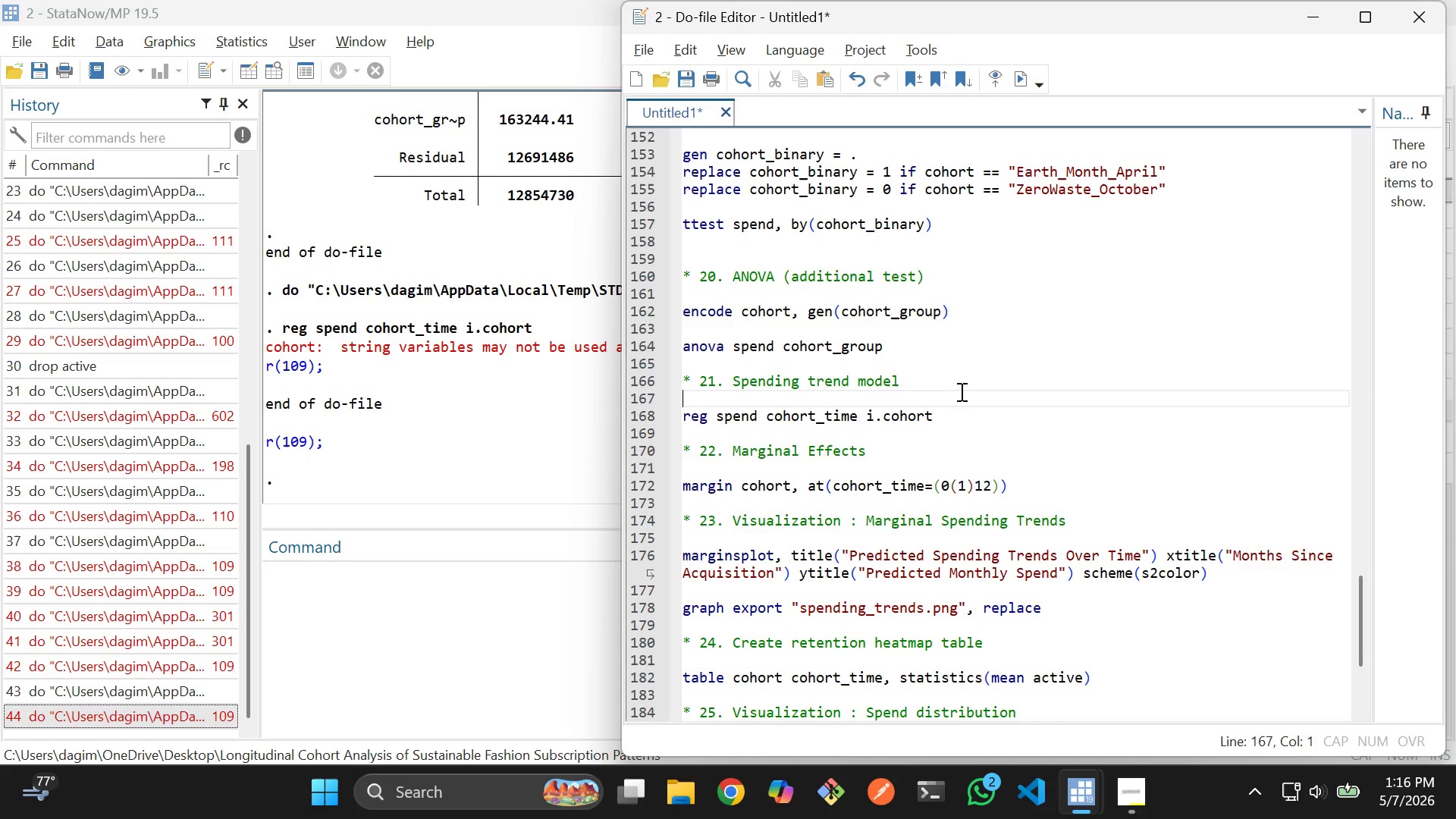 
left_click([960, 388])
 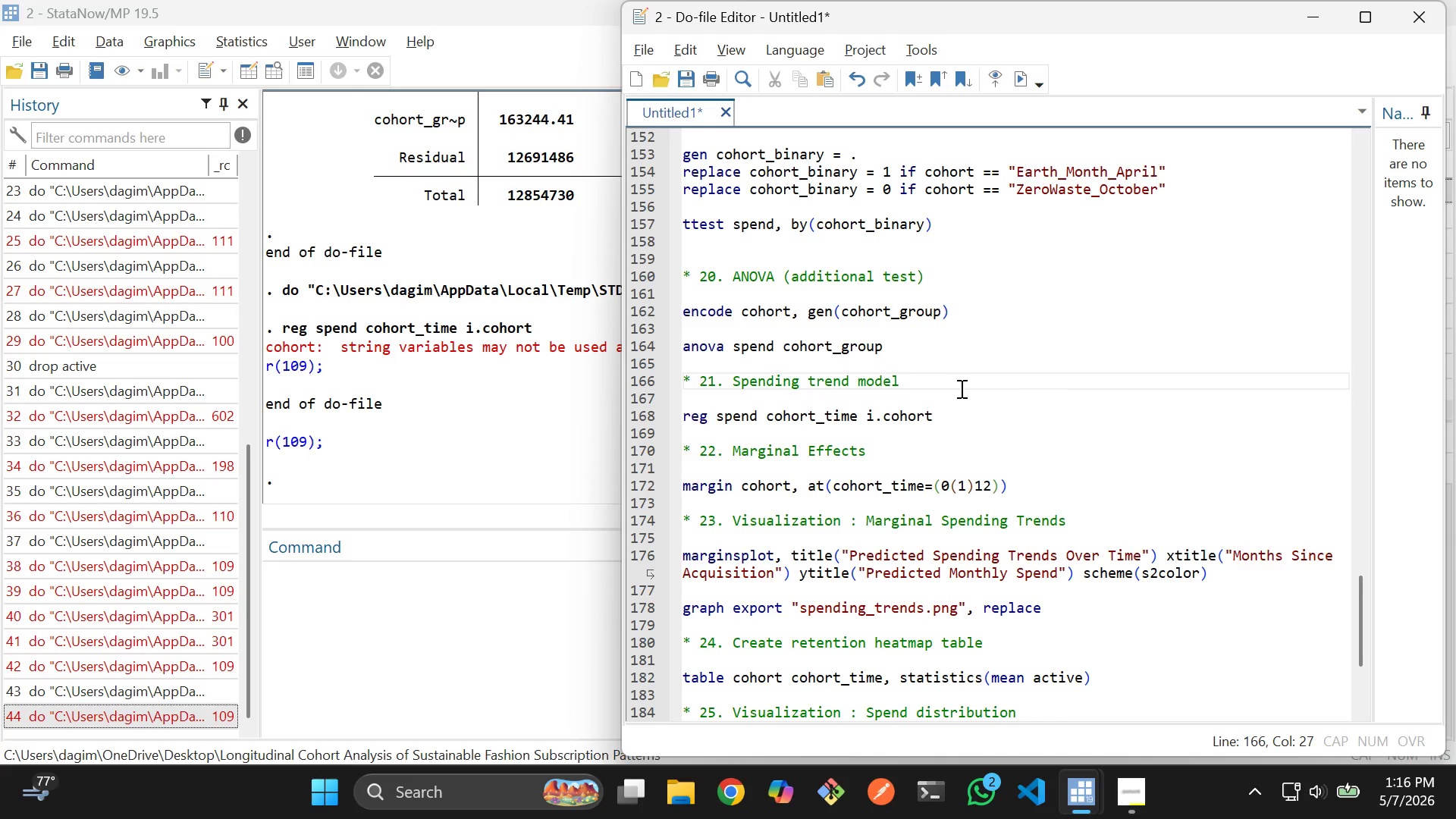 
key(Enter)
 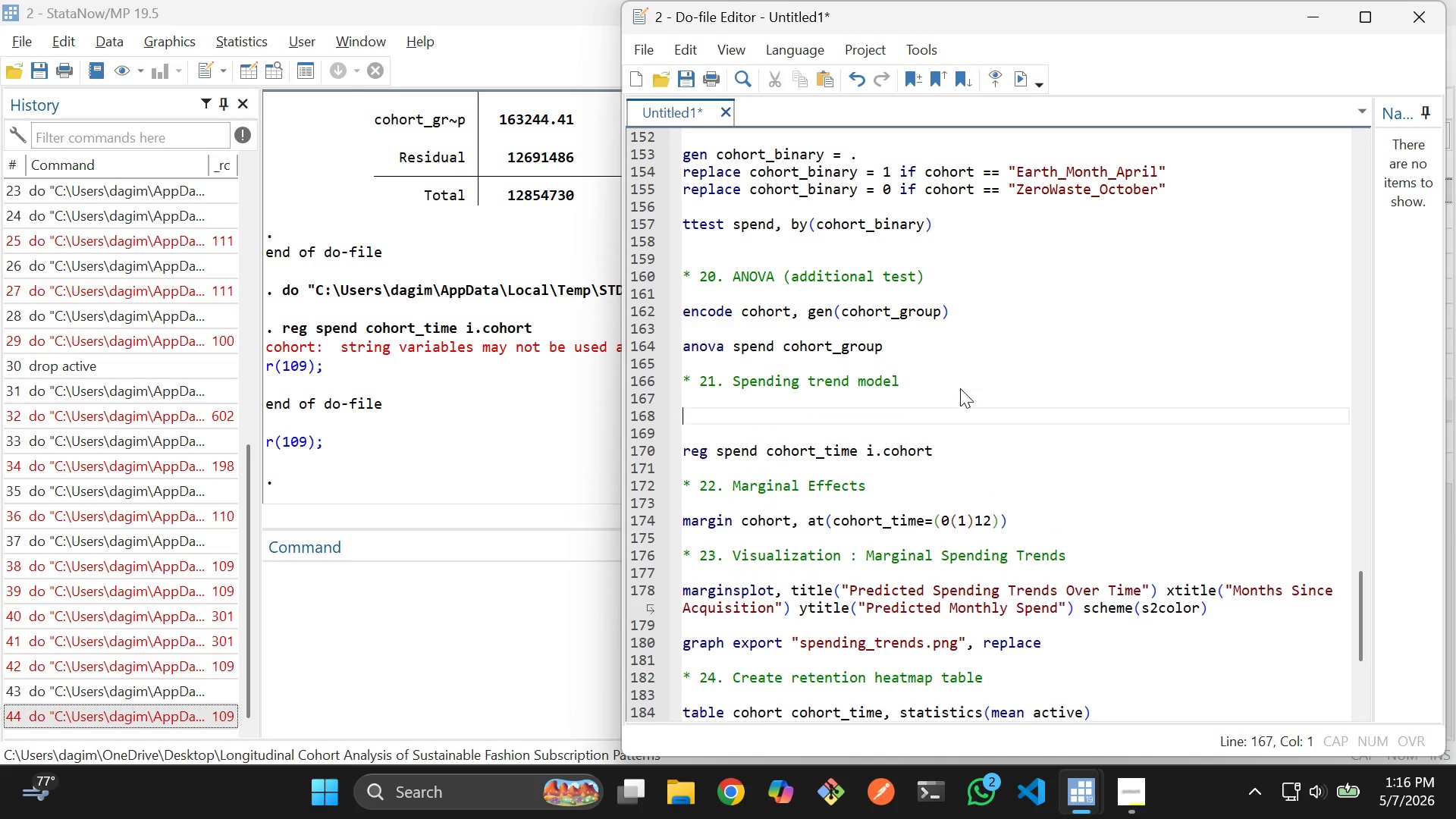 
key(Enter)
 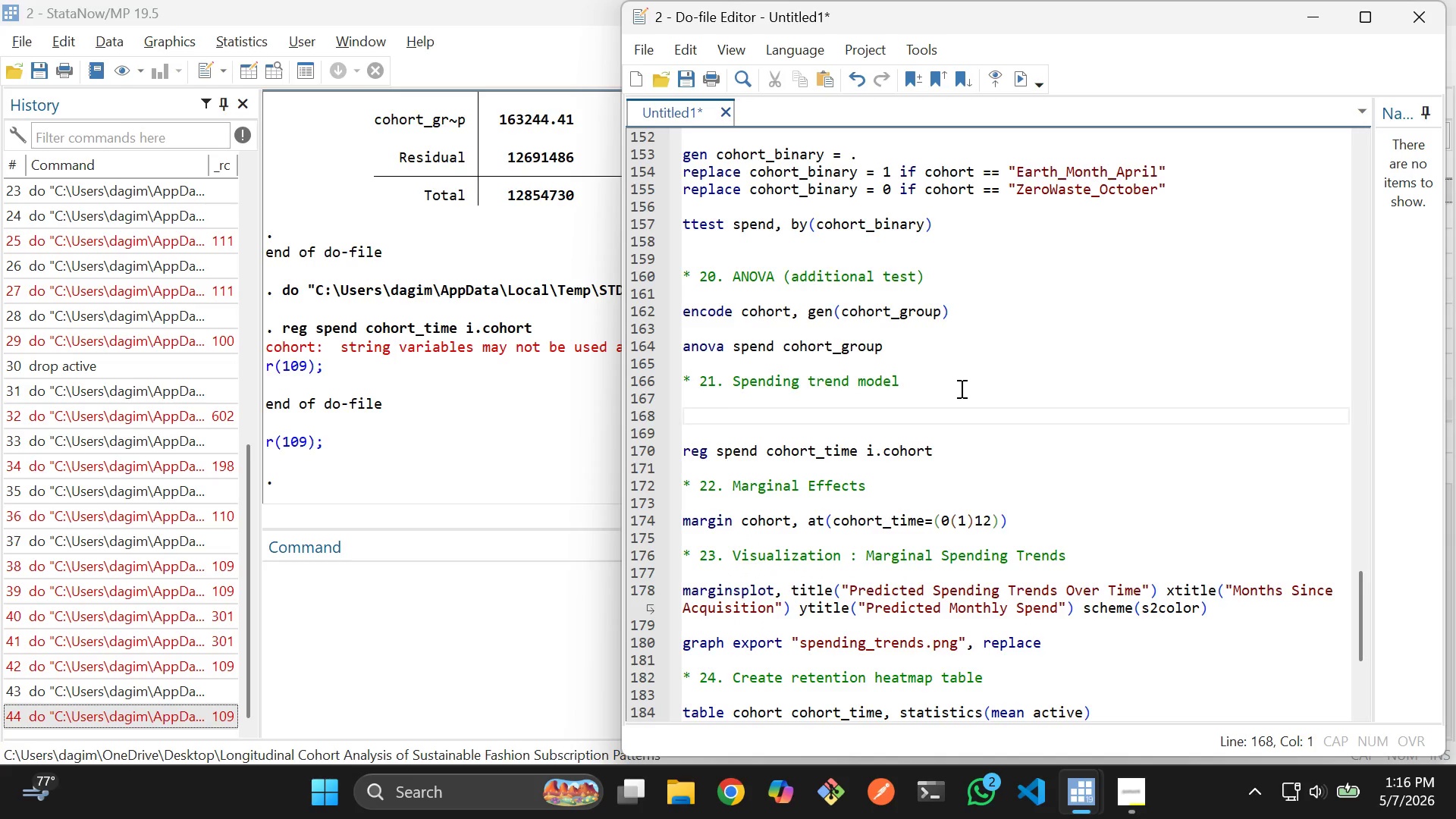 
type(encode coho)
 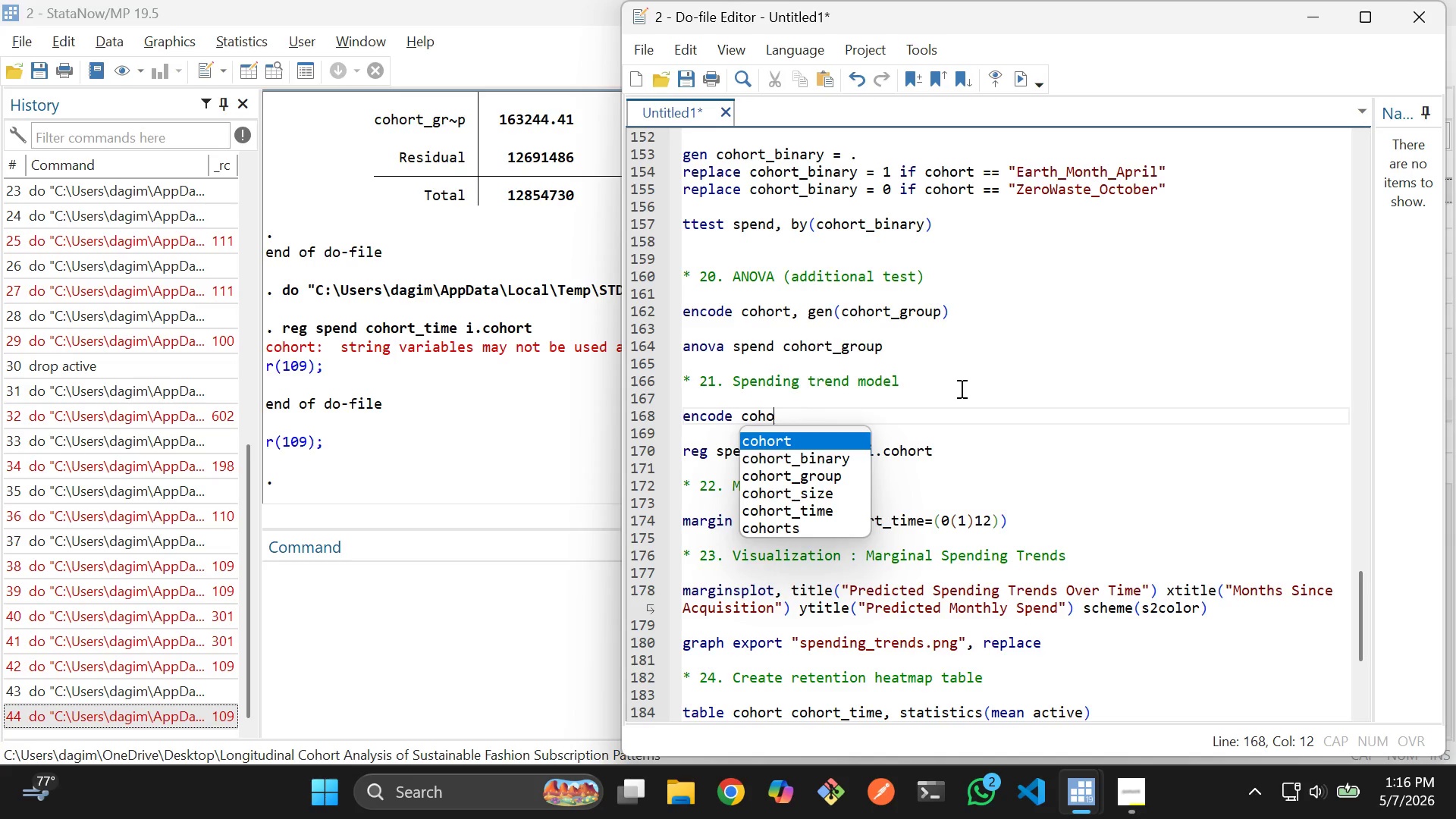 
key(Enter)
 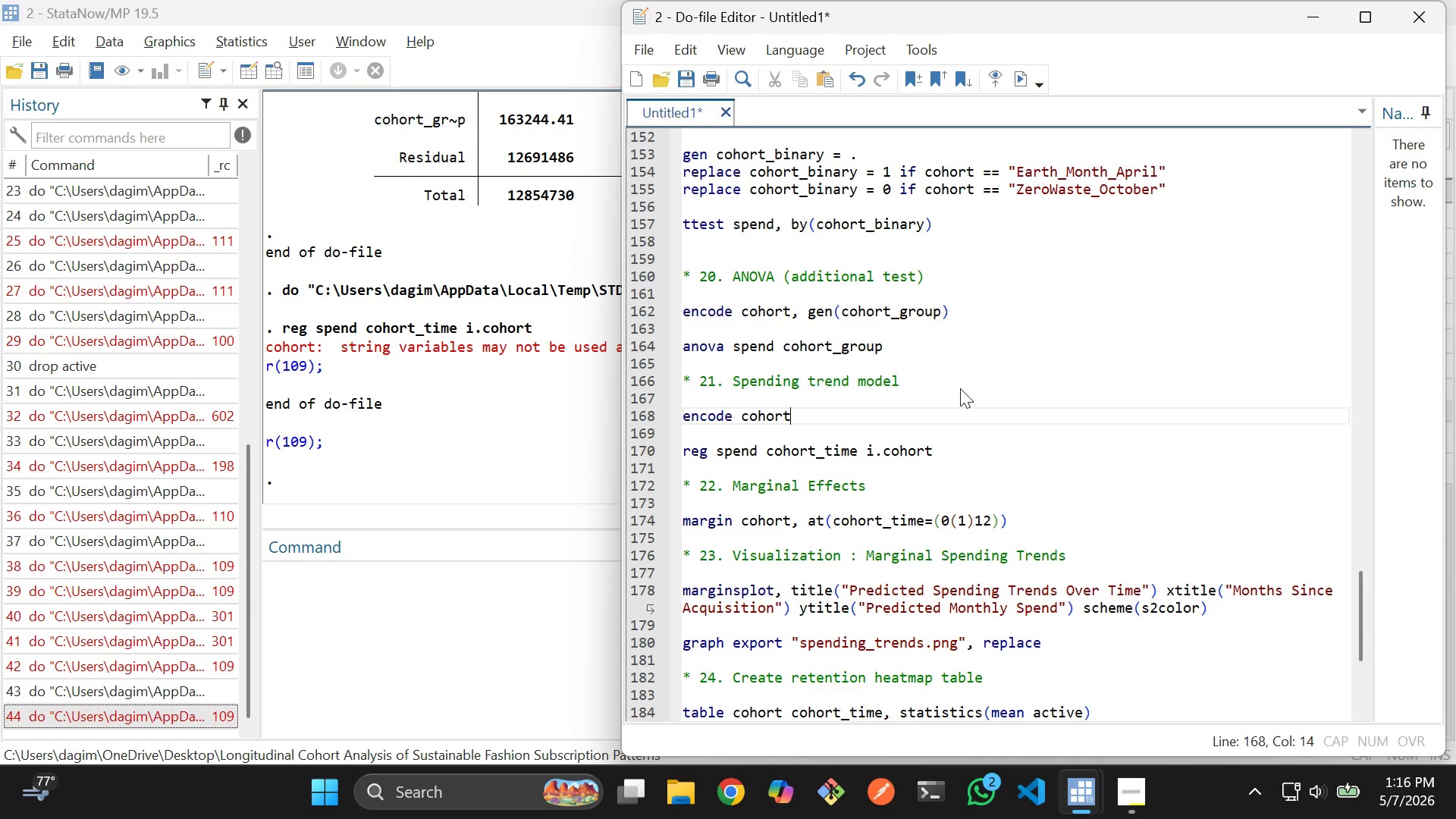 
type(, gen(cojo)
key(Backspace)
key(Backspace)
type(ho)
 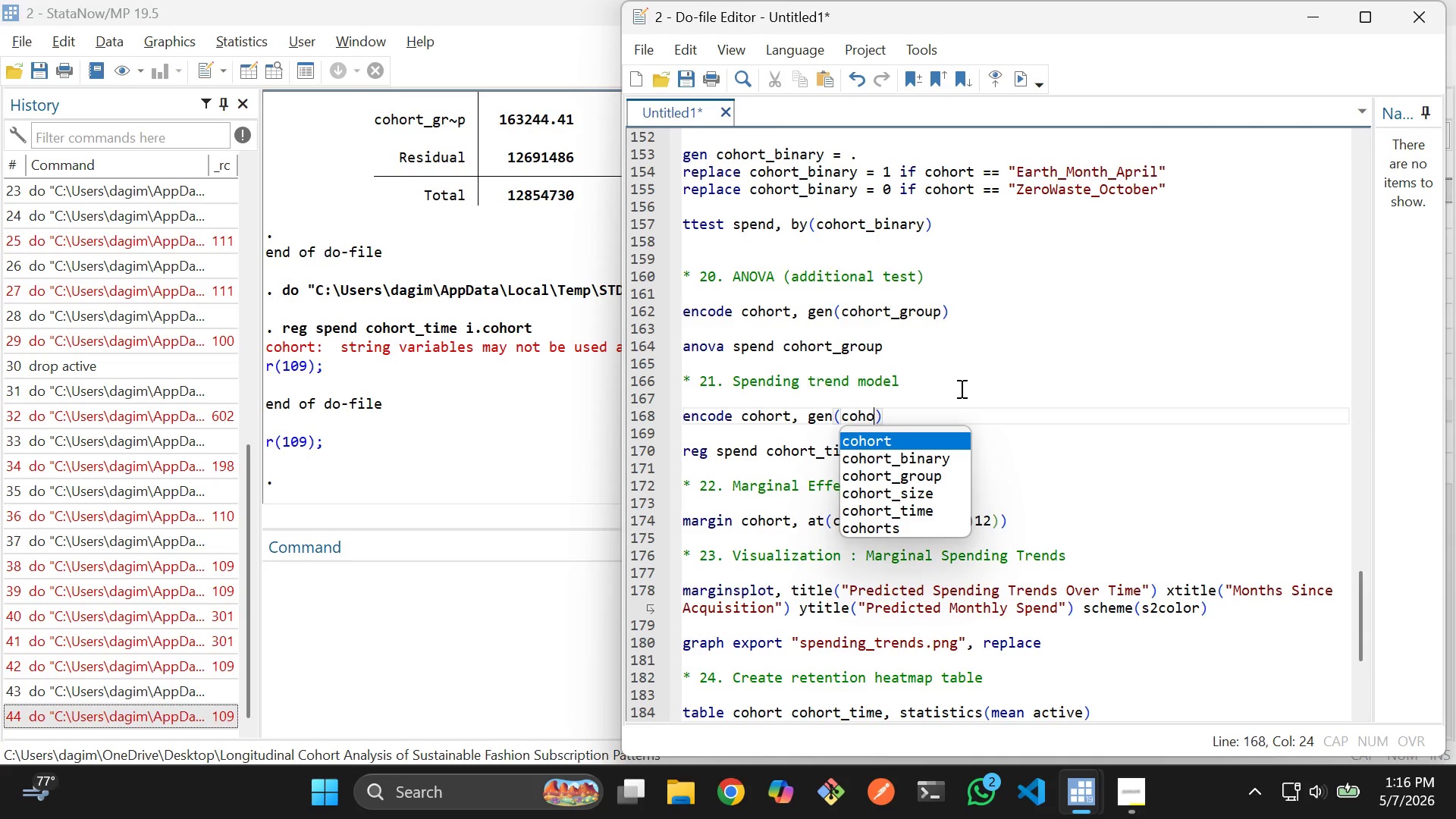 
key(ArrowDown)
 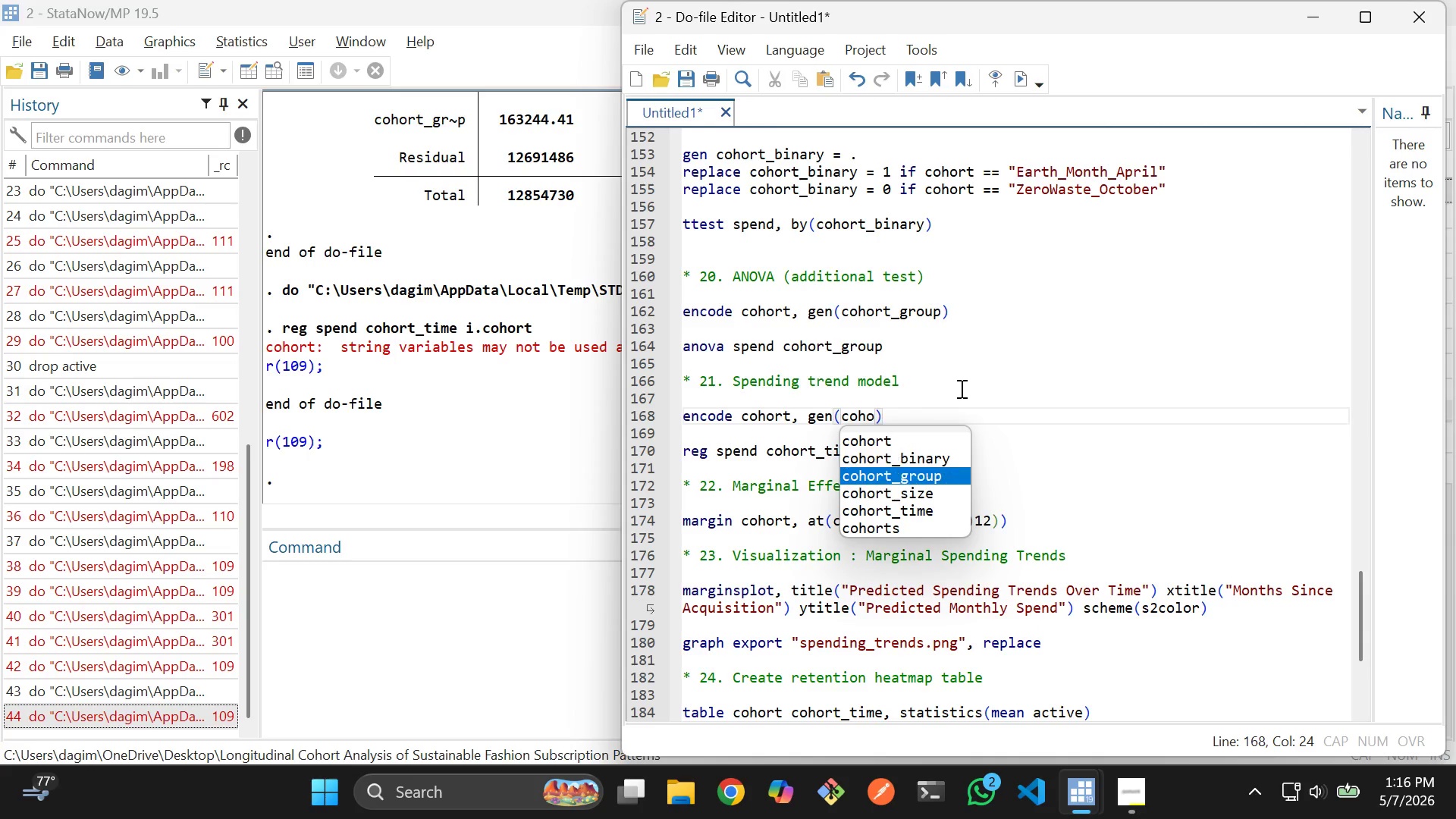 
key(ArrowDown)
 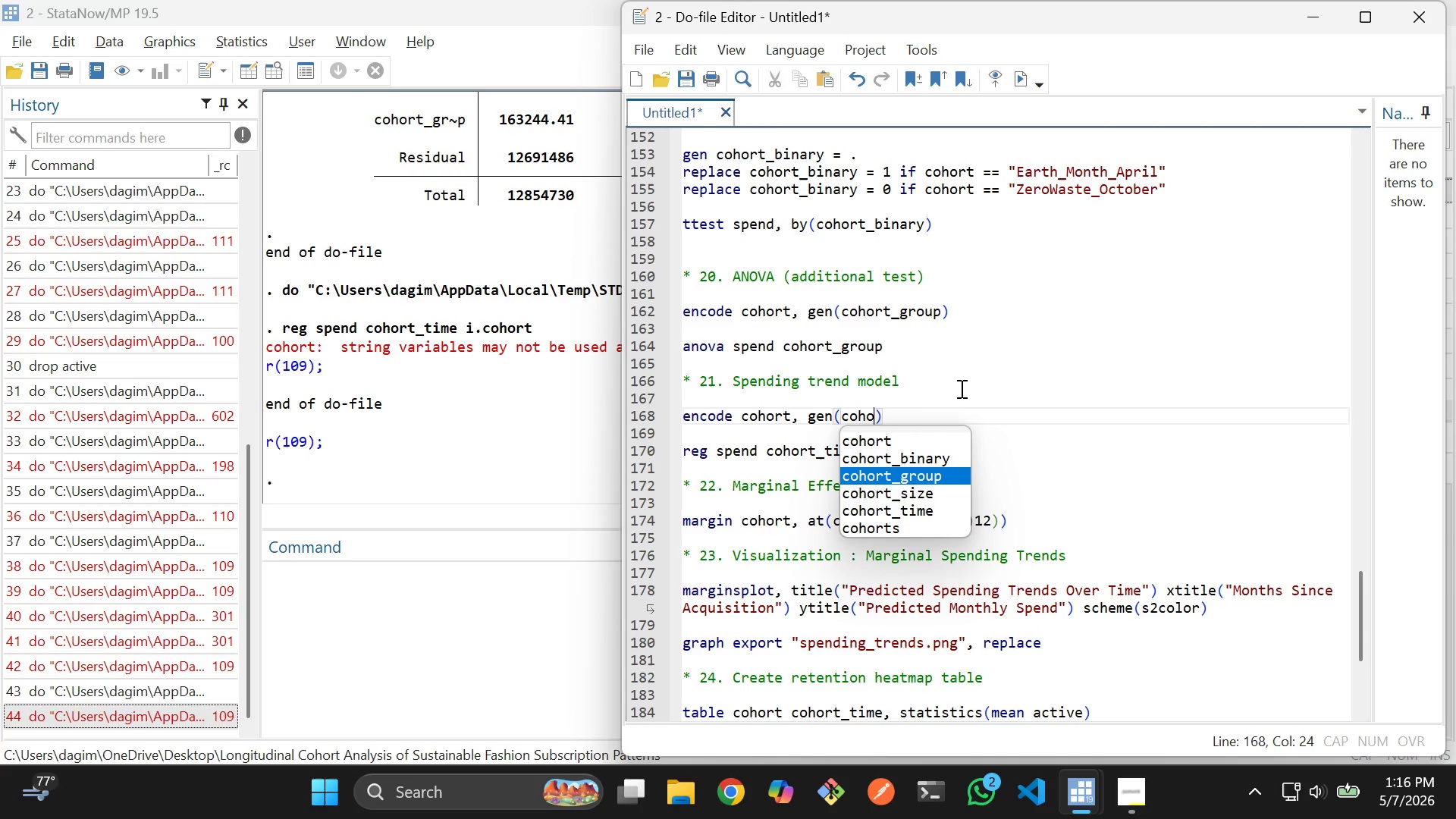 
key(ArrowDown)
 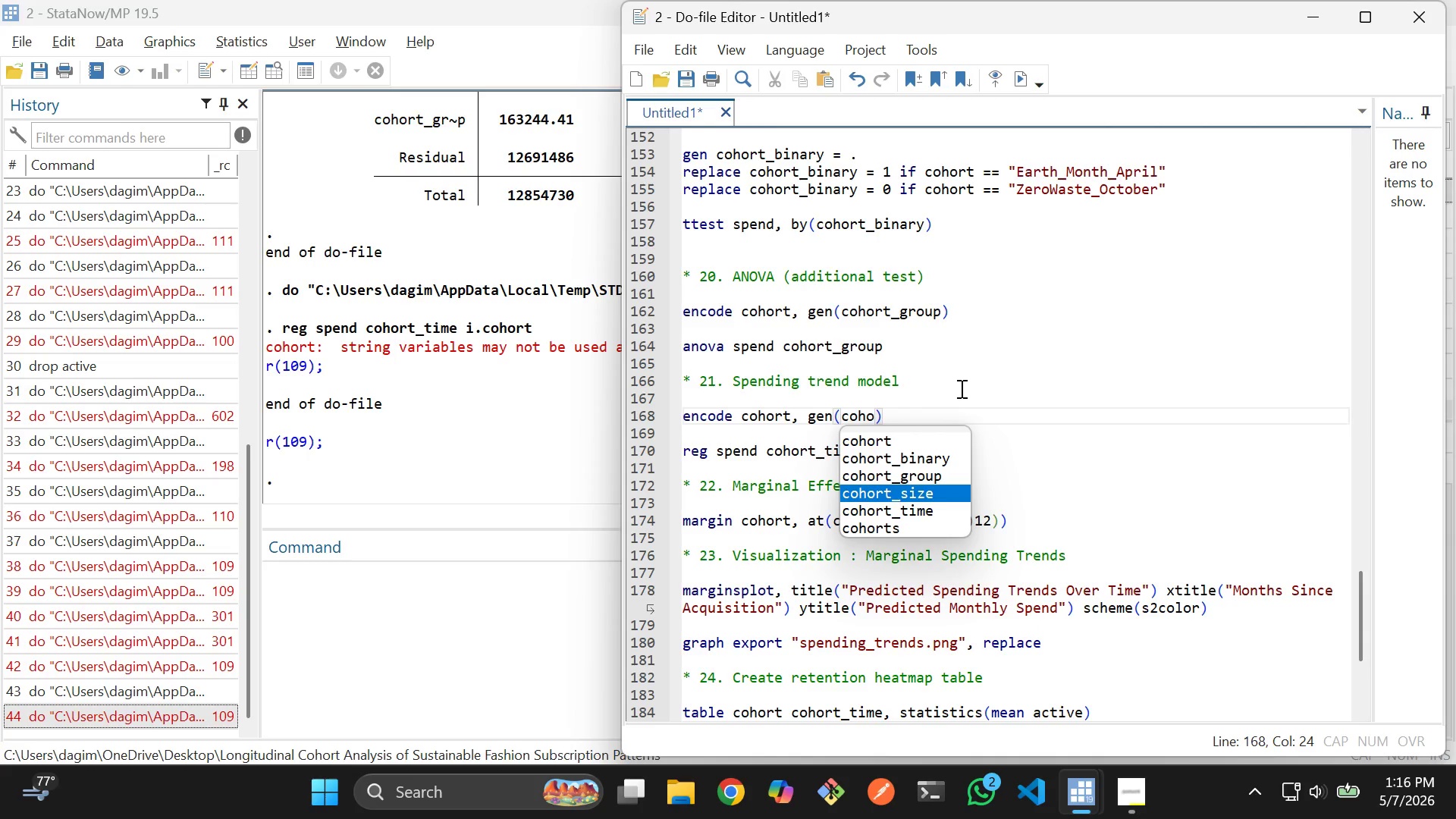 
key(ArrowUp)
 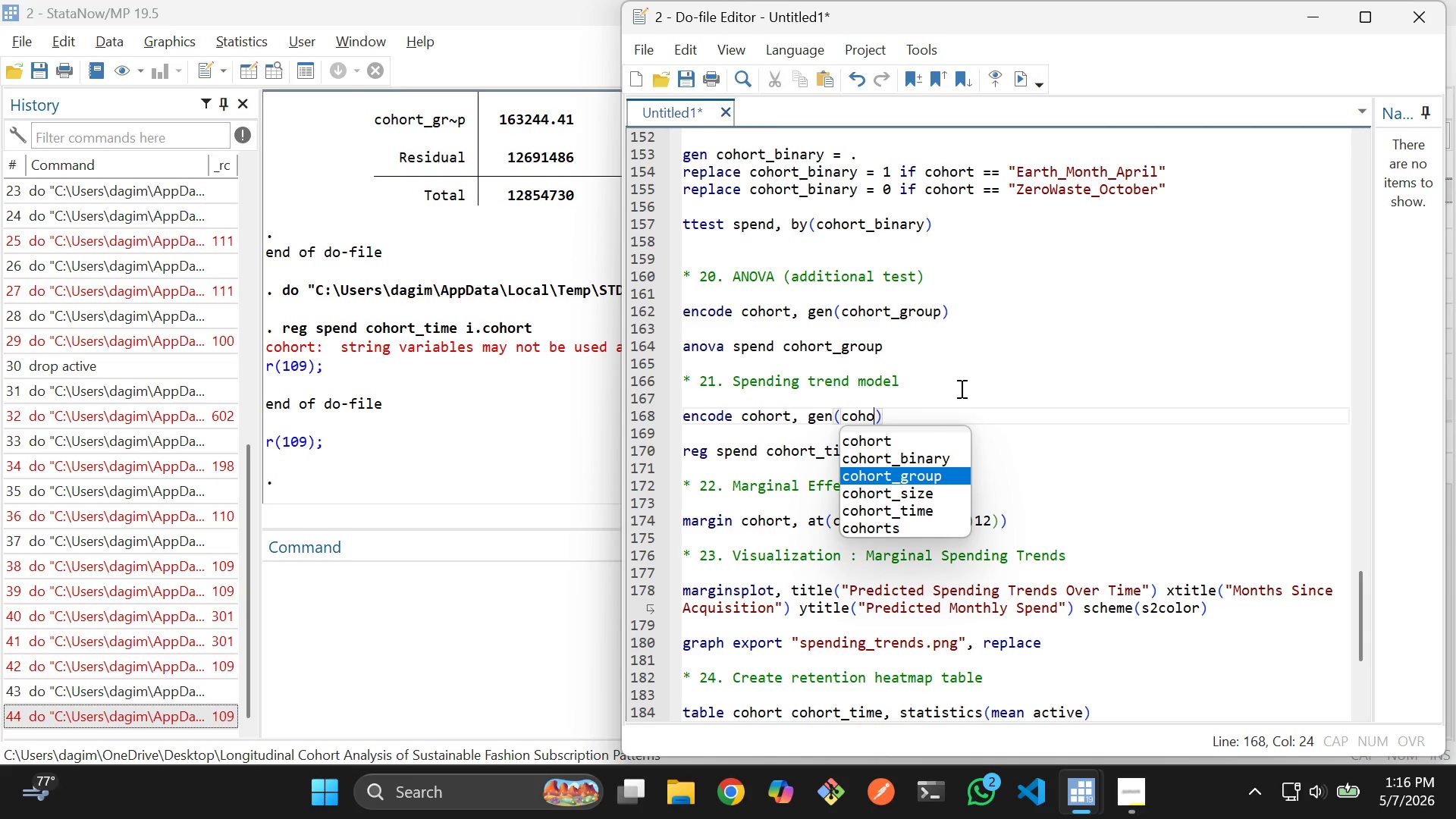 
key(ArrowUp)
 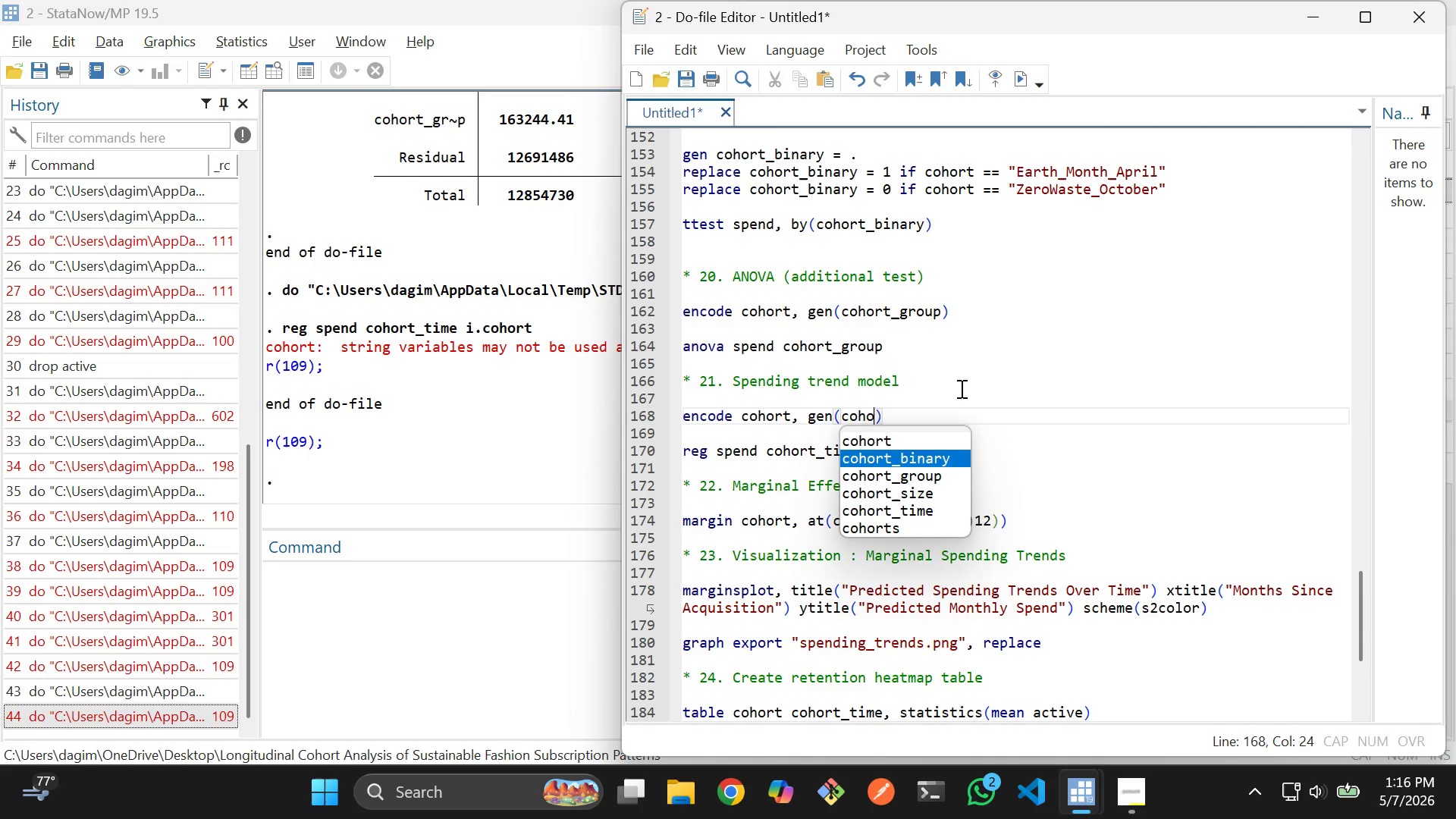 
key(ArrowUp)
 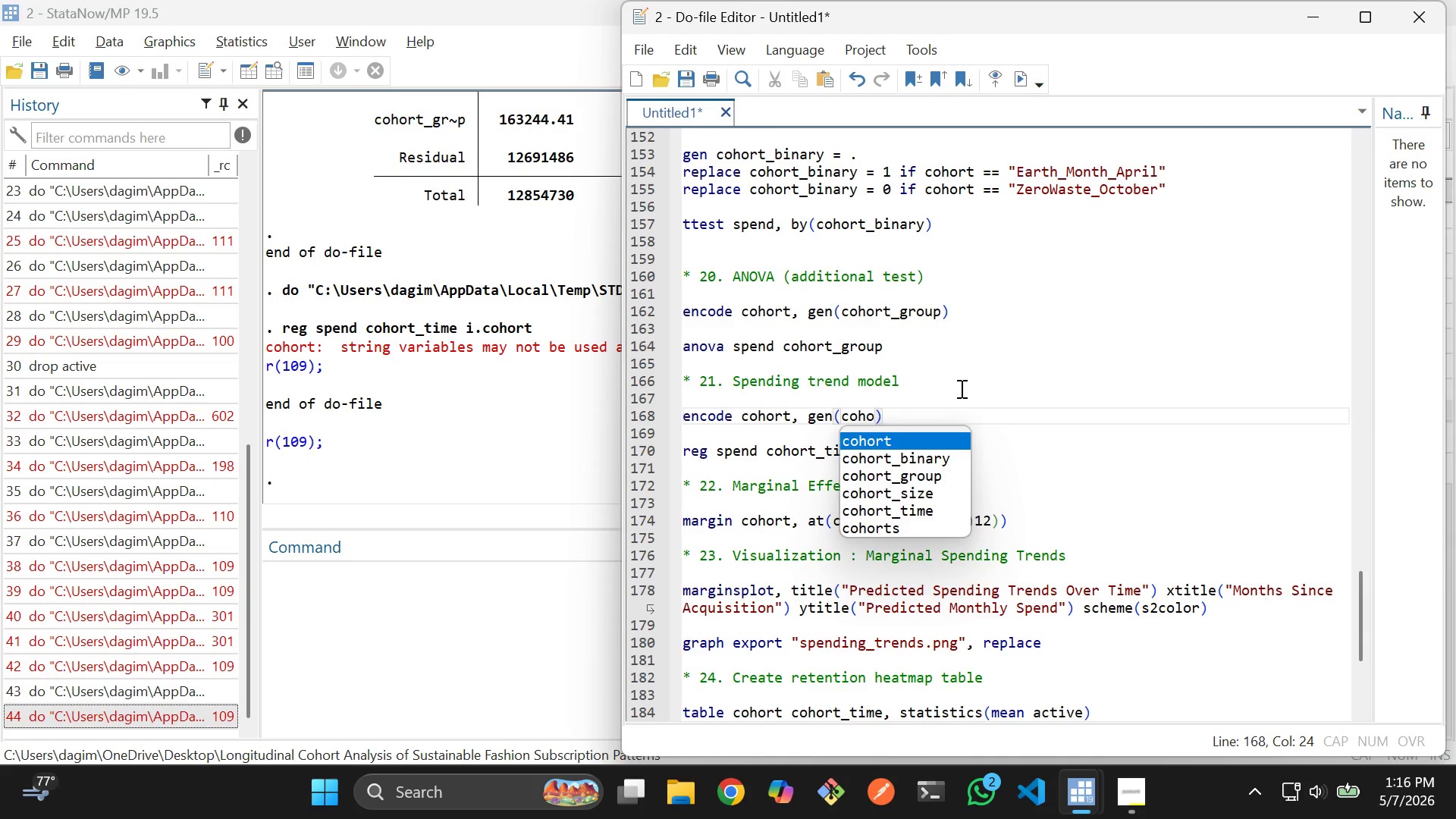 
key(Enter)
 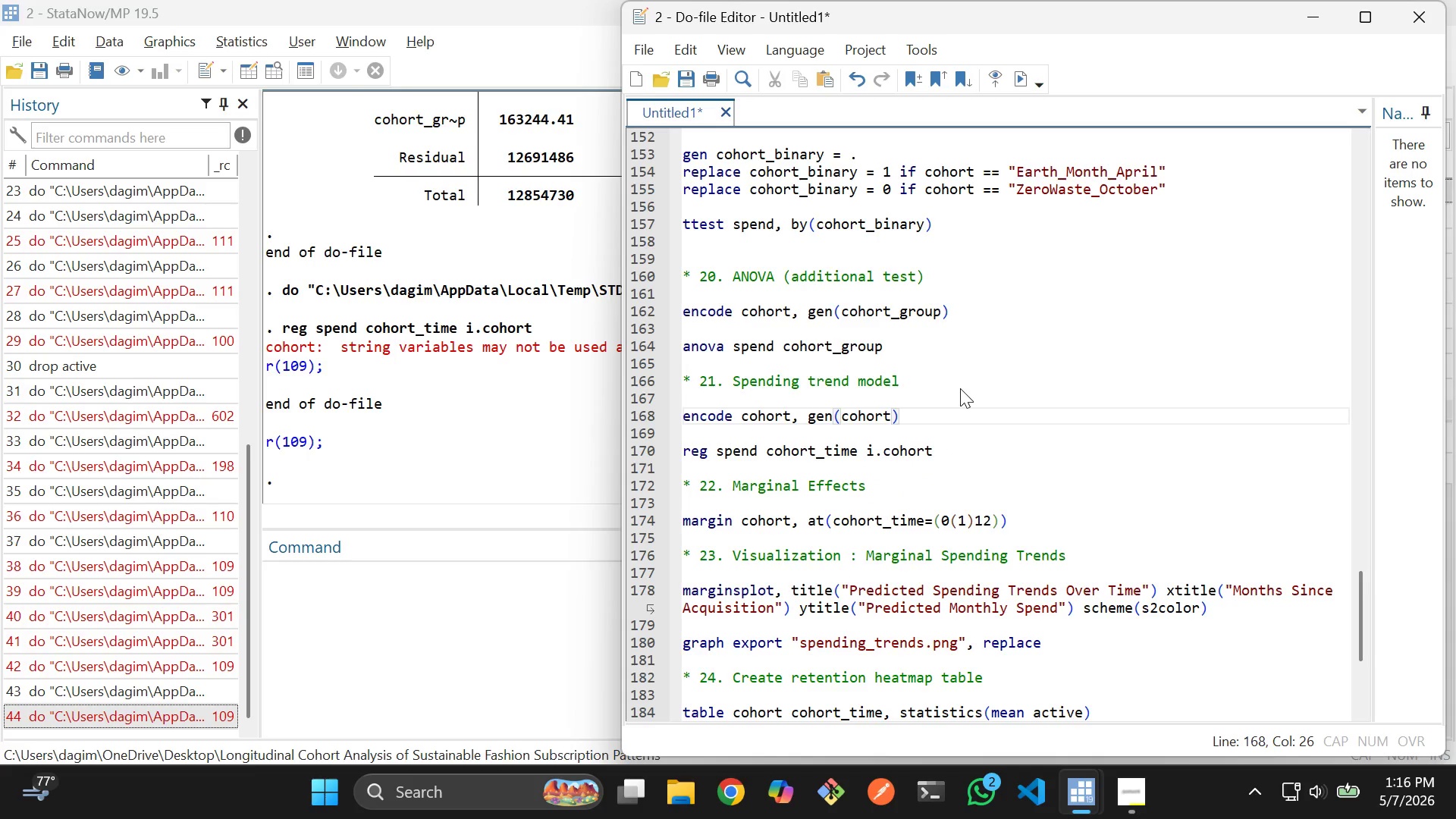 
type(_id)
 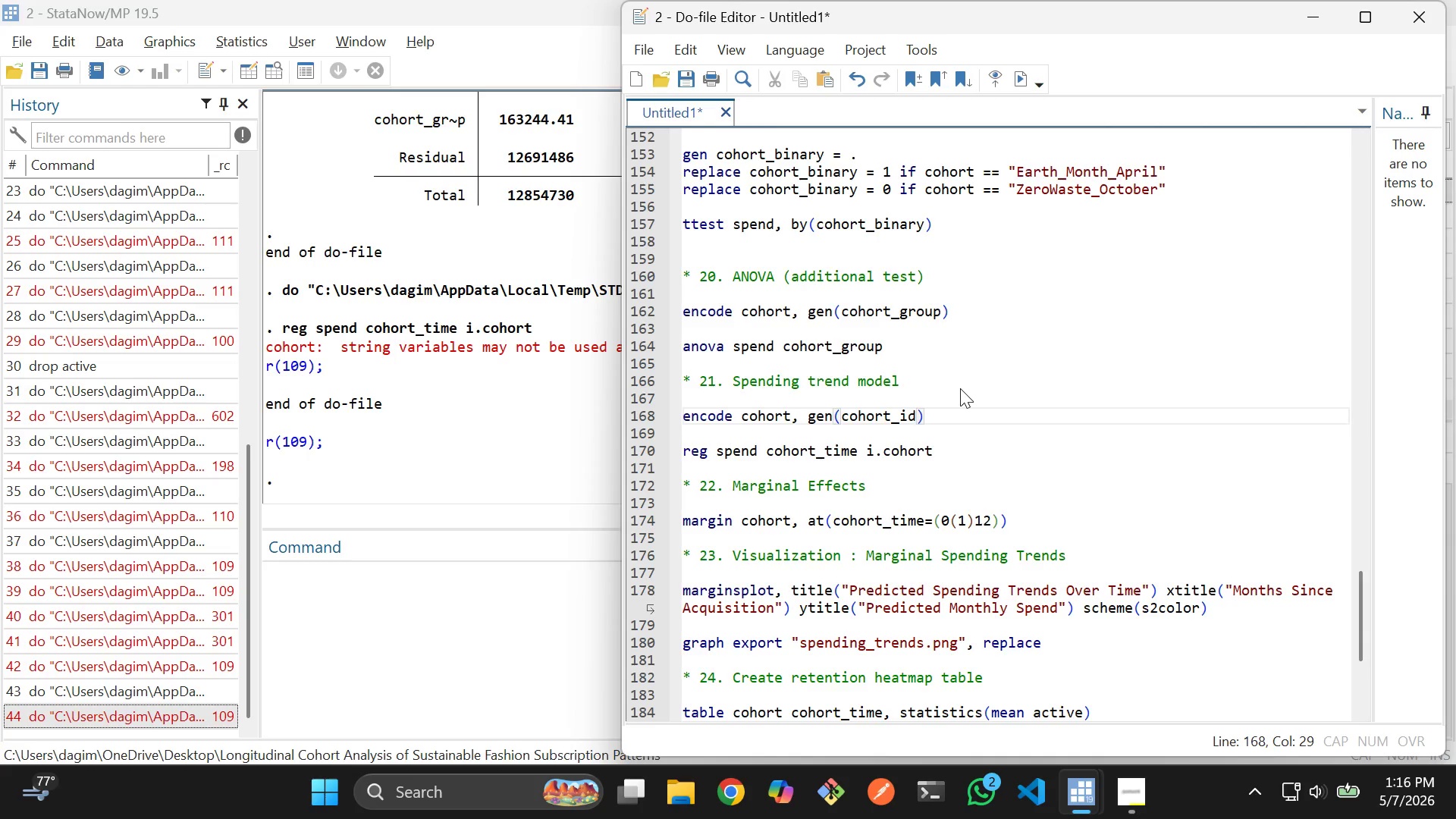 
key(ArrowRight)
 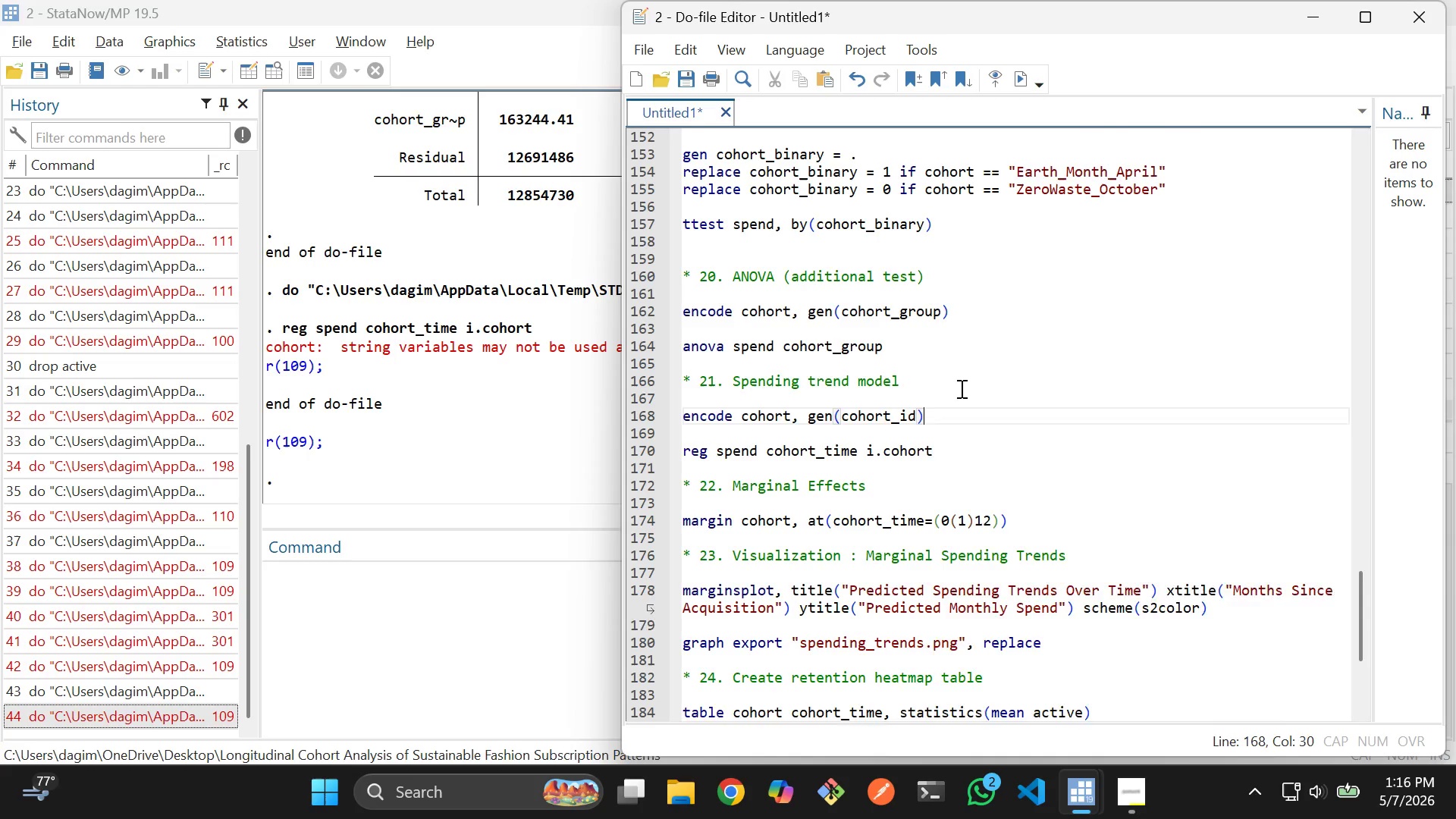 
key(Enter)
 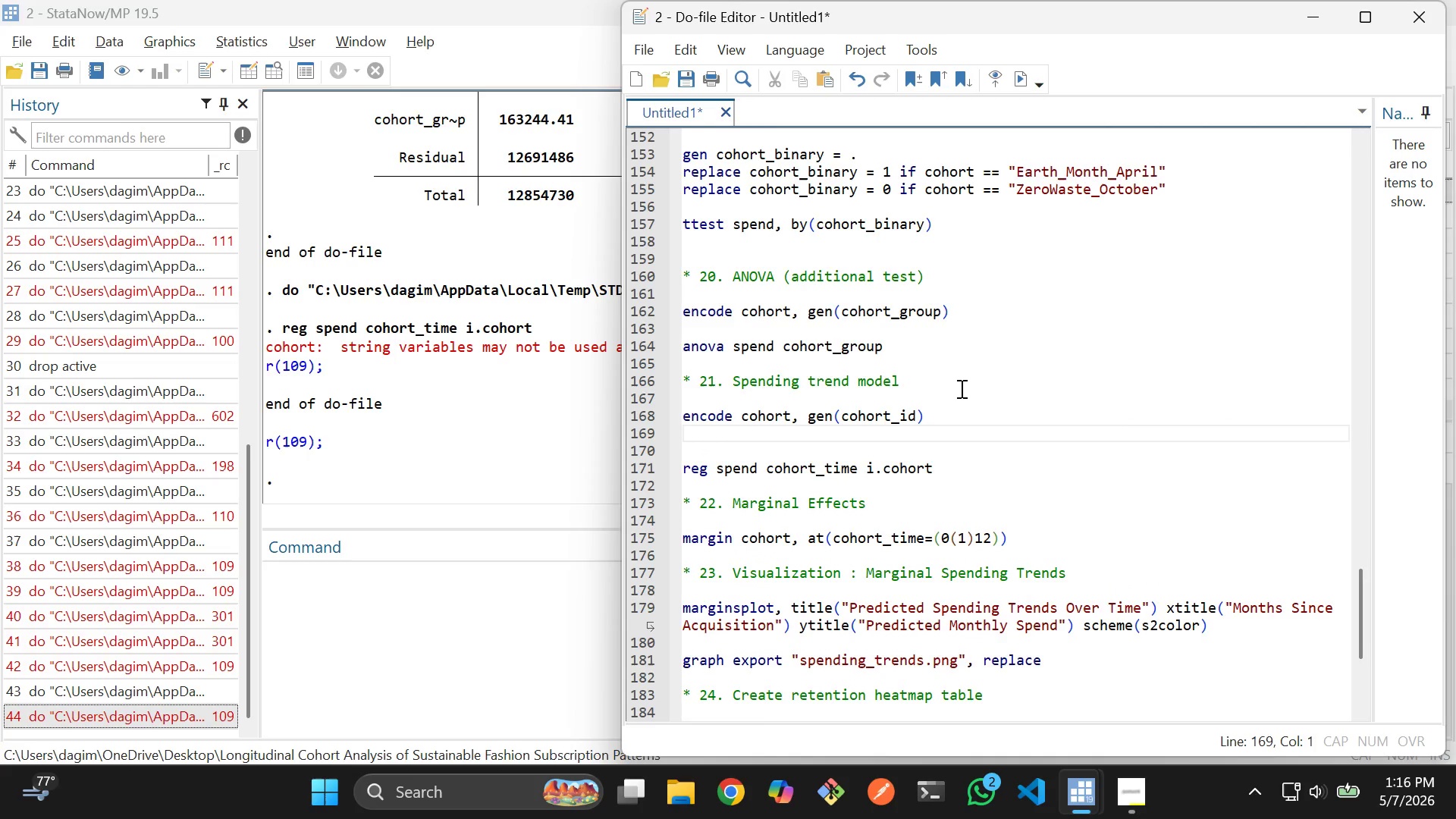 
key(Backspace)
 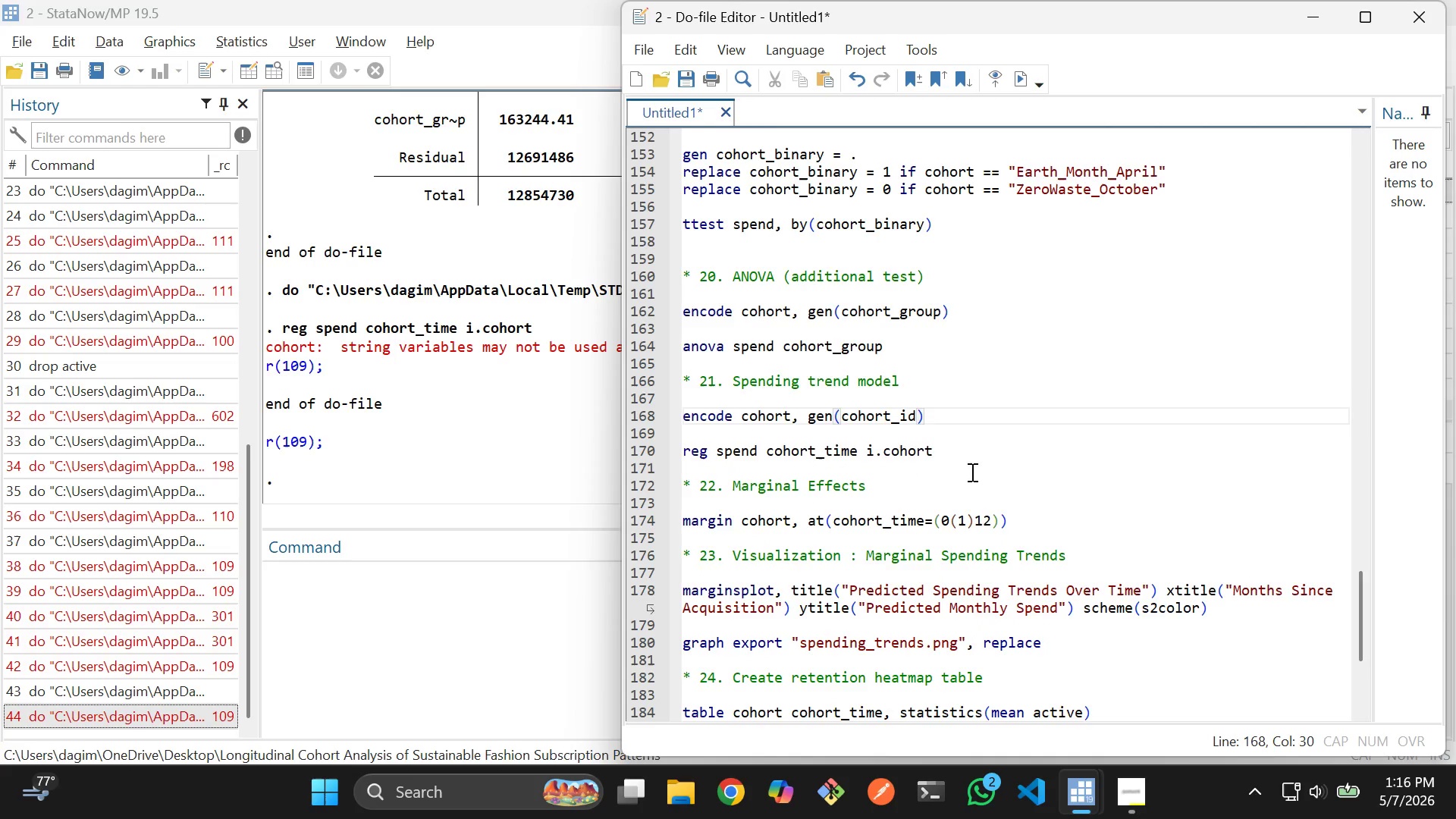 
double_click([943, 453])
 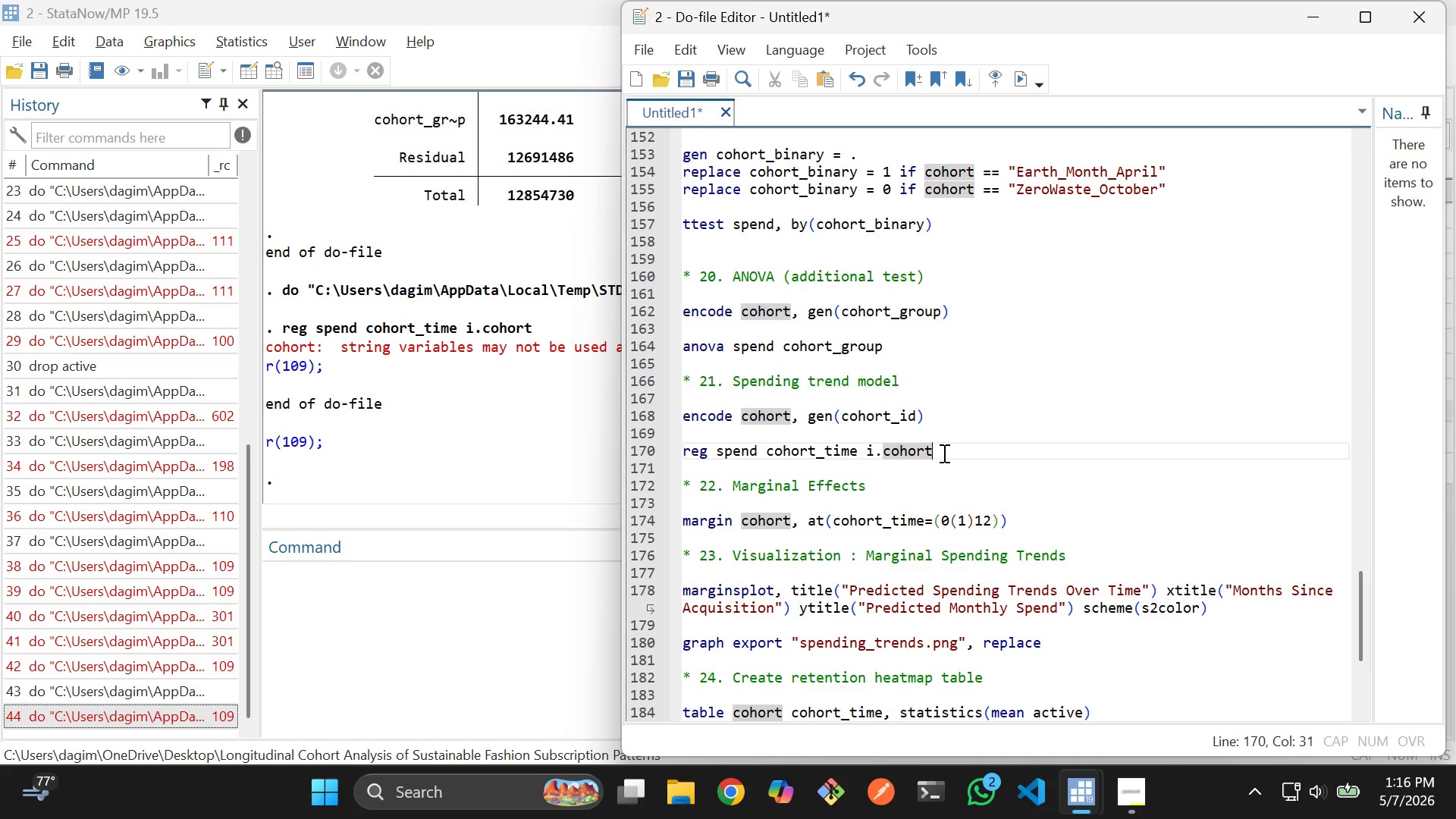 
type(_id)
 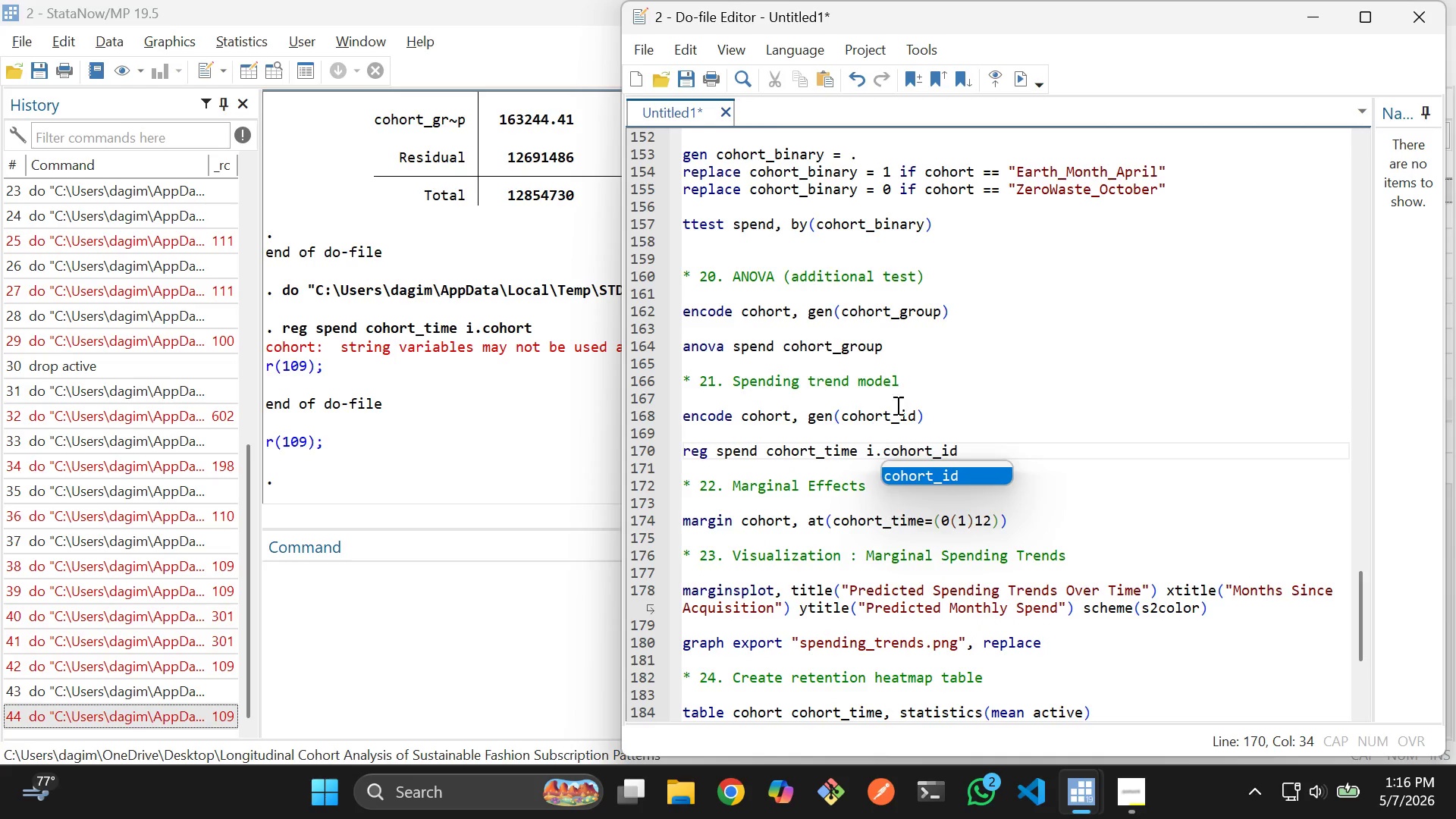 
left_click([969, 401])
 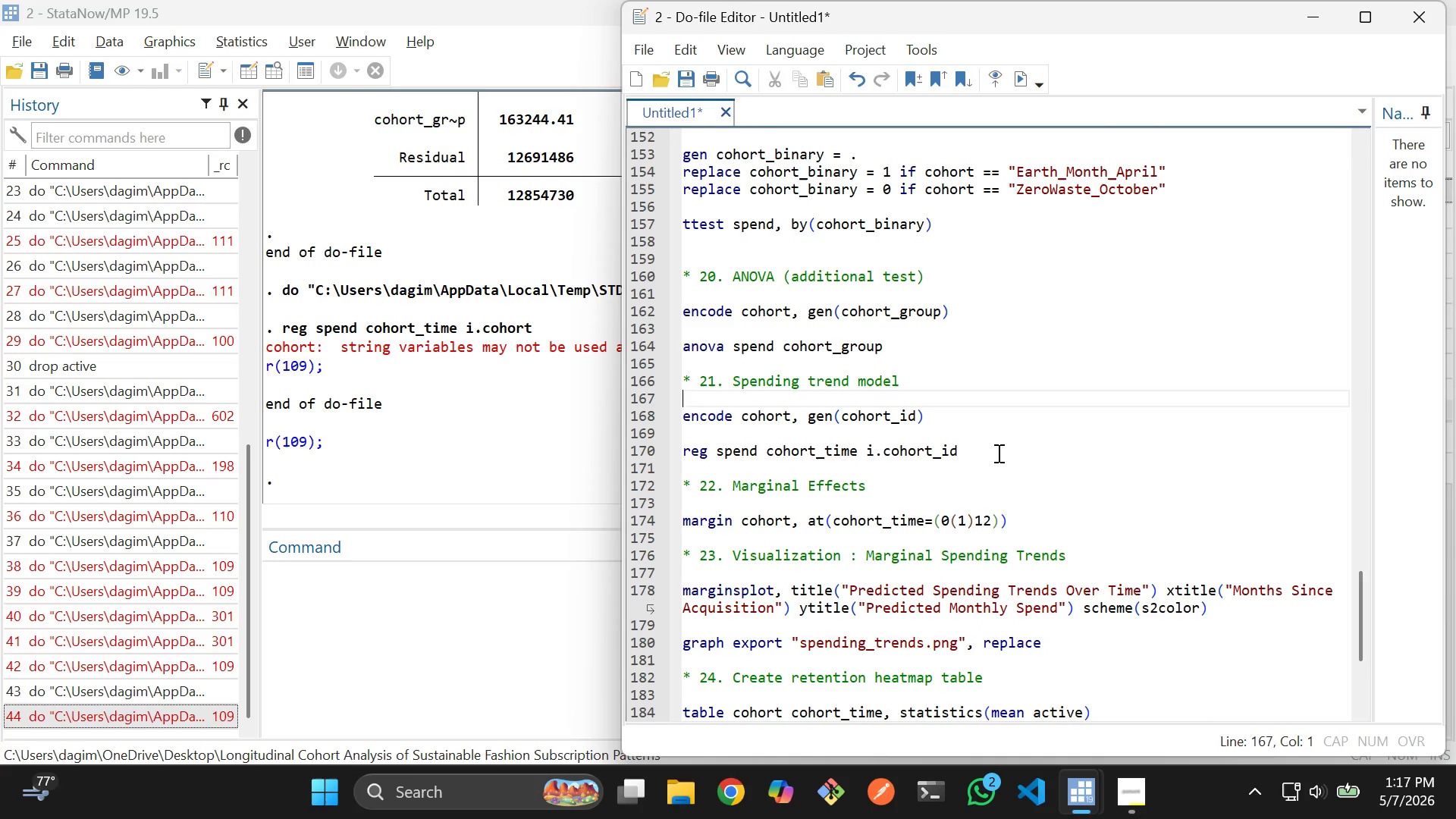 
left_click_drag(start_coordinate=[981, 455], to_coordinate=[684, 413])
 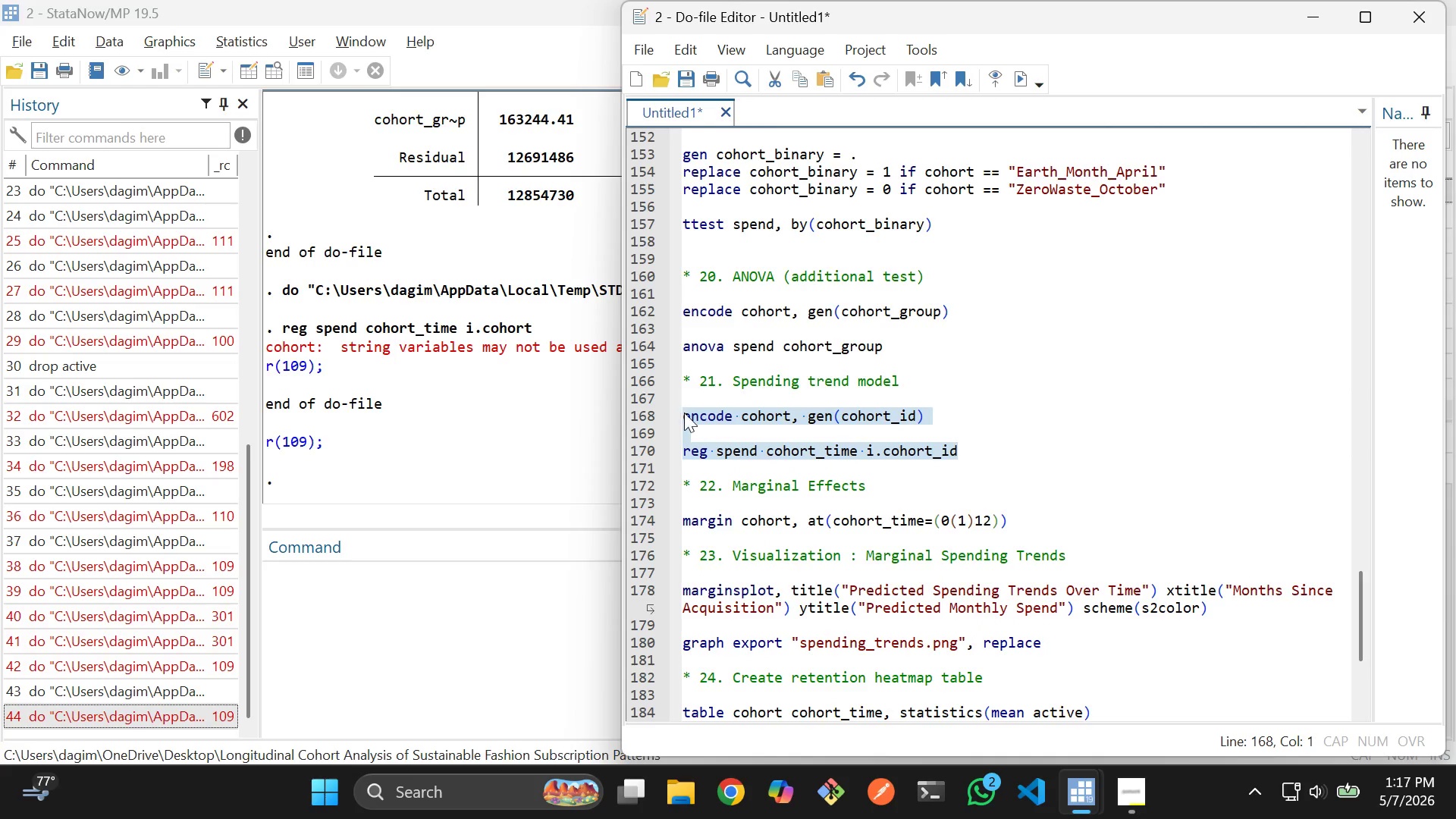 
key(Control+D)
 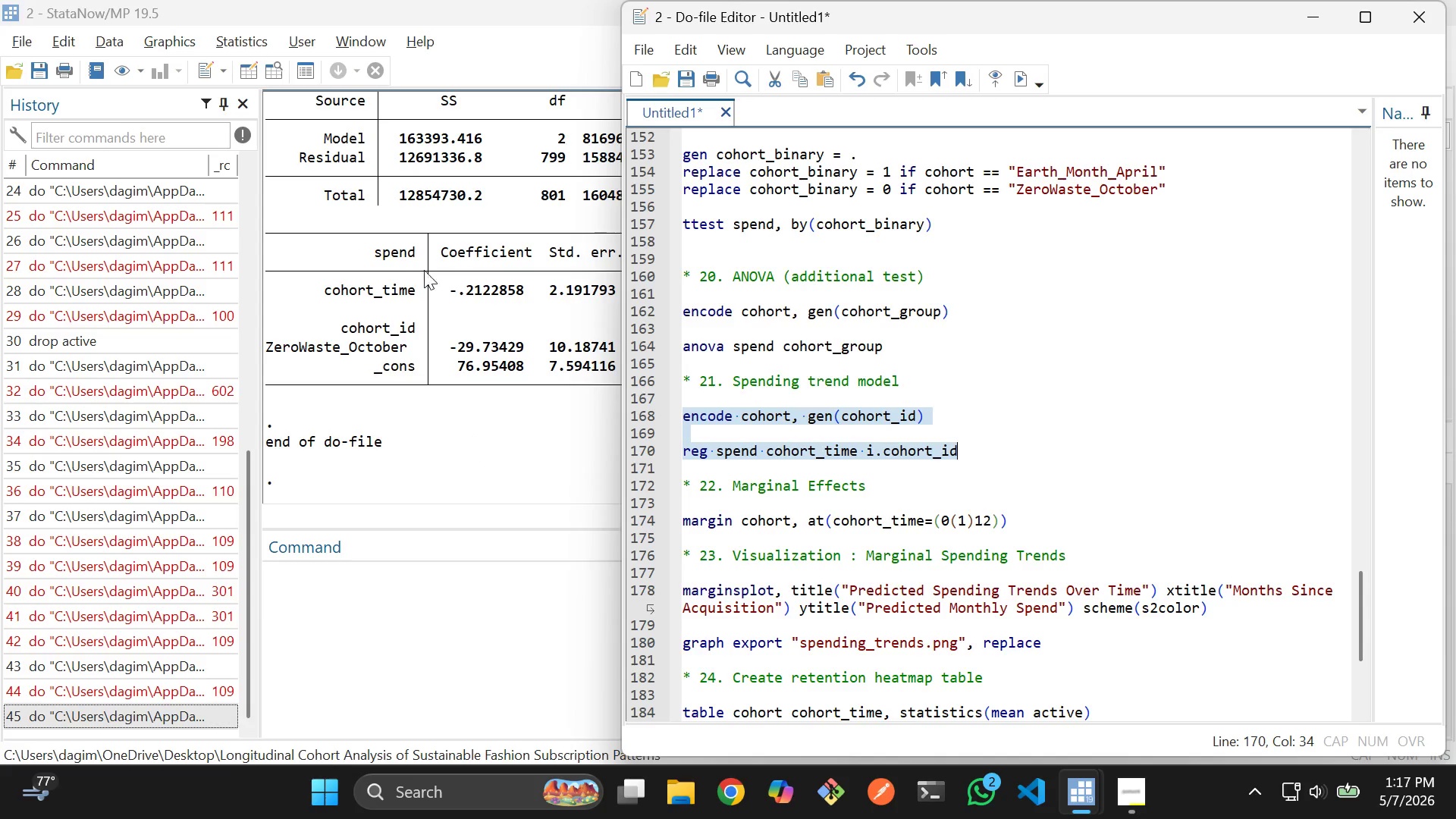 
left_click([889, 482])
 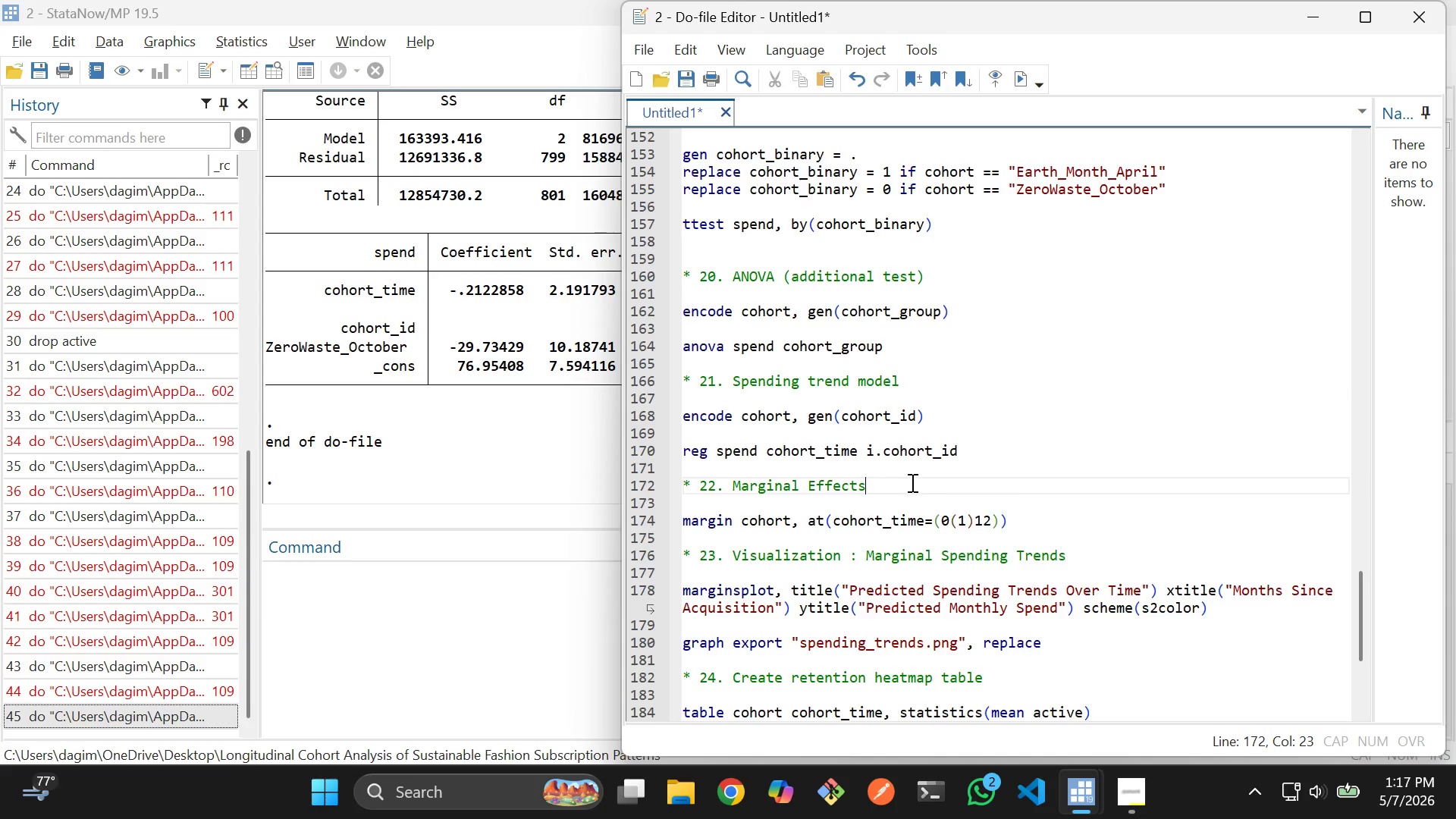 
scroll: coordinate [911, 482], scroll_direction: down, amount: 2.0
 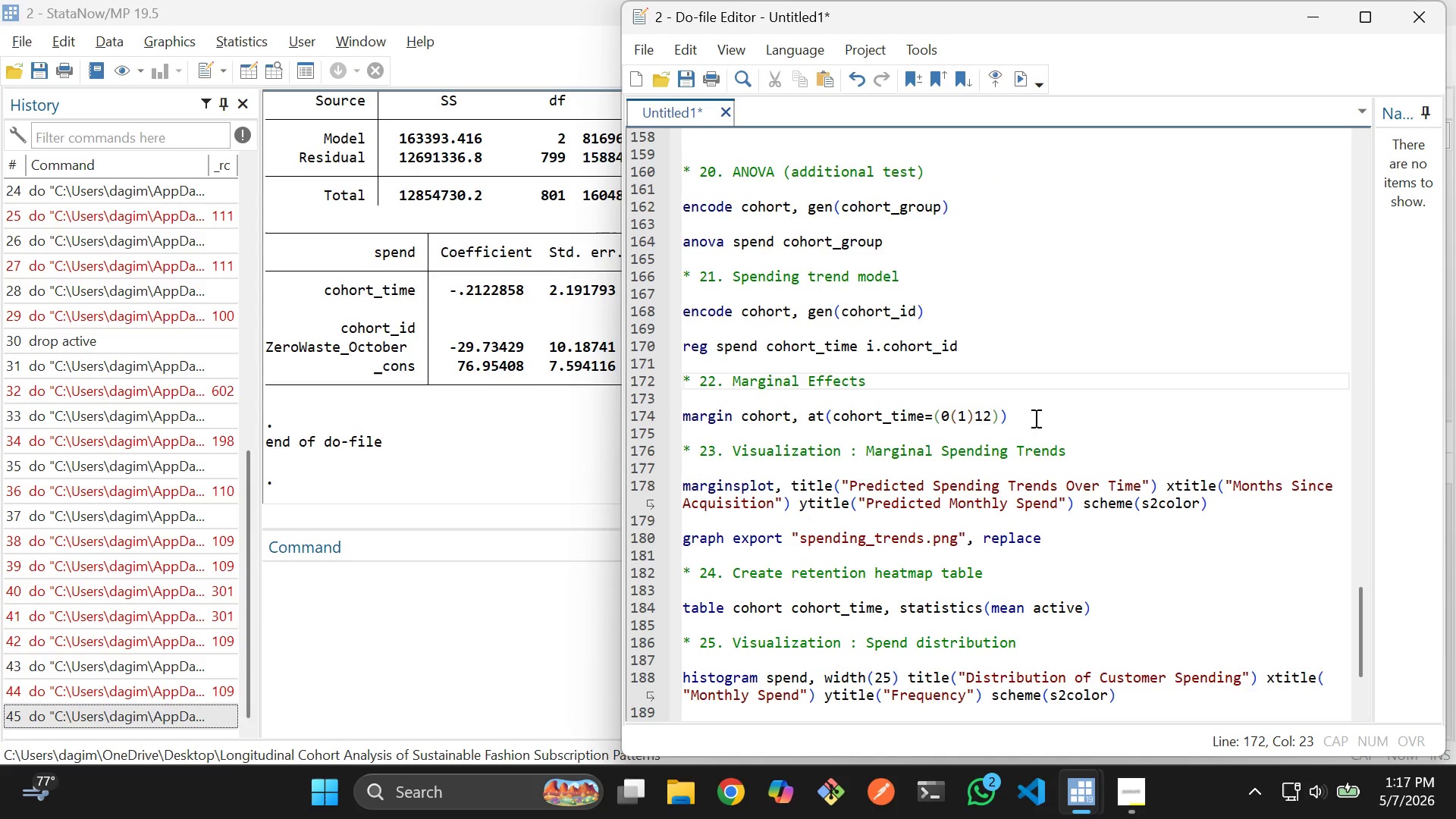 
left_click_drag(start_coordinate=[1040, 414], to_coordinate=[677, 413])
 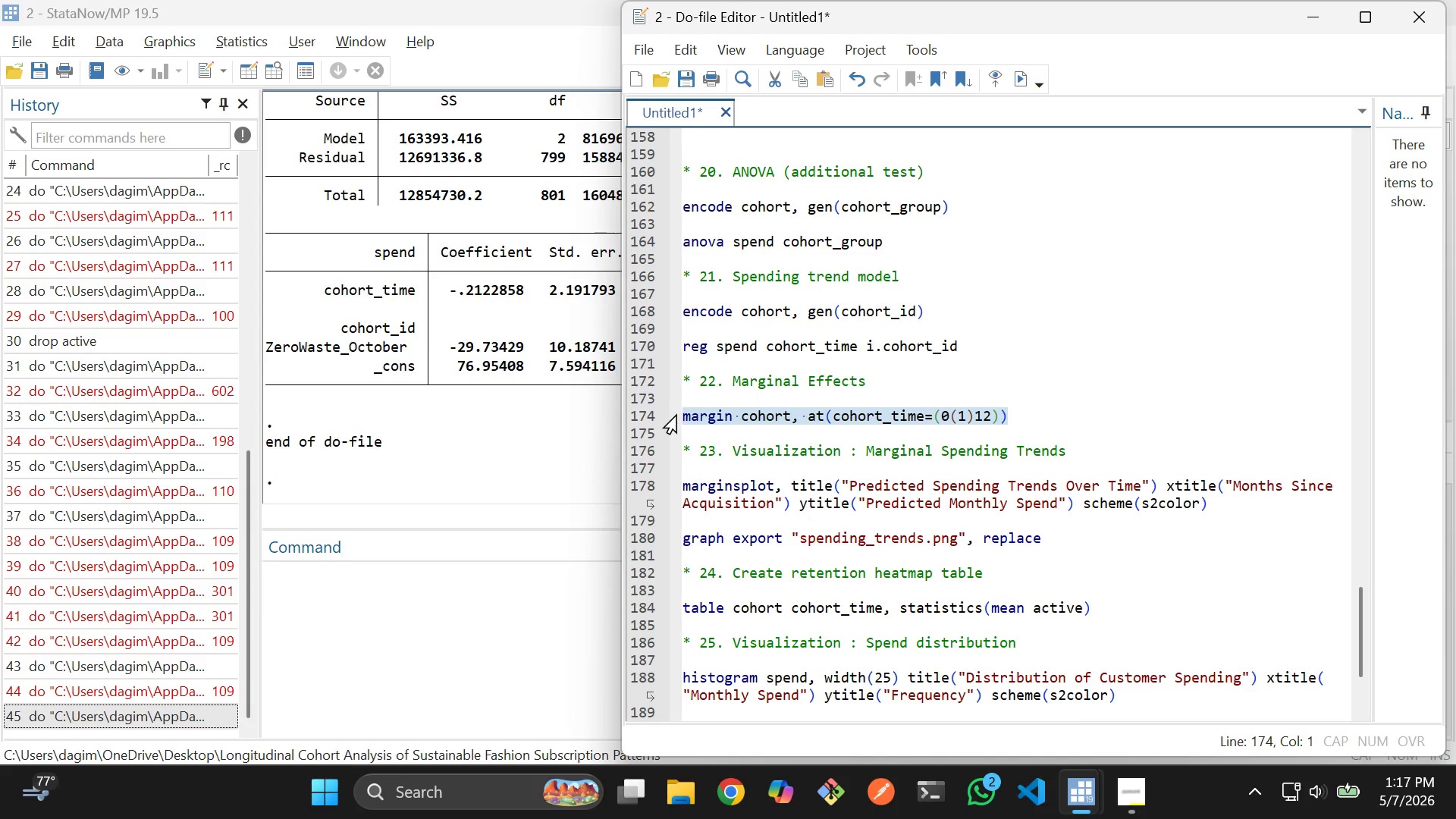 
key(Control+D)
 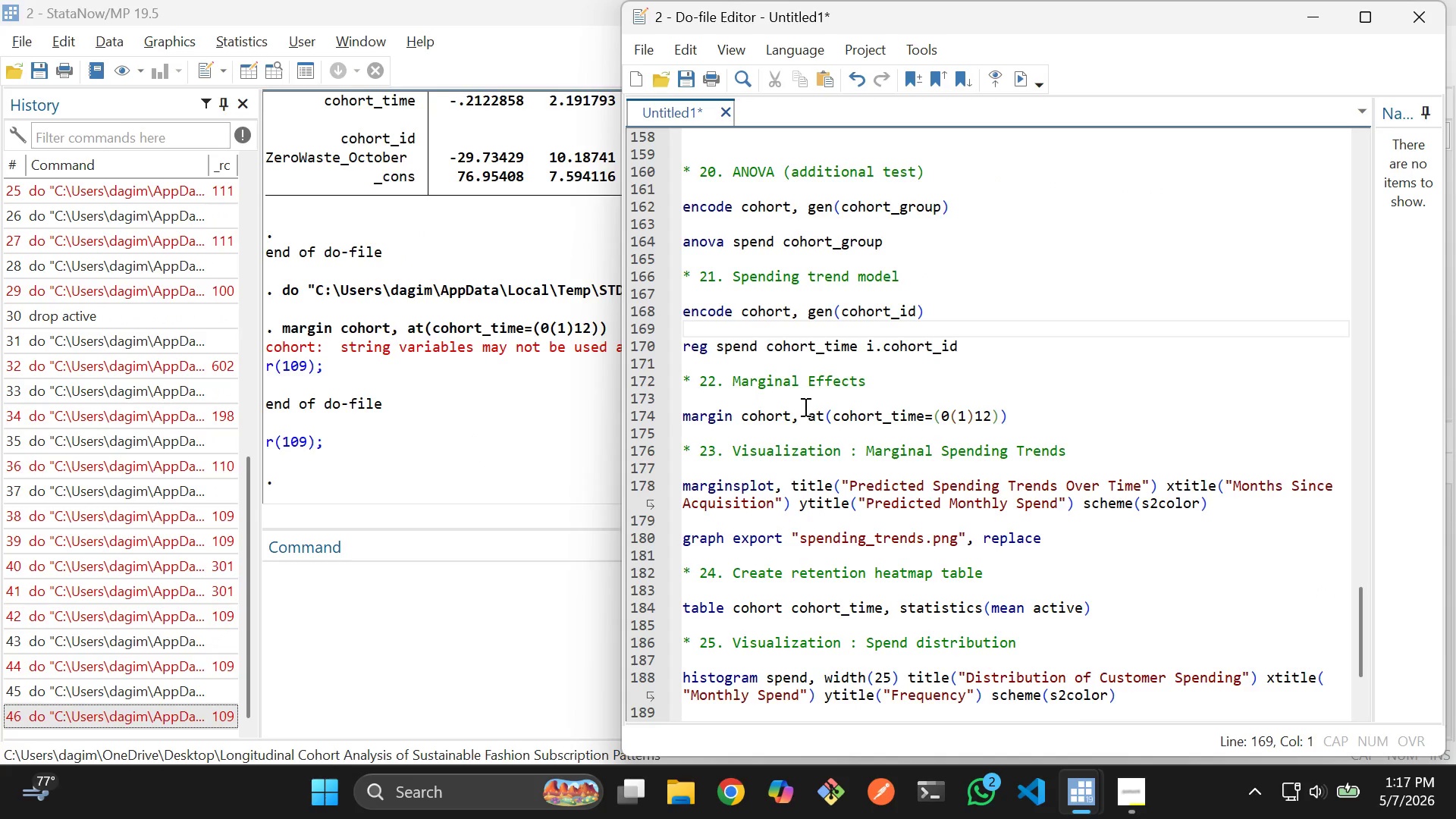 
left_click([793, 414])
 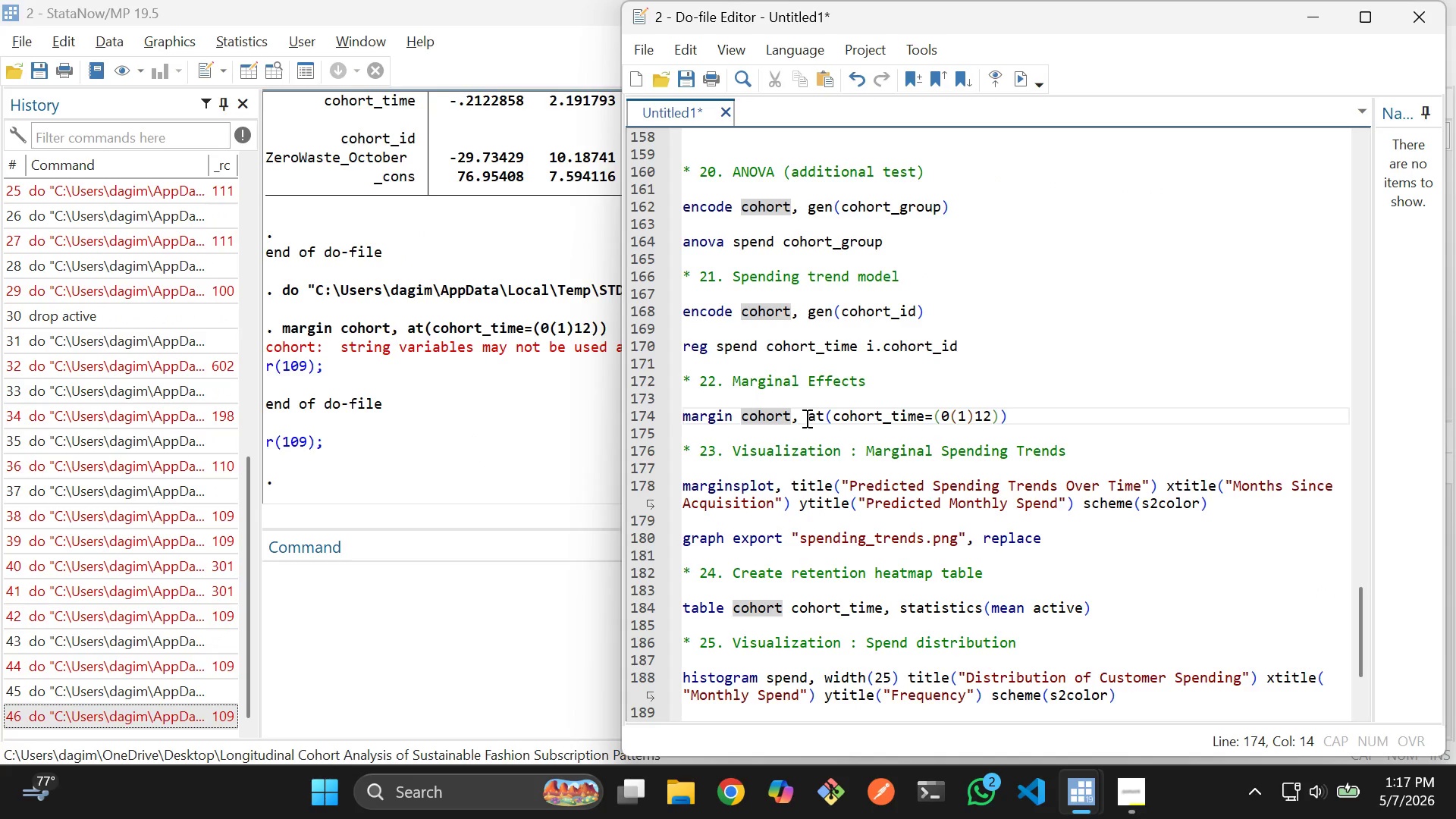 
hold_key(key=ShiftLeft, duration=0.33)
 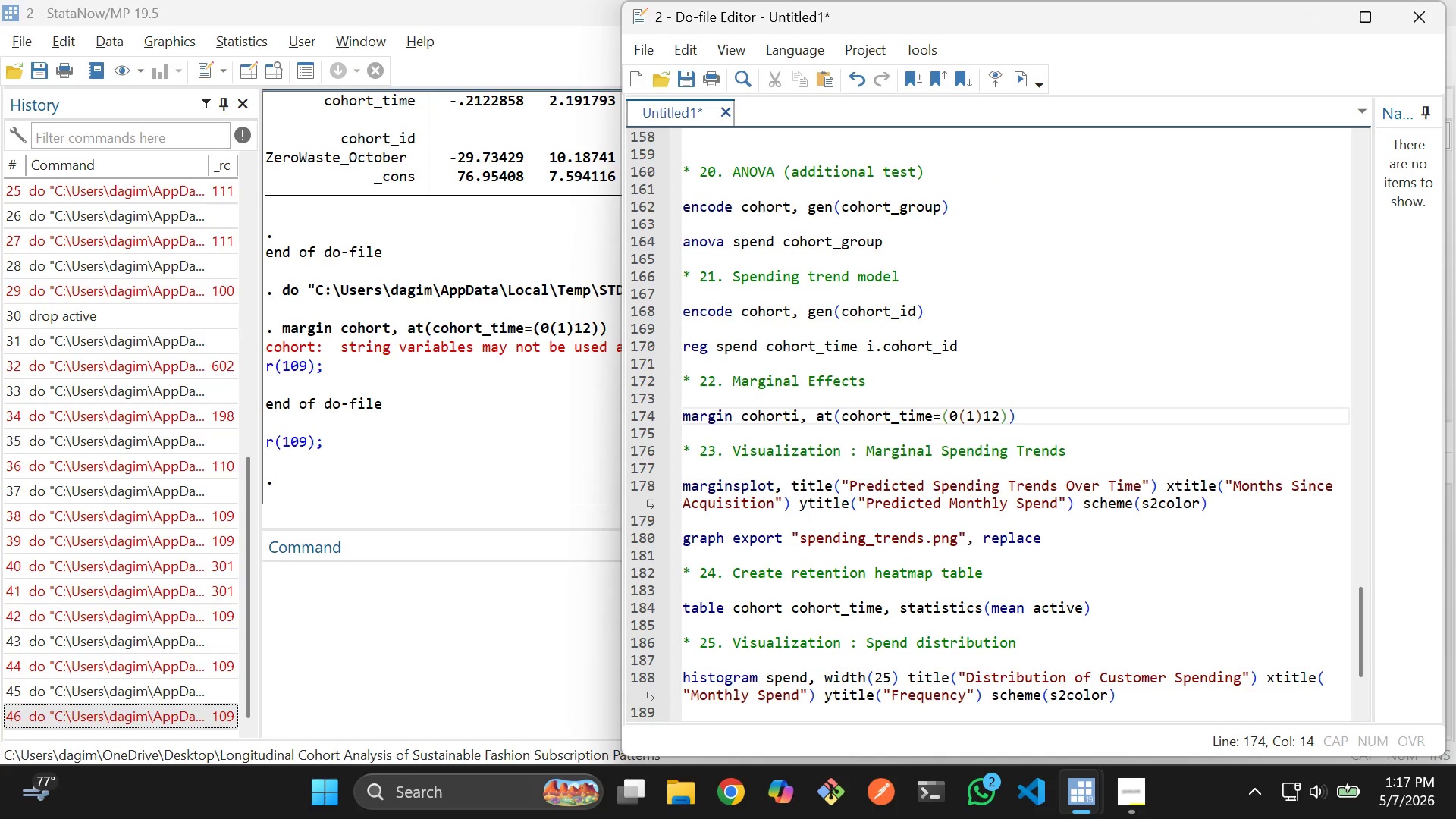 
type(id)
key(Backspace)
key(Backspace)
type(_u)
key(Backspace)
type(id)
 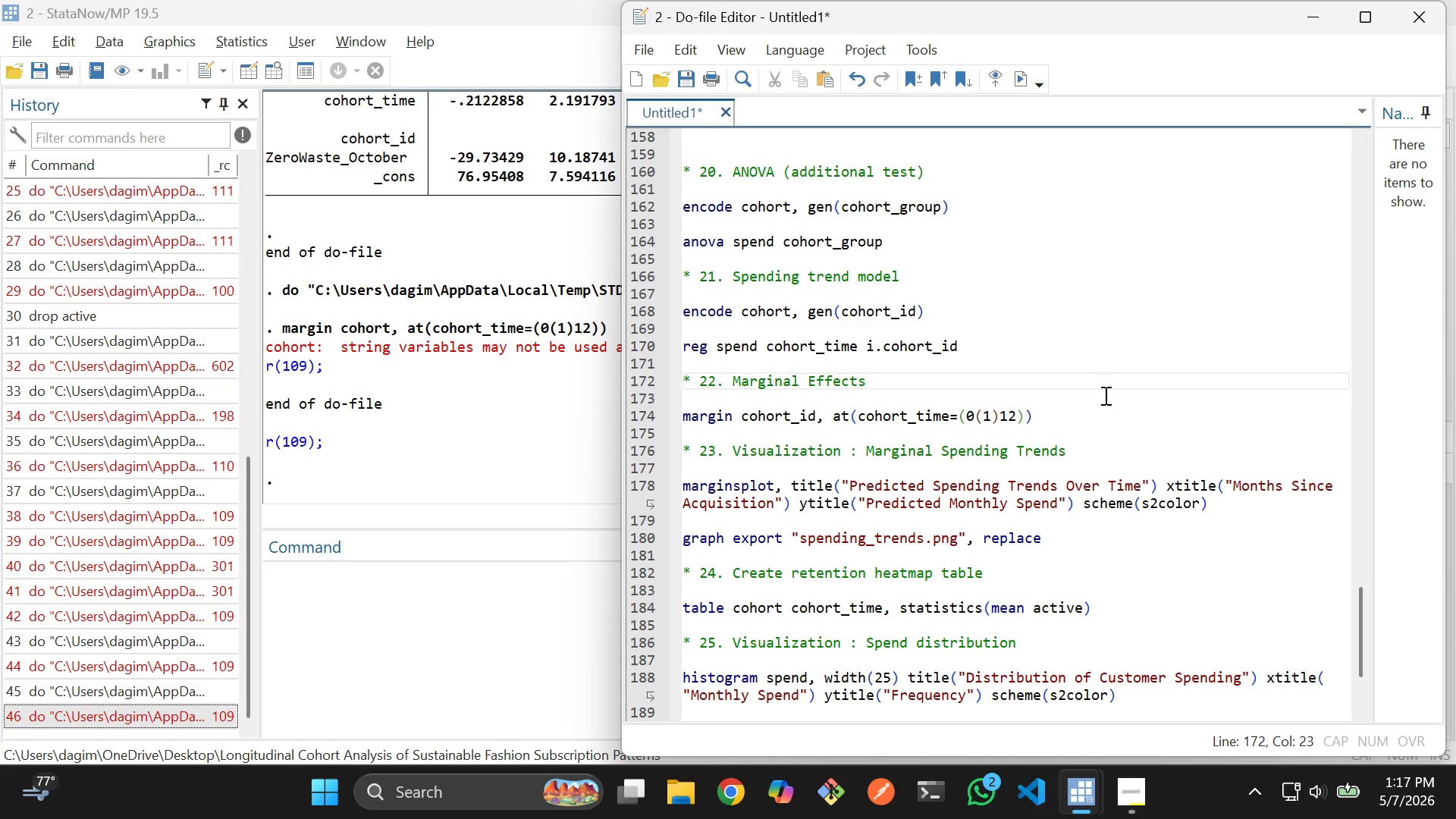 
wait(7.06)
 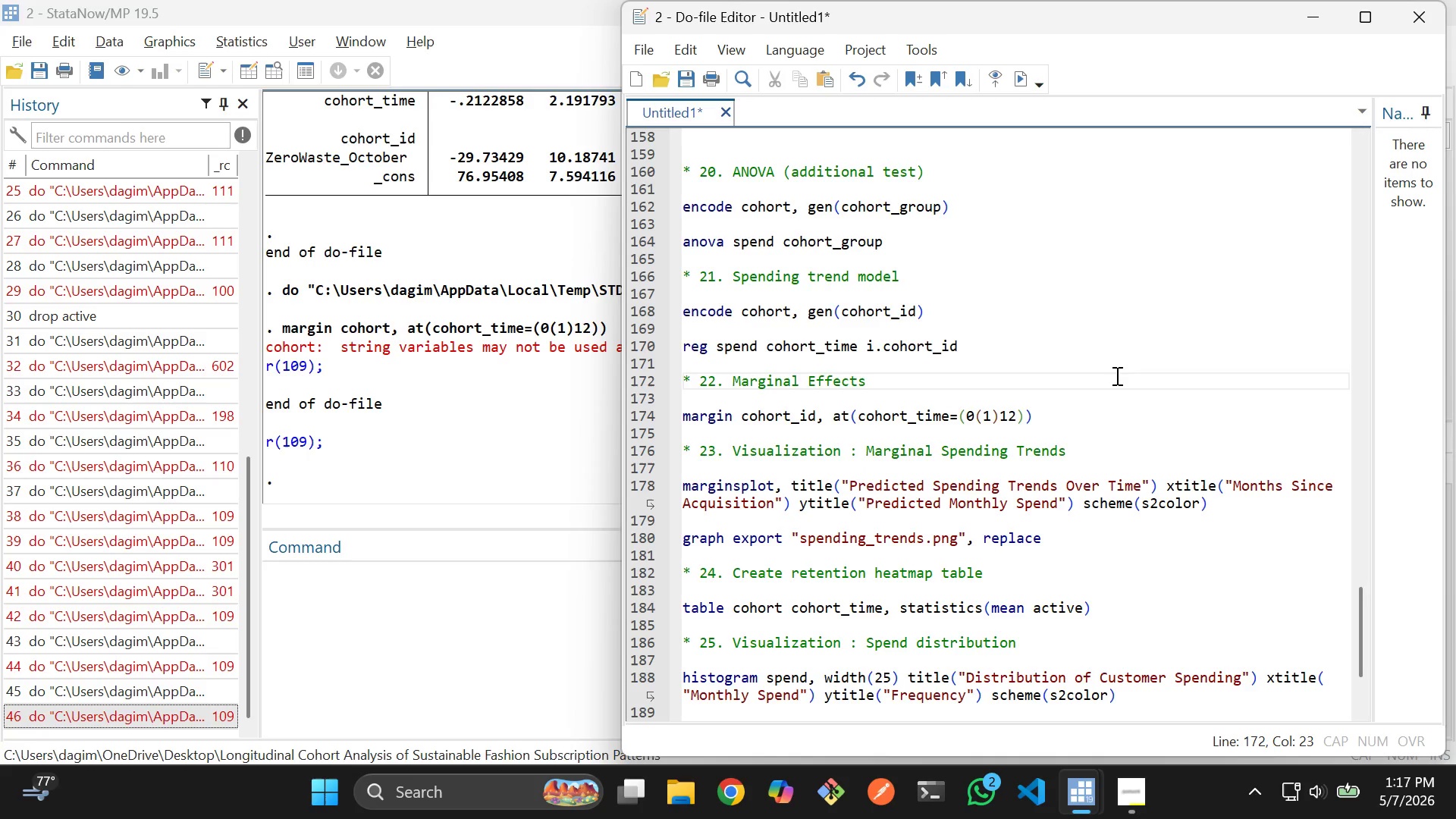 
left_click([1065, 431])
 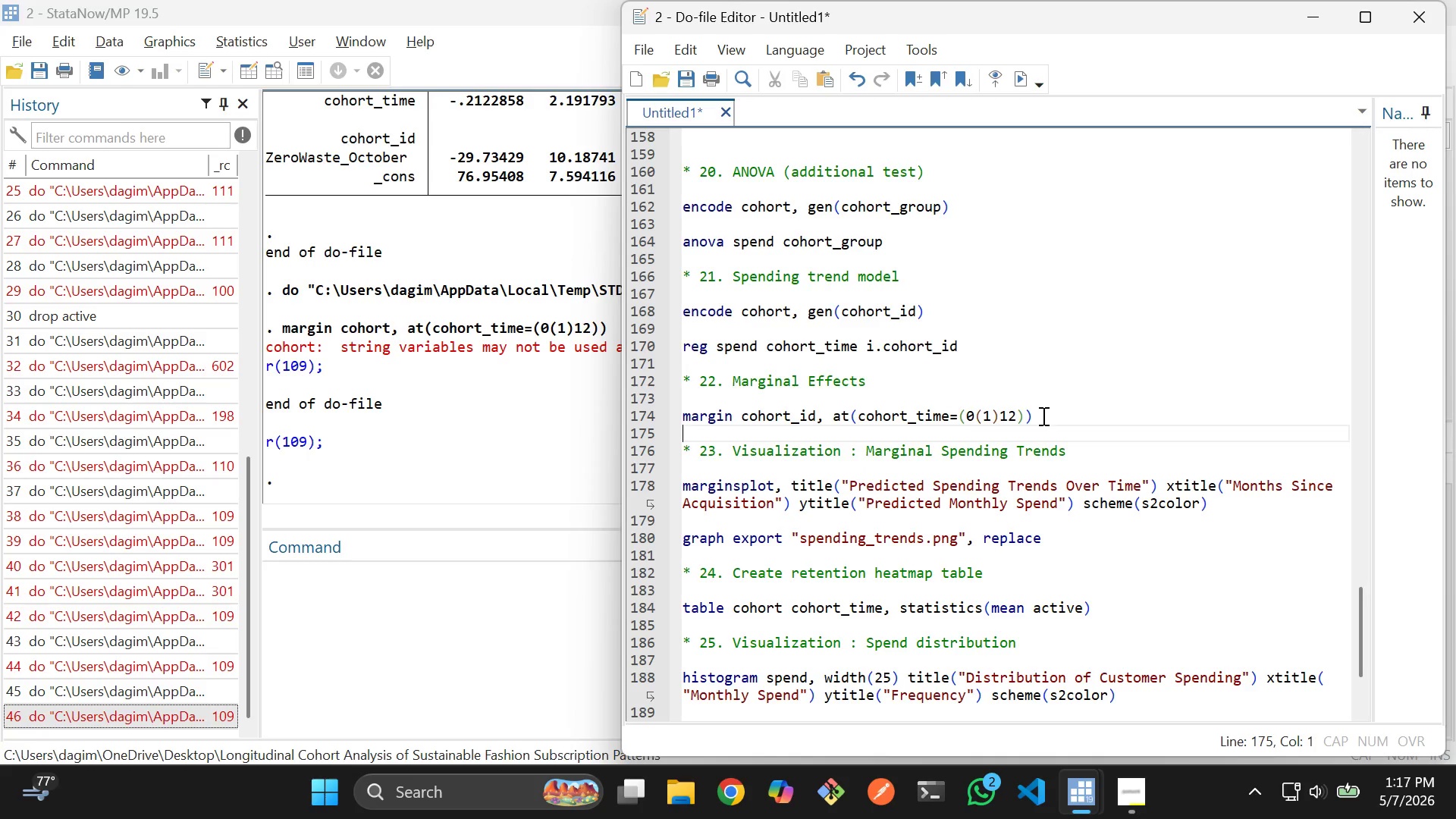 
left_click_drag(start_coordinate=[1010, 416], to_coordinate=[978, 416])
 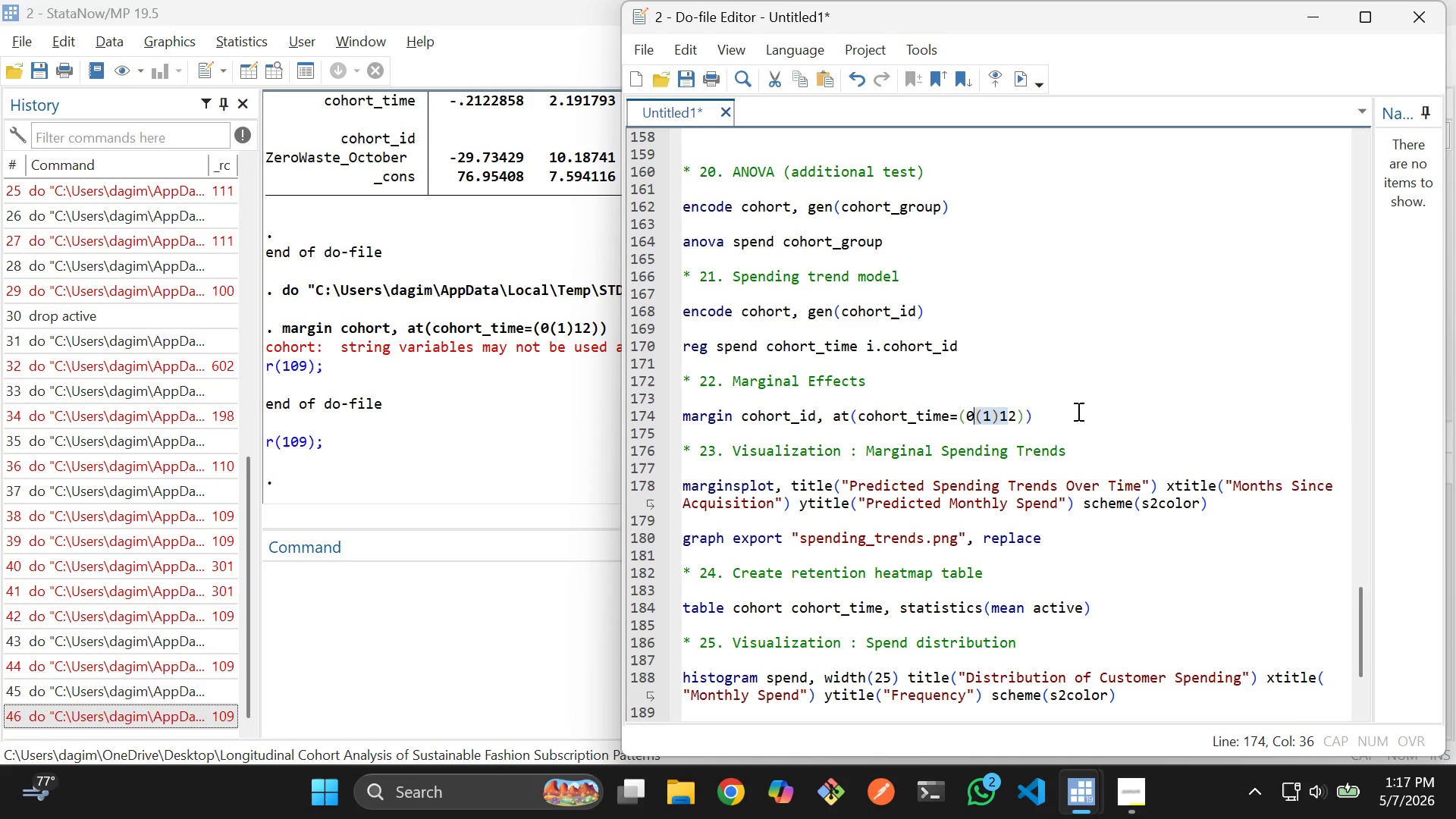 
left_click_drag(start_coordinate=[1081, 411], to_coordinate=[678, 415])
 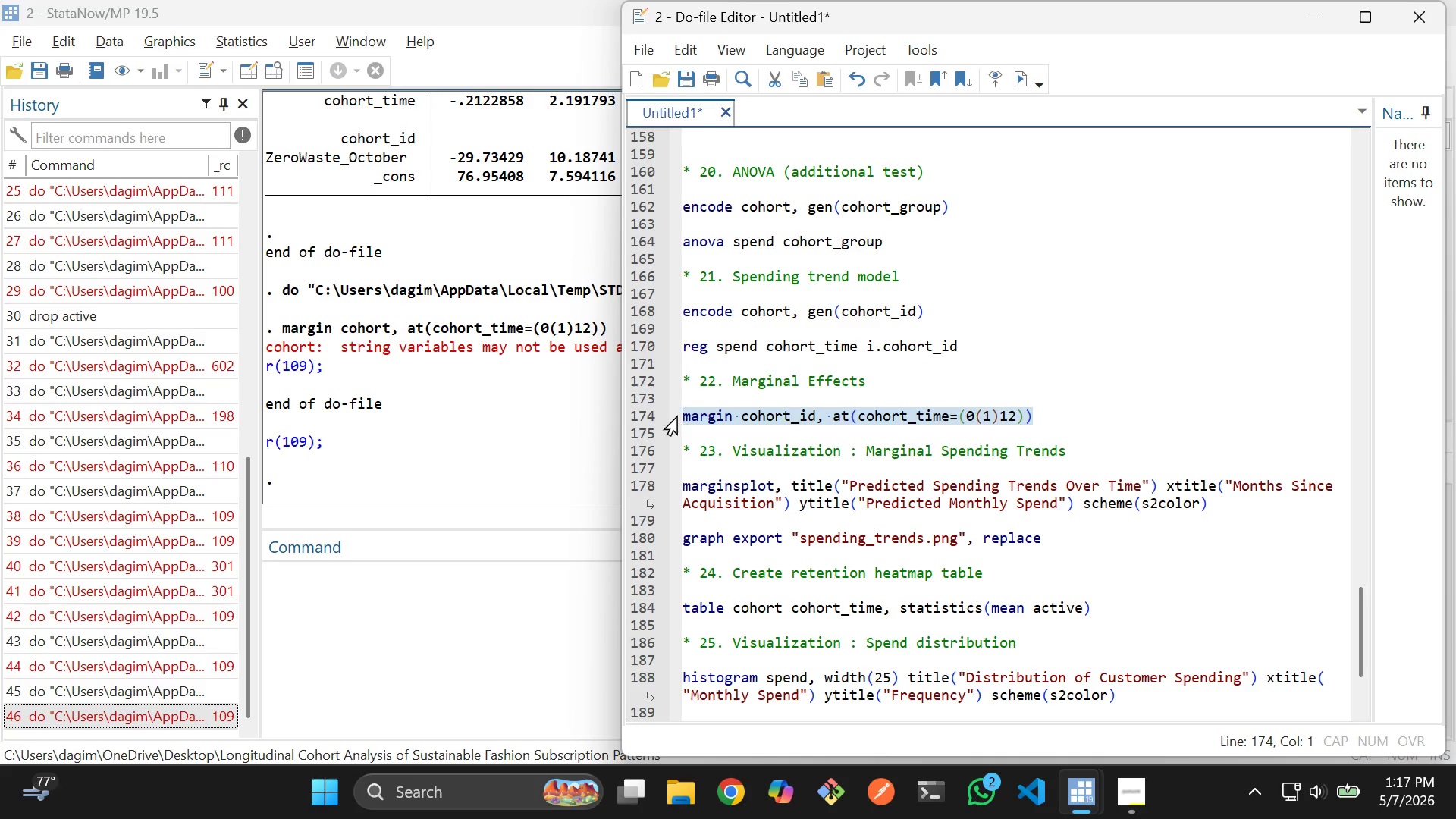 
key(Control+D)
 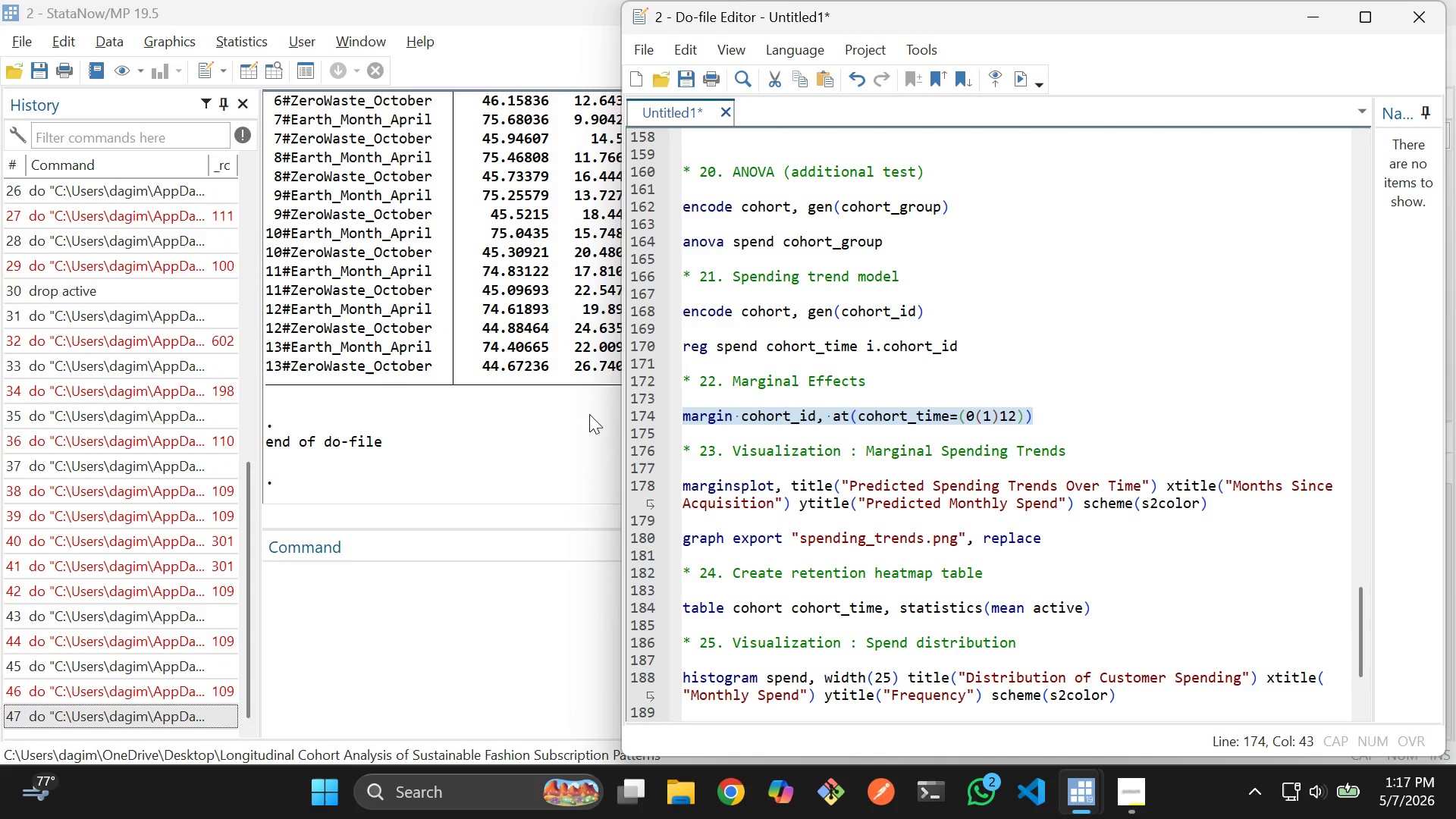 
scroll: coordinate [438, 408], scroll_direction: up, amount: 8.0
 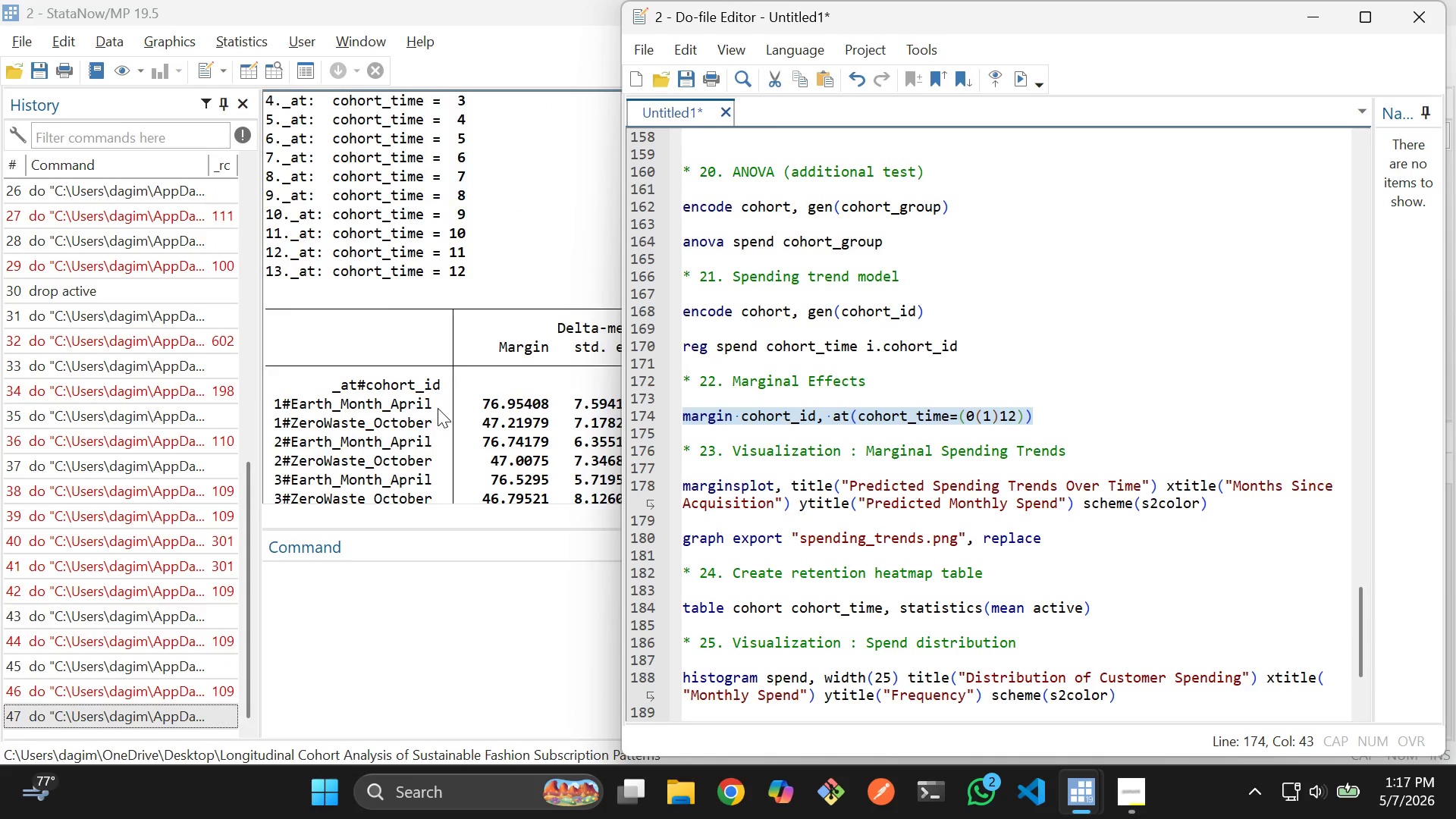 
scroll: coordinate [1032, 413], scroll_direction: down, amount: 13.0
 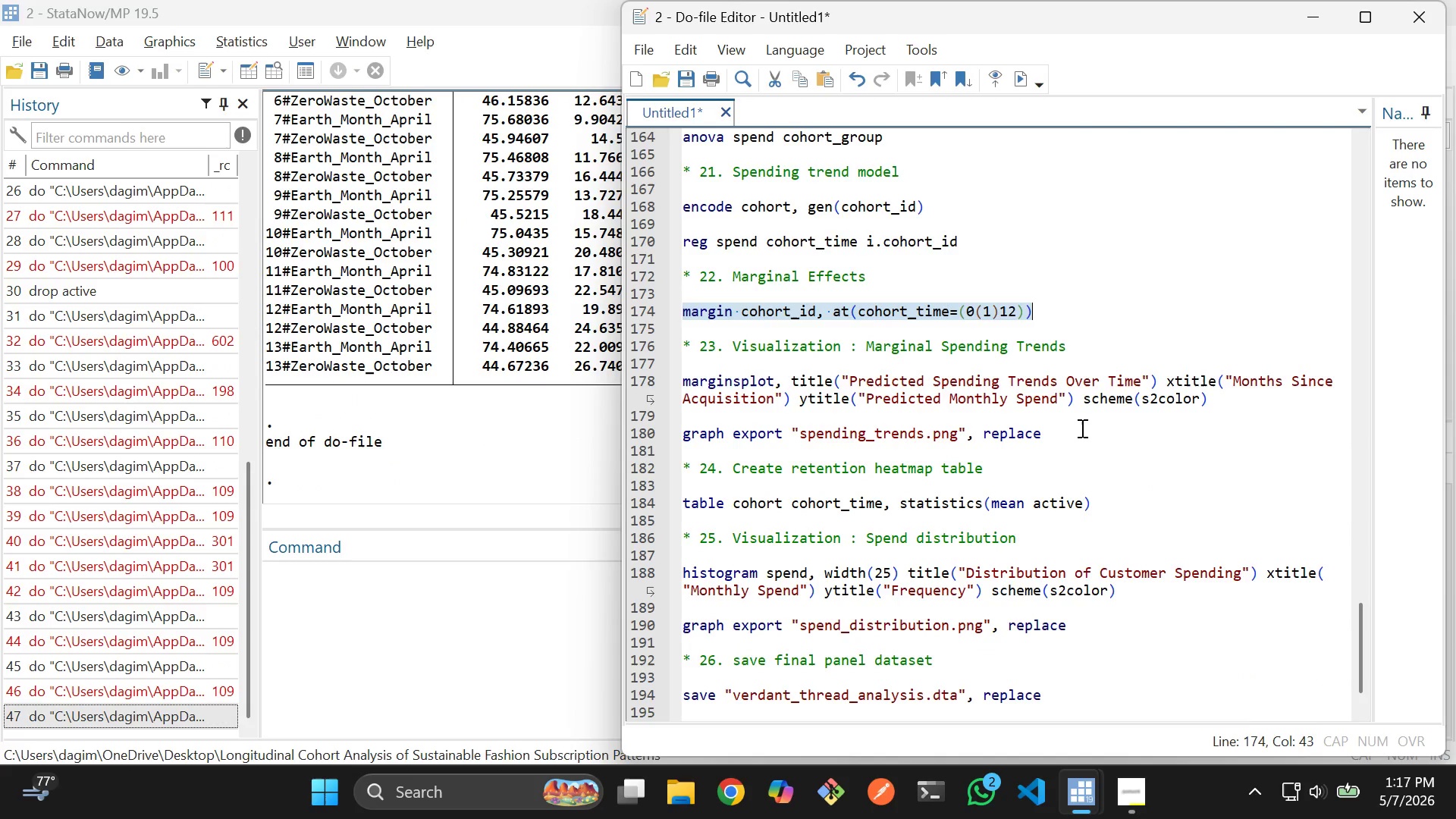 
left_click_drag(start_coordinate=[1081, 428], to_coordinate=[902, 411])
 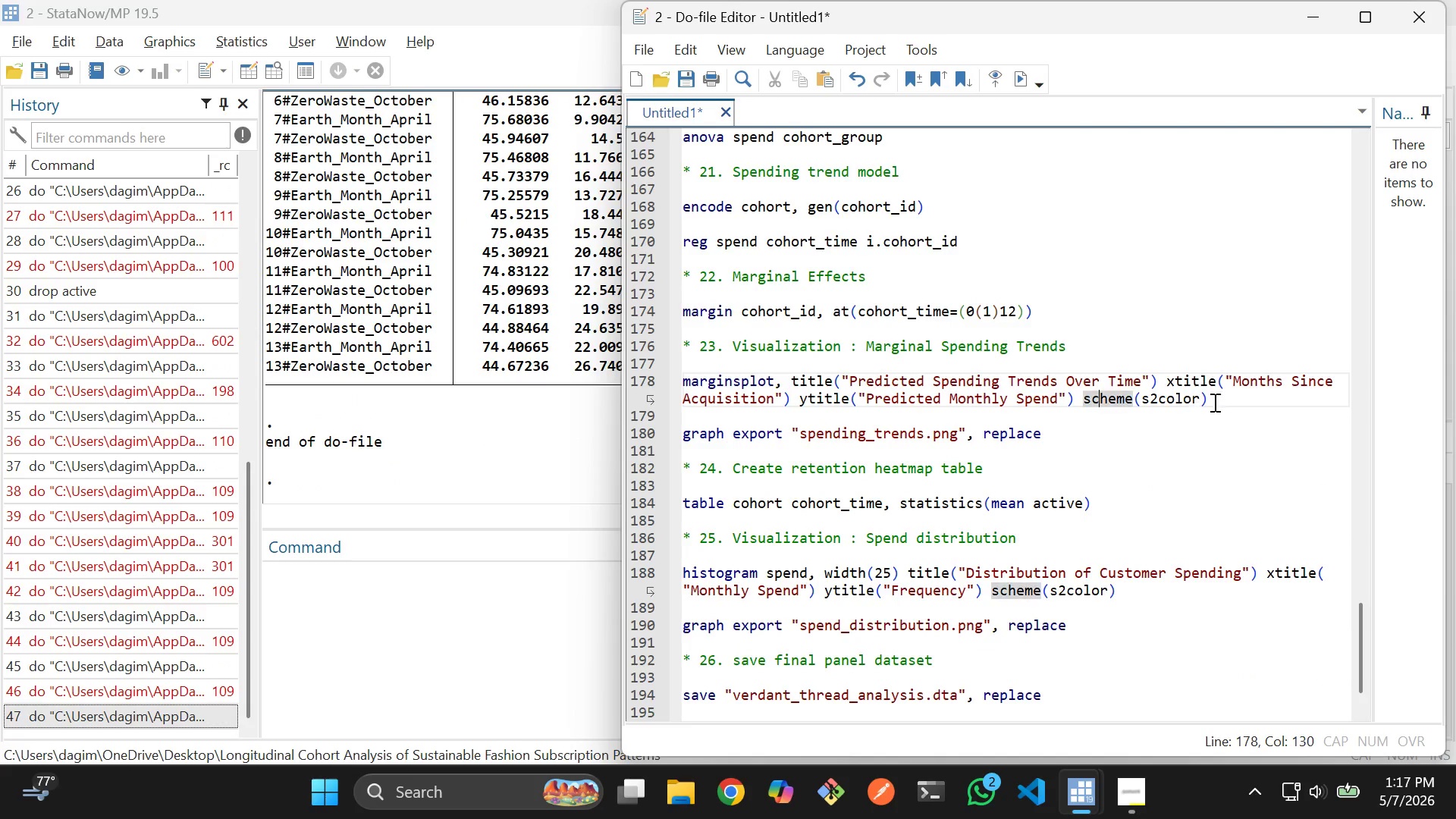 
left_click_drag(start_coordinate=[1223, 402], to_coordinate=[678, 375])
 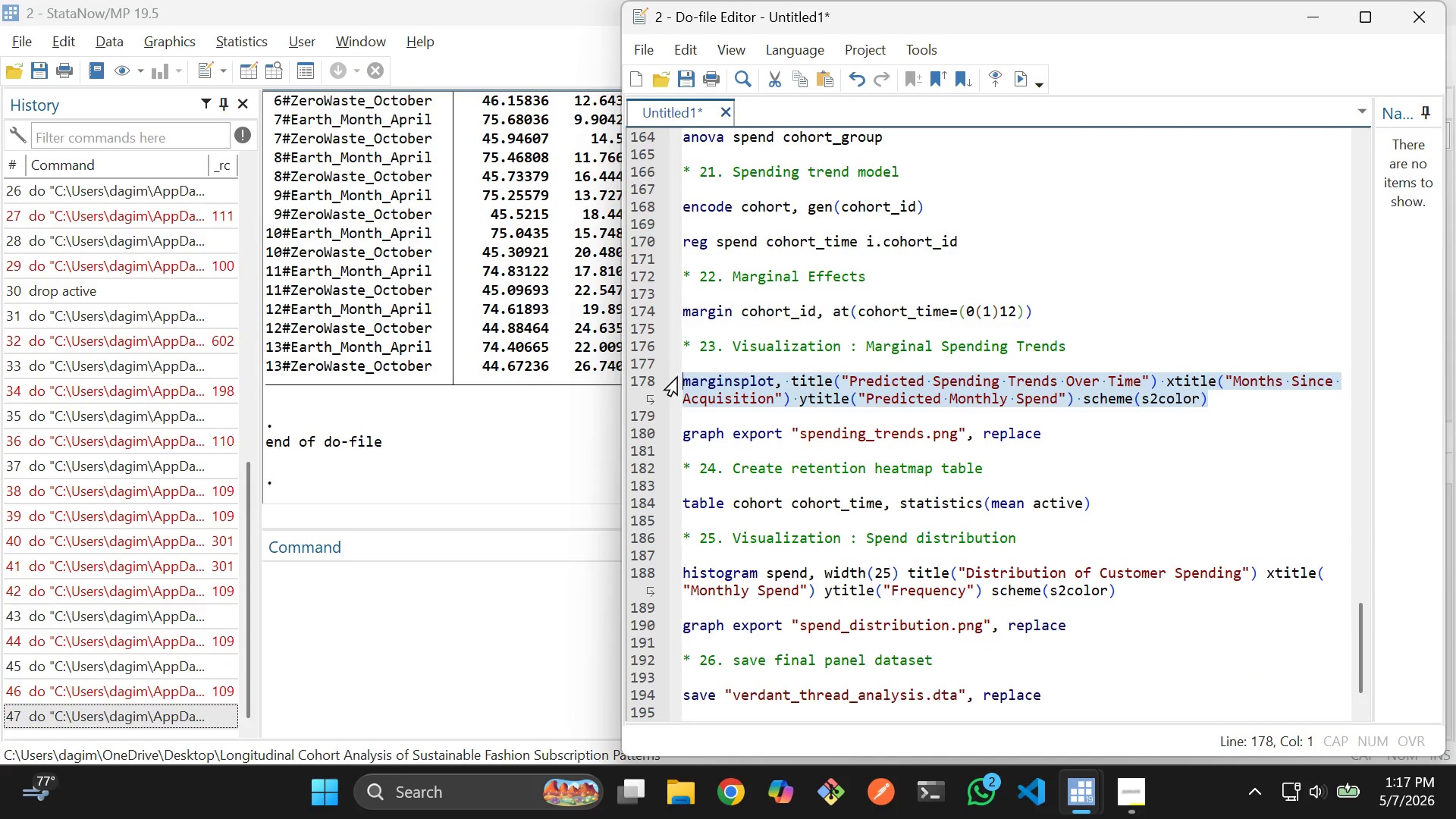 
key(Control+D)
 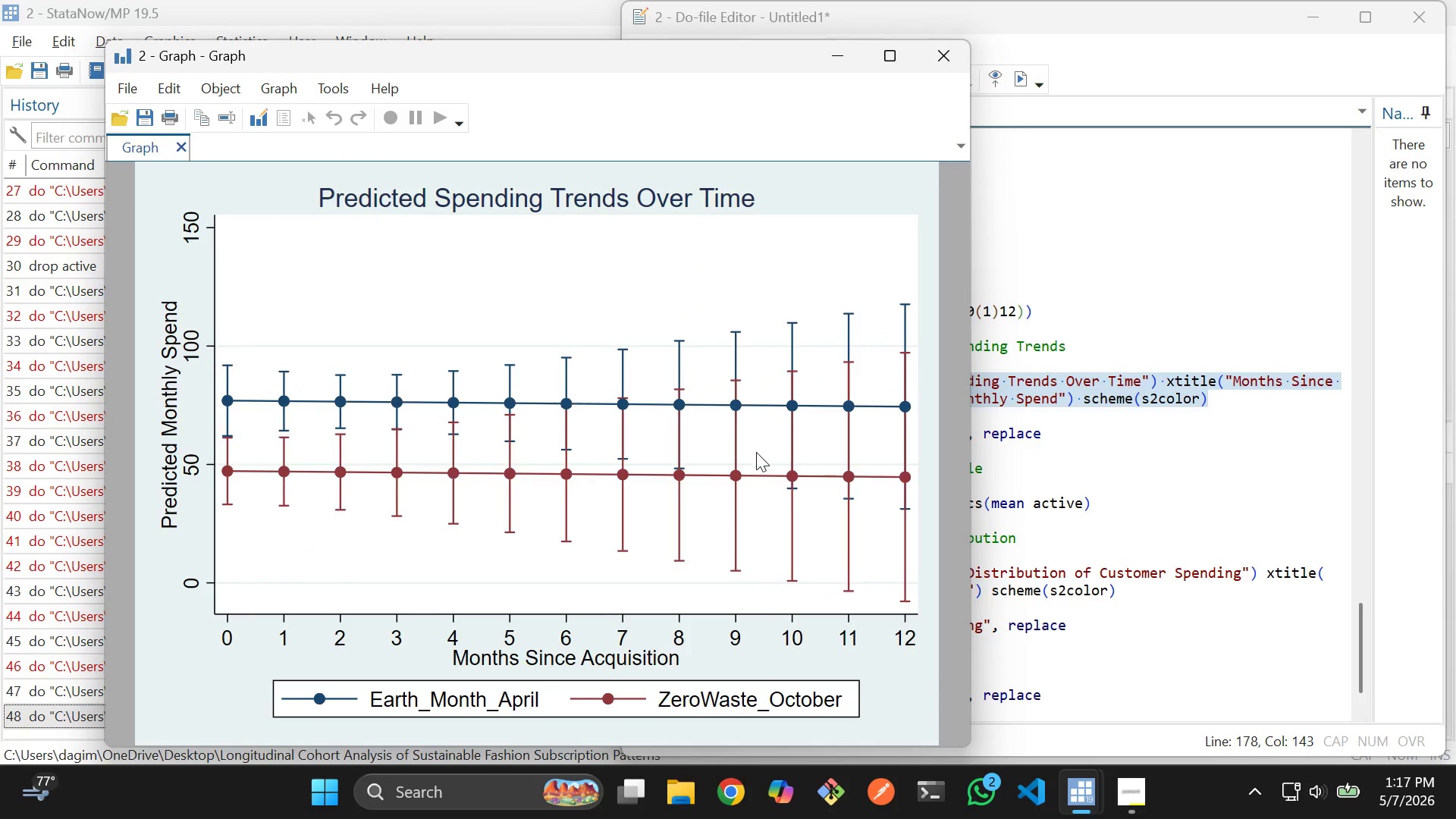 
scroll: coordinate [755, 453], scroll_direction: down, amount: 1.0
 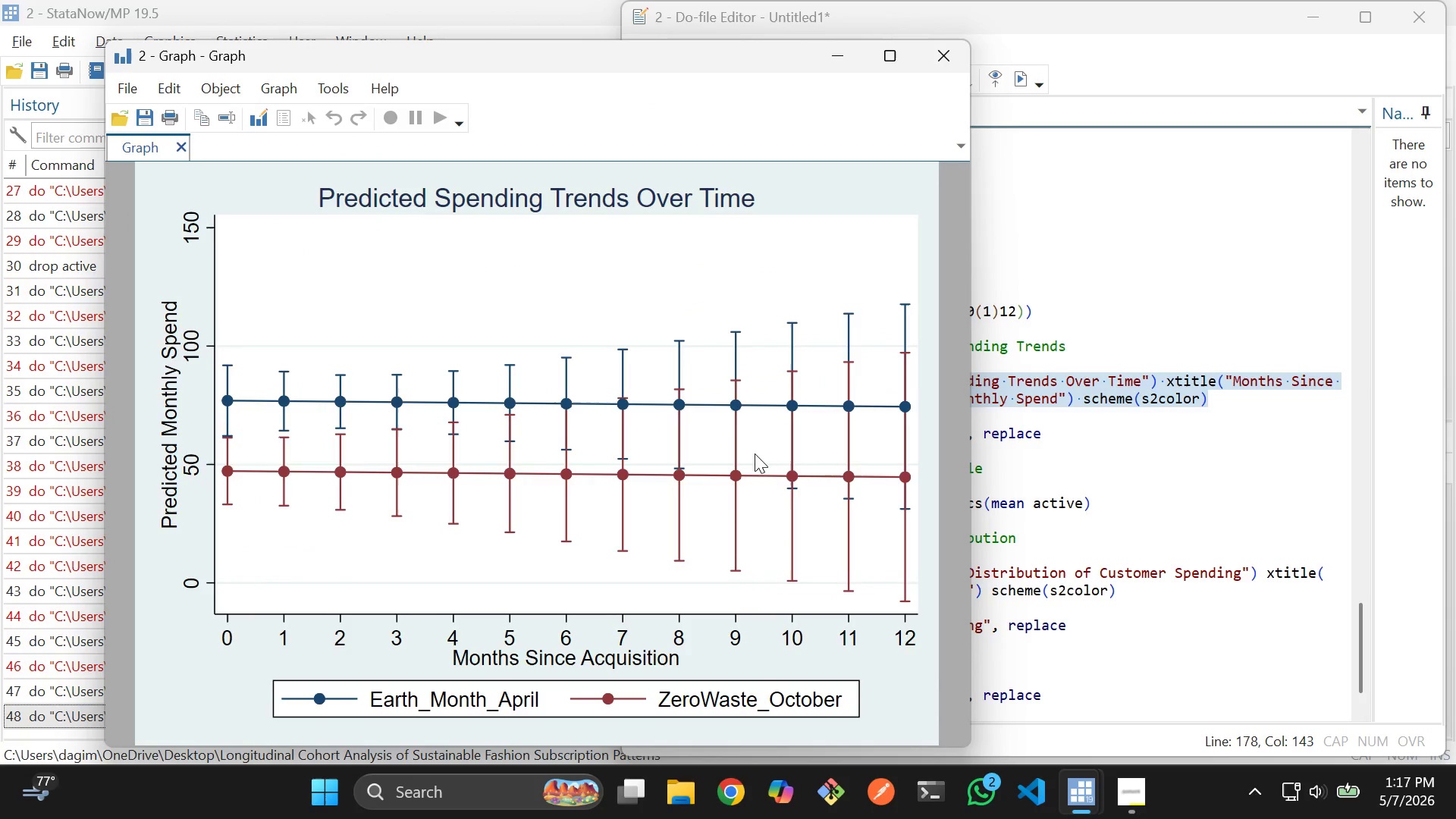 
scroll: coordinate [755, 453], scroll_direction: up, amount: 1.0
 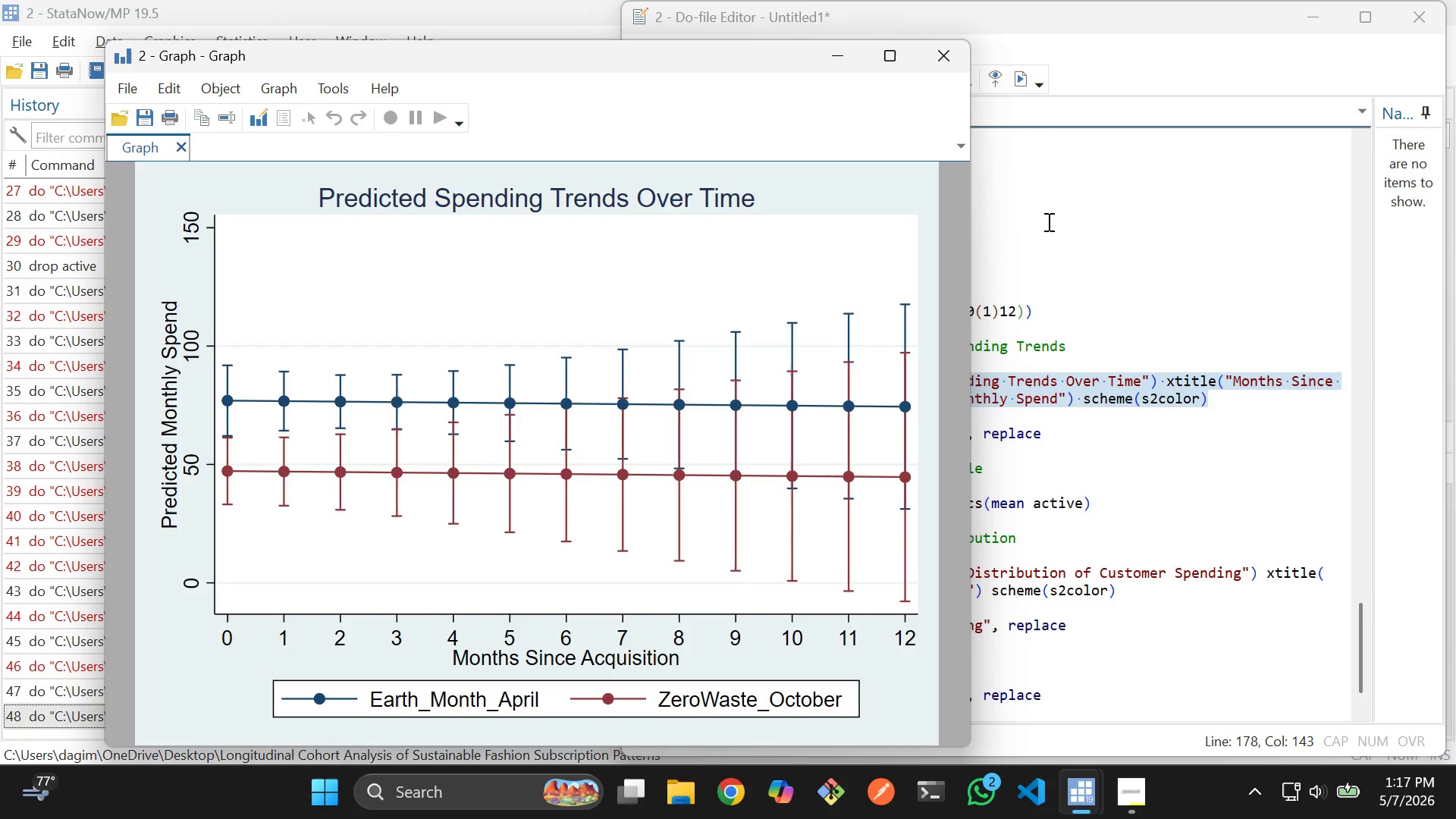 
wait(11.82)
 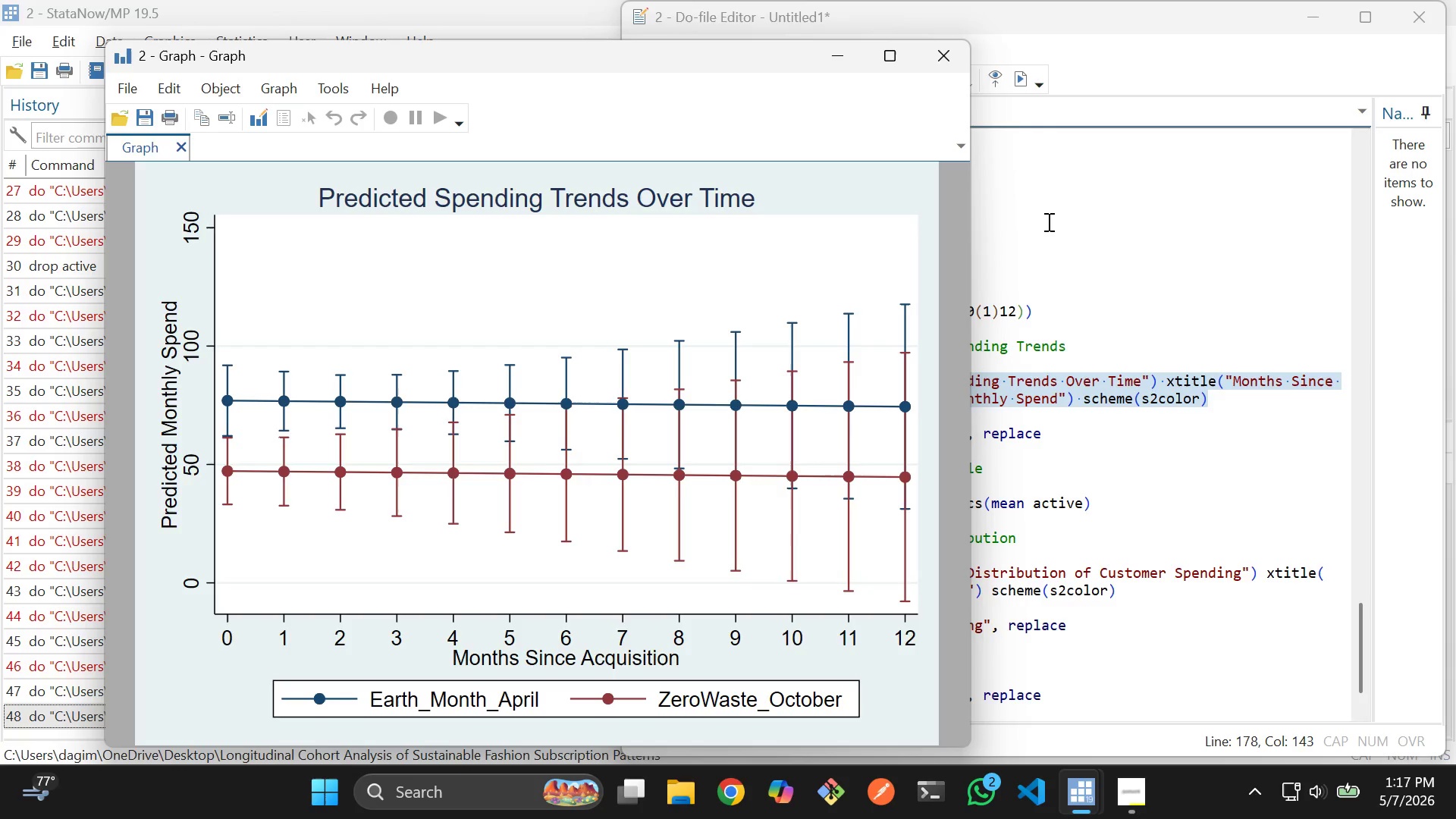 
left_click([1090, 456])
 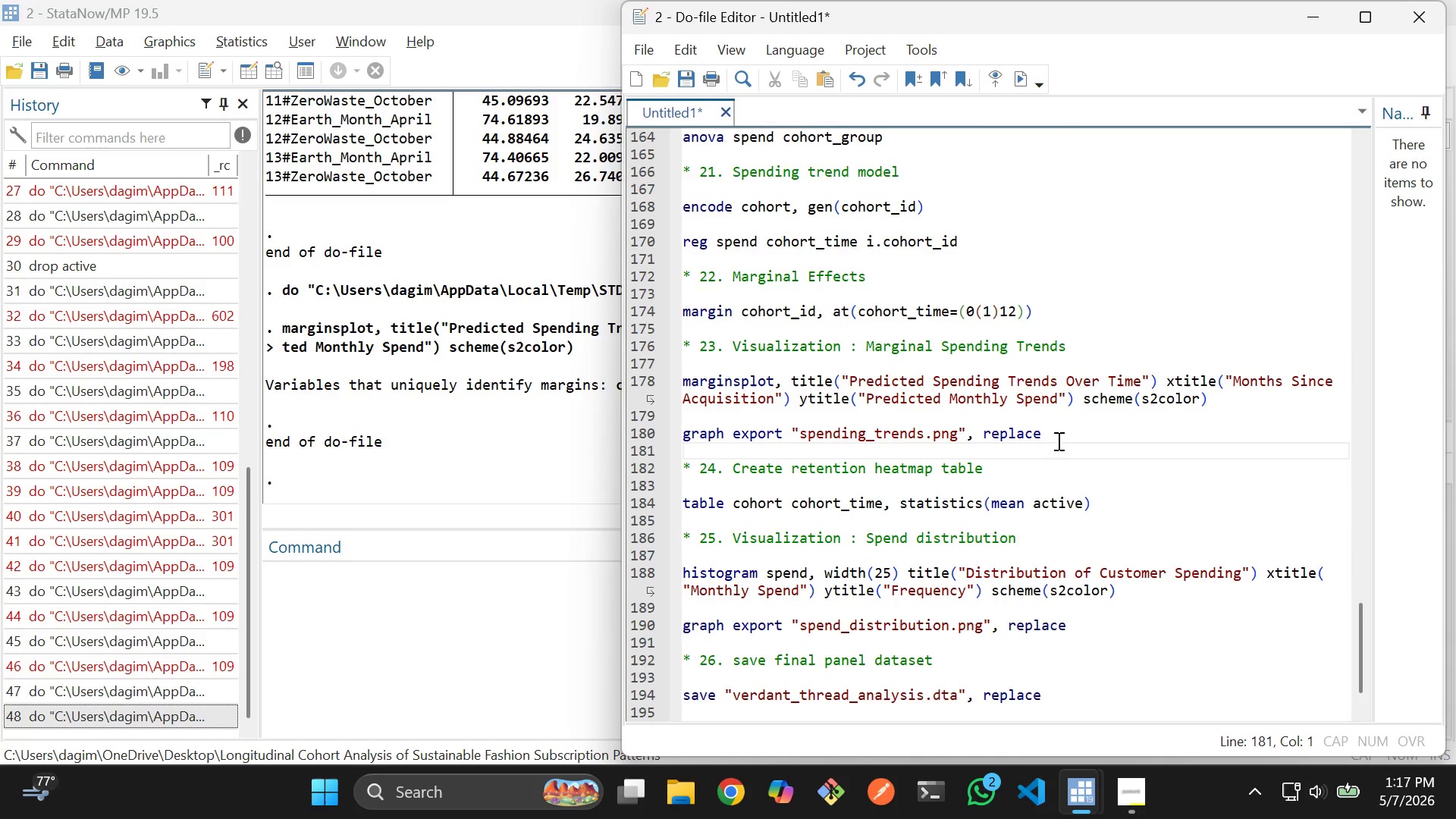 
left_click_drag(start_coordinate=[1068, 438], to_coordinate=[678, 382])
 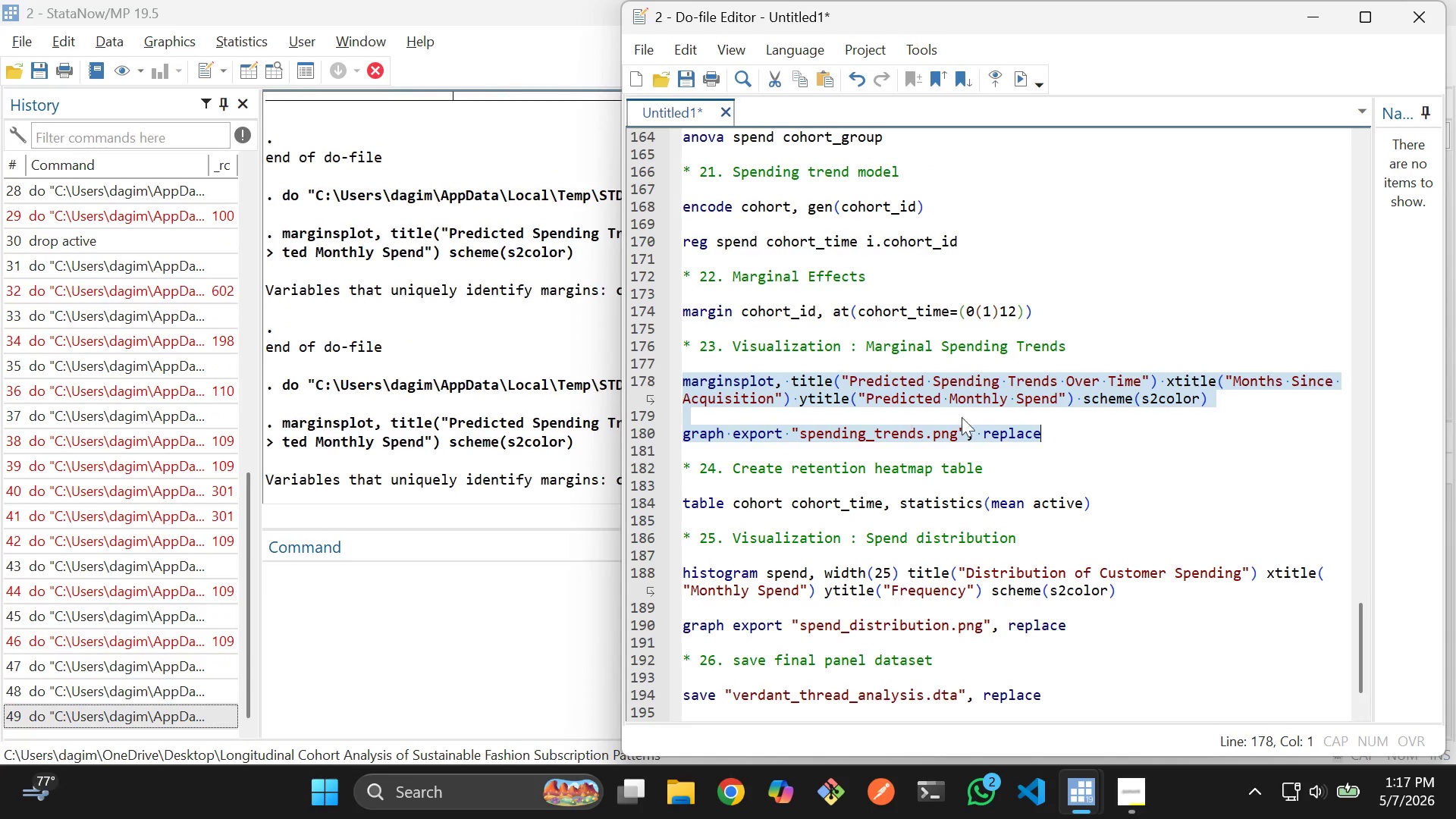 
key(Control+D)
 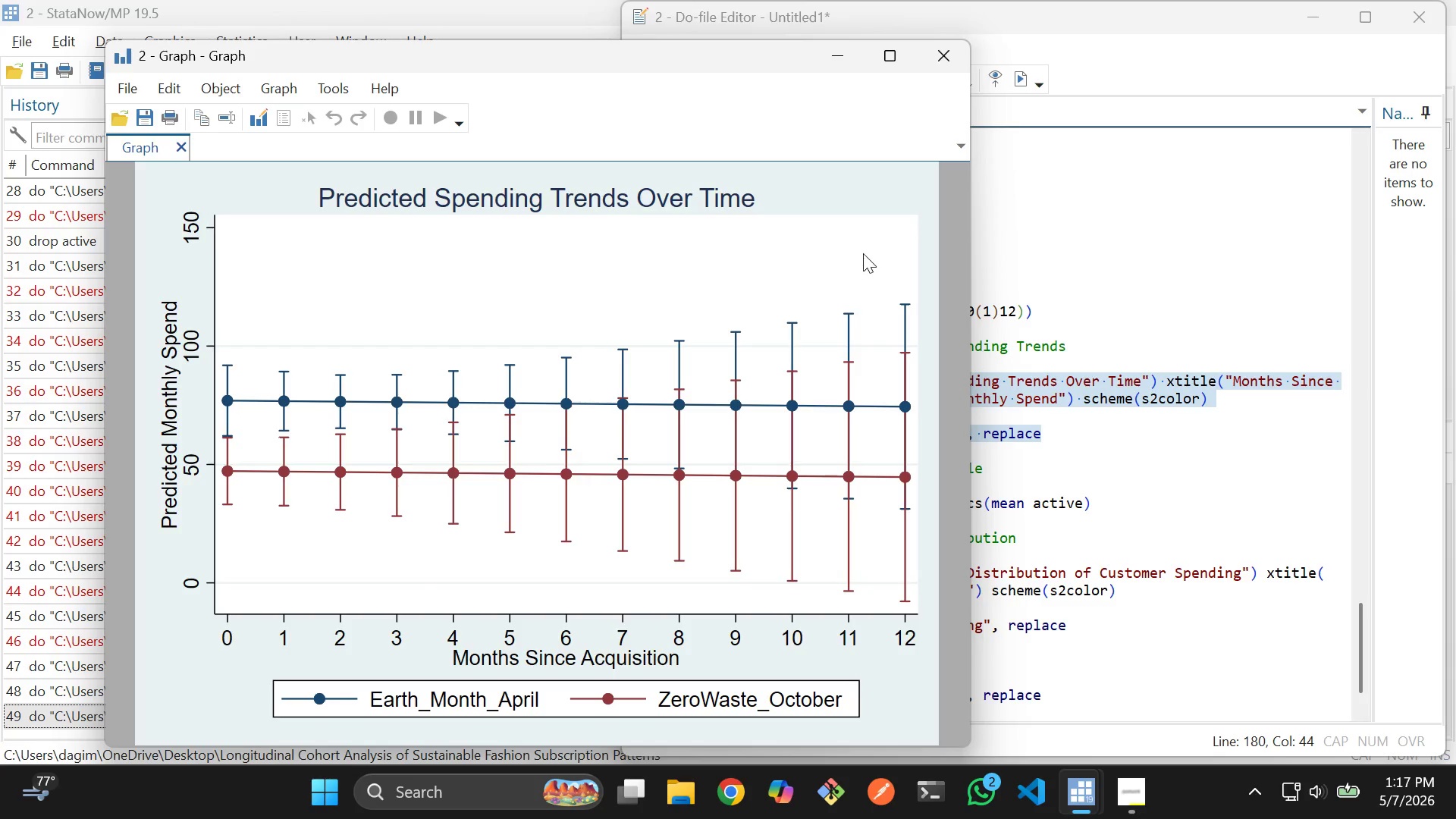 
wait(7.28)
 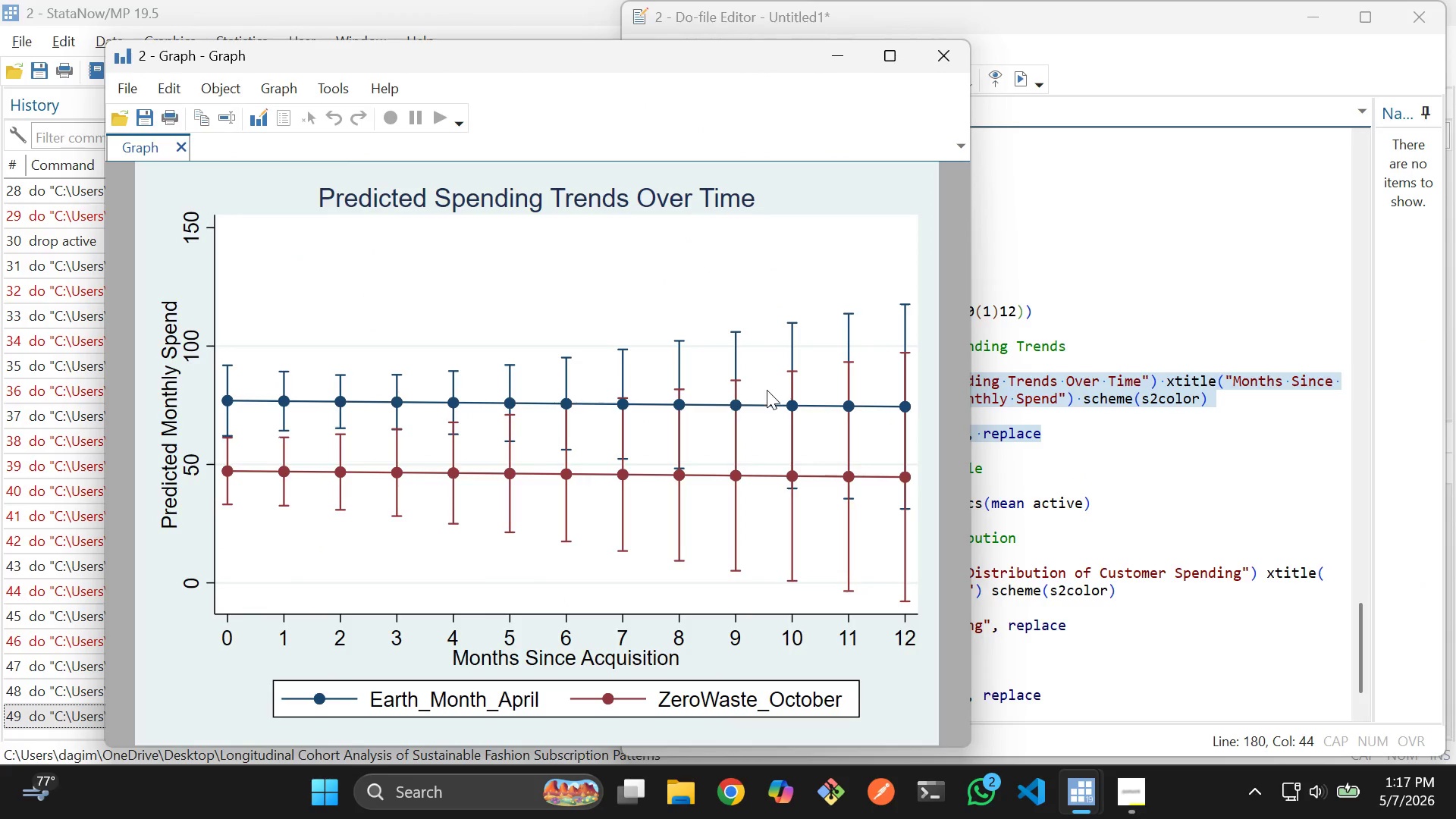 
left_click([1028, 292])
 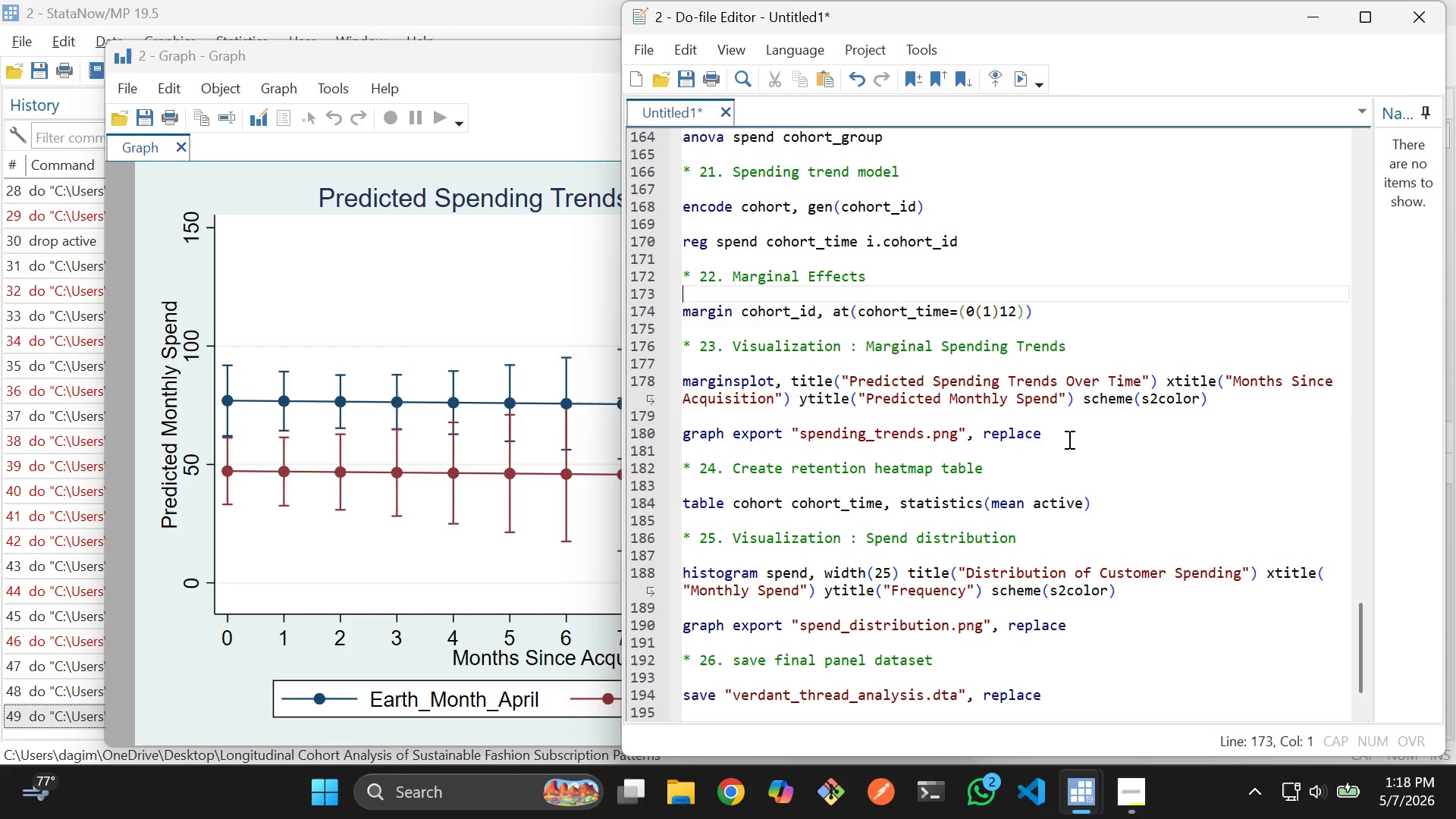 
left_click([1068, 439])
 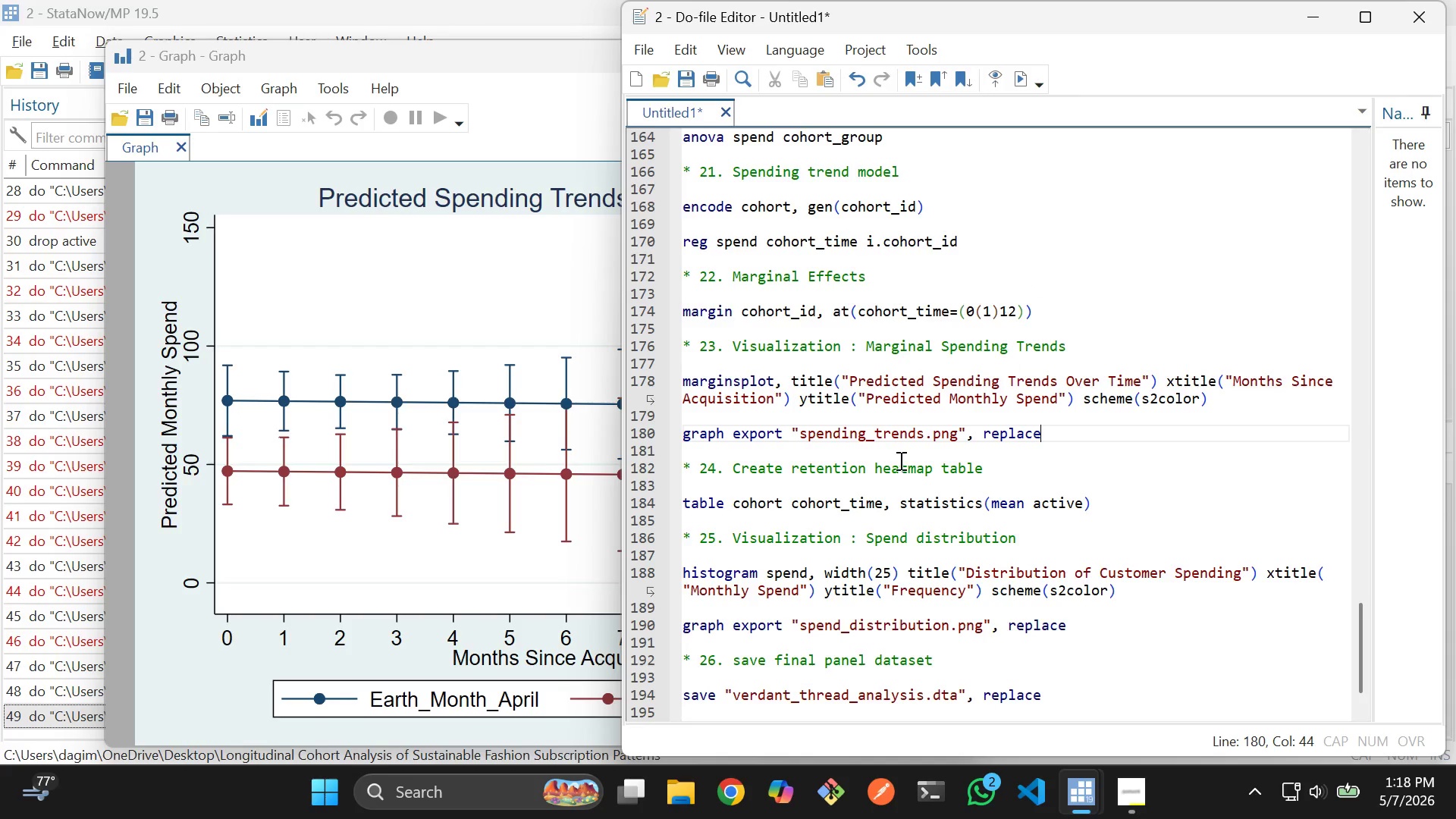 
left_click([993, 426])
 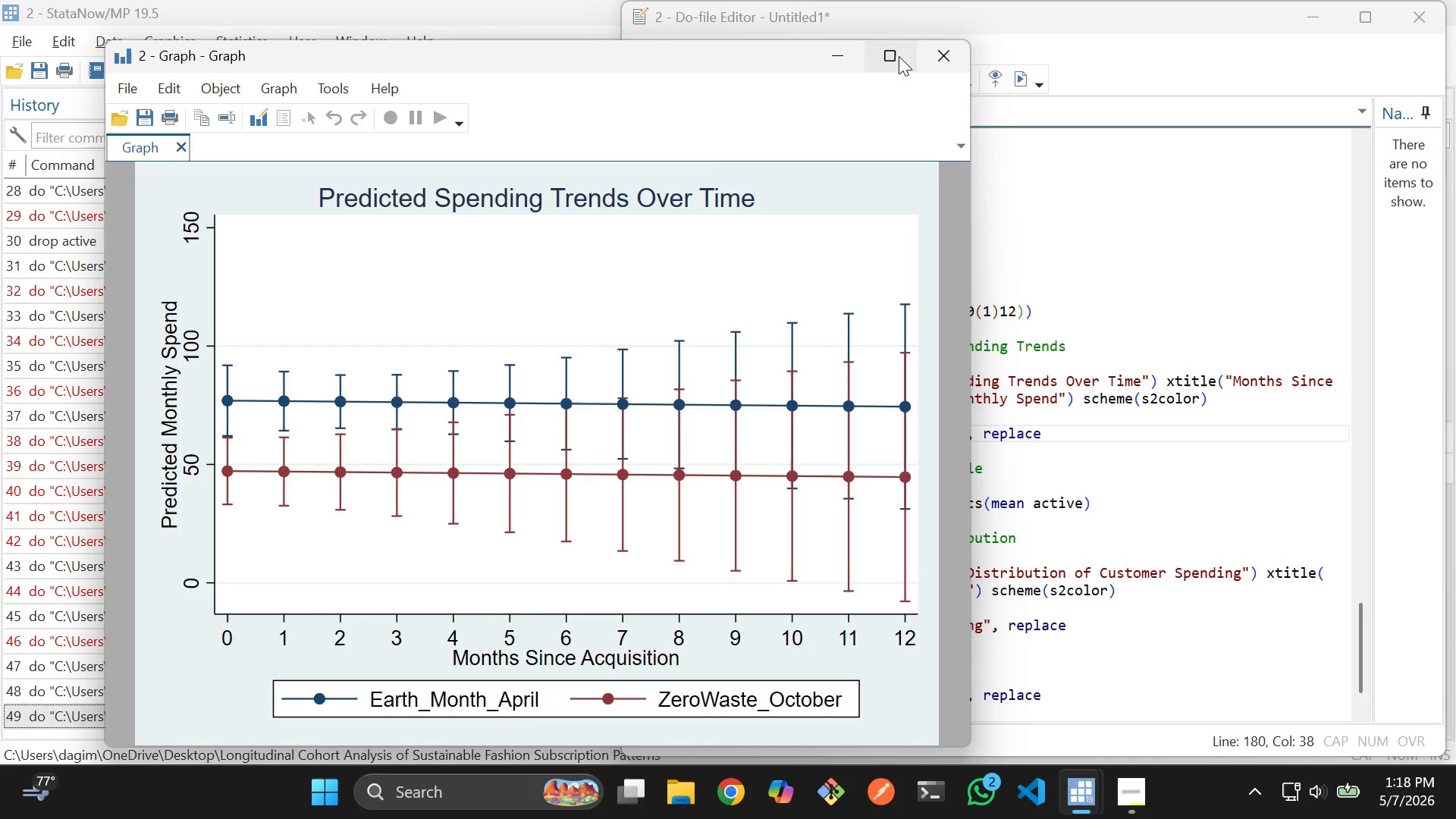 
left_click([949, 48])
 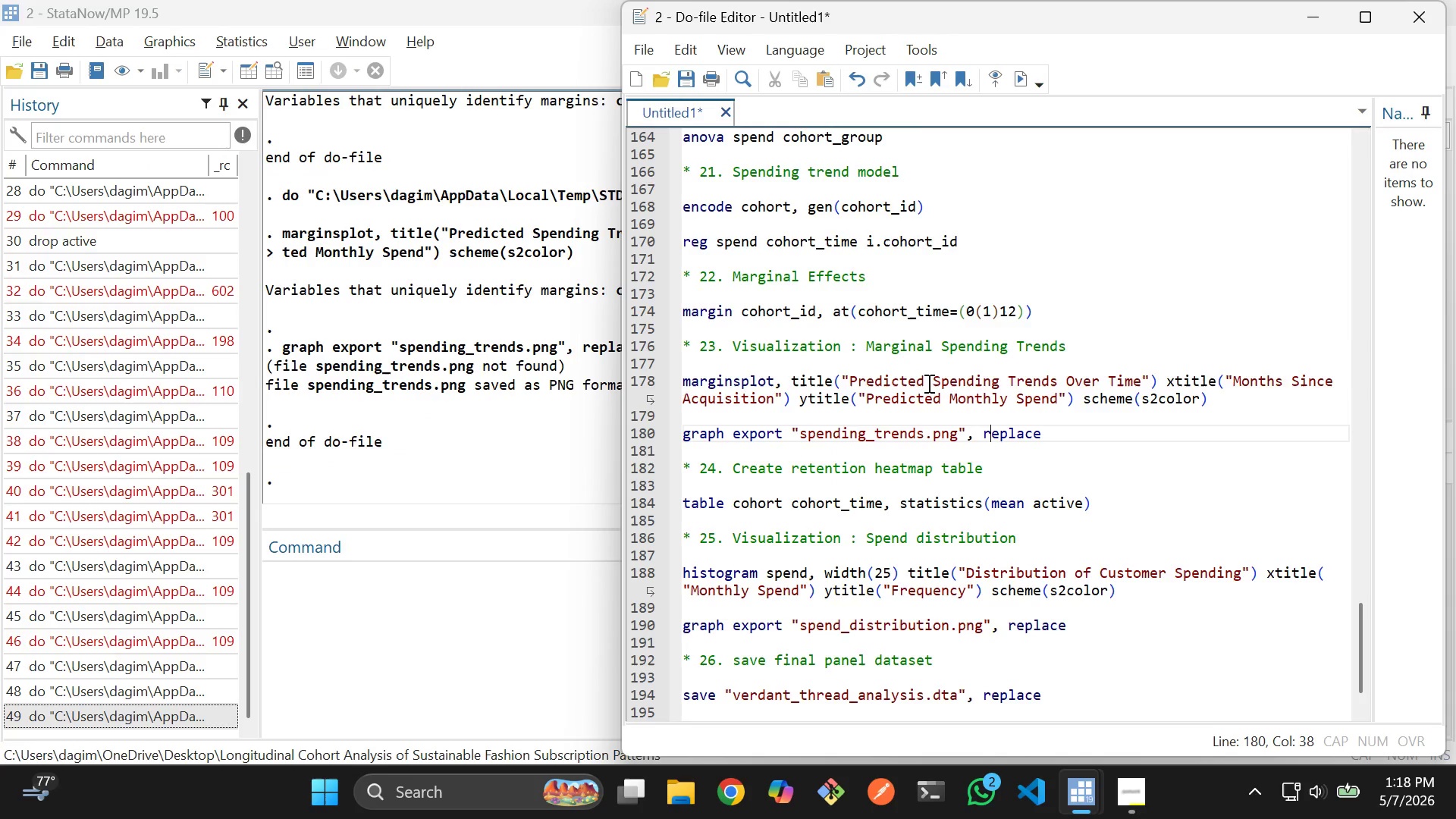 
scroll: coordinate [838, 419], scroll_direction: down, amount: 2.0
 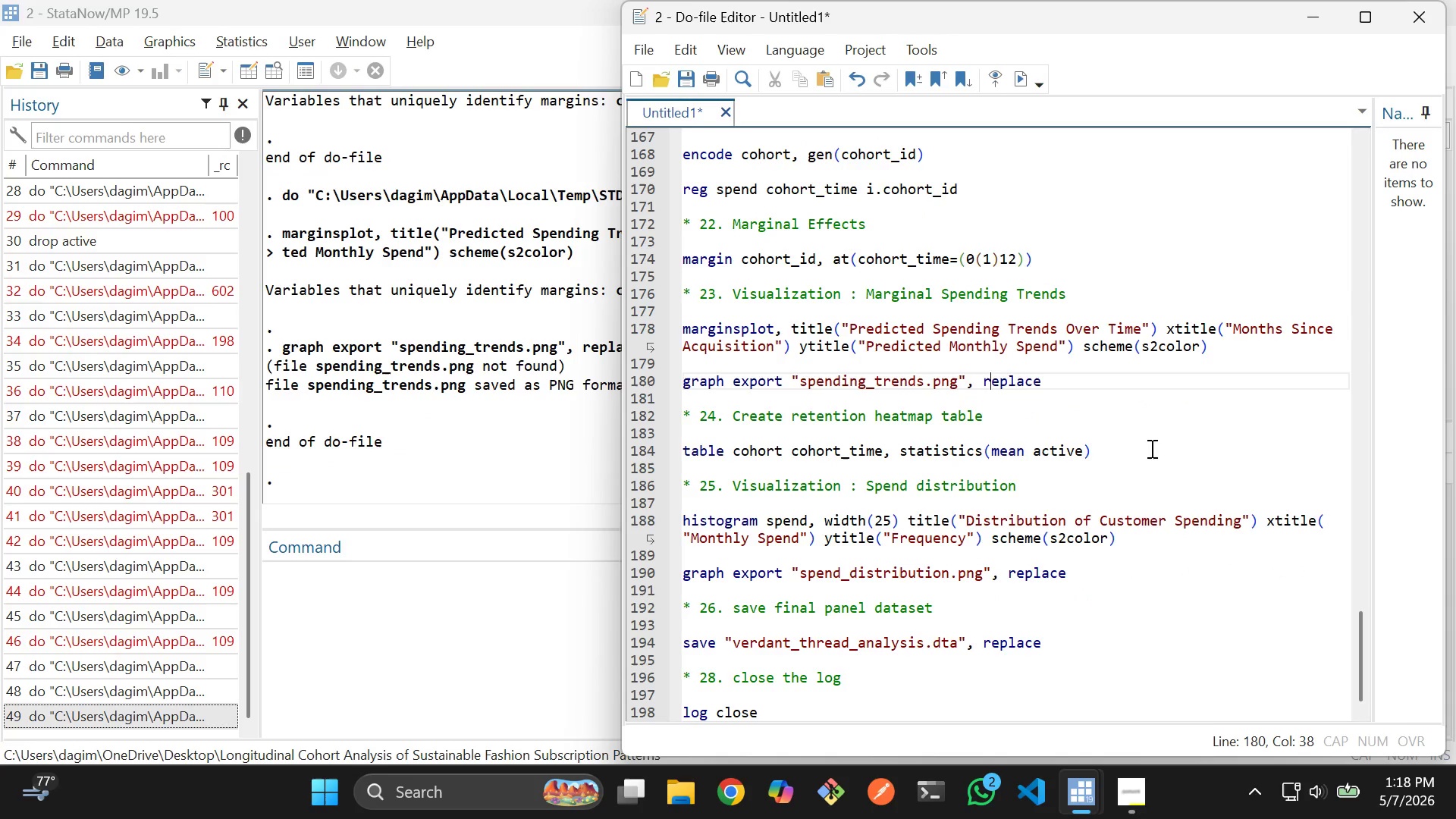 
left_click_drag(start_coordinate=[1150, 448], to_coordinate=[677, 450])
 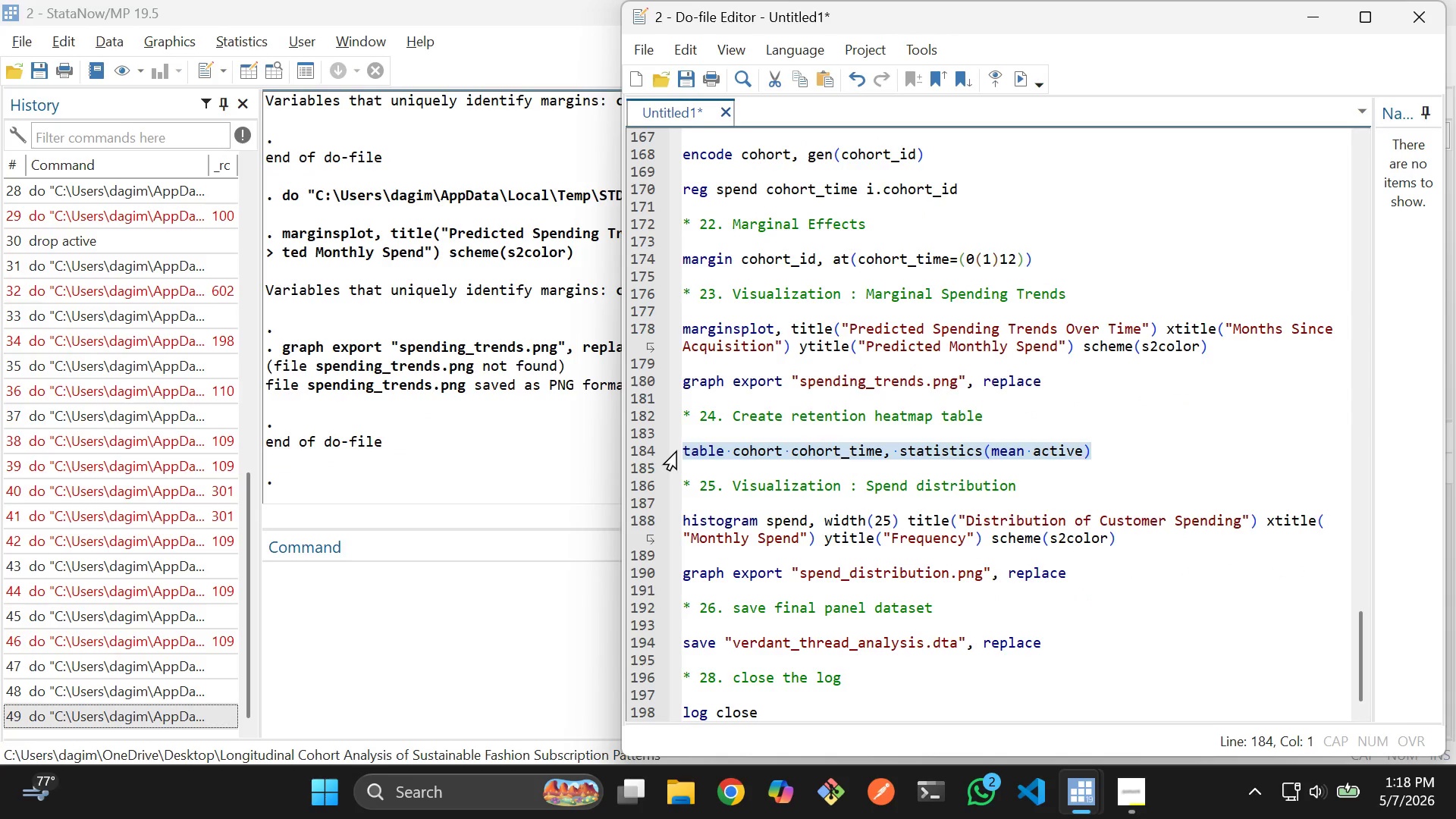 
key(Control+D)
 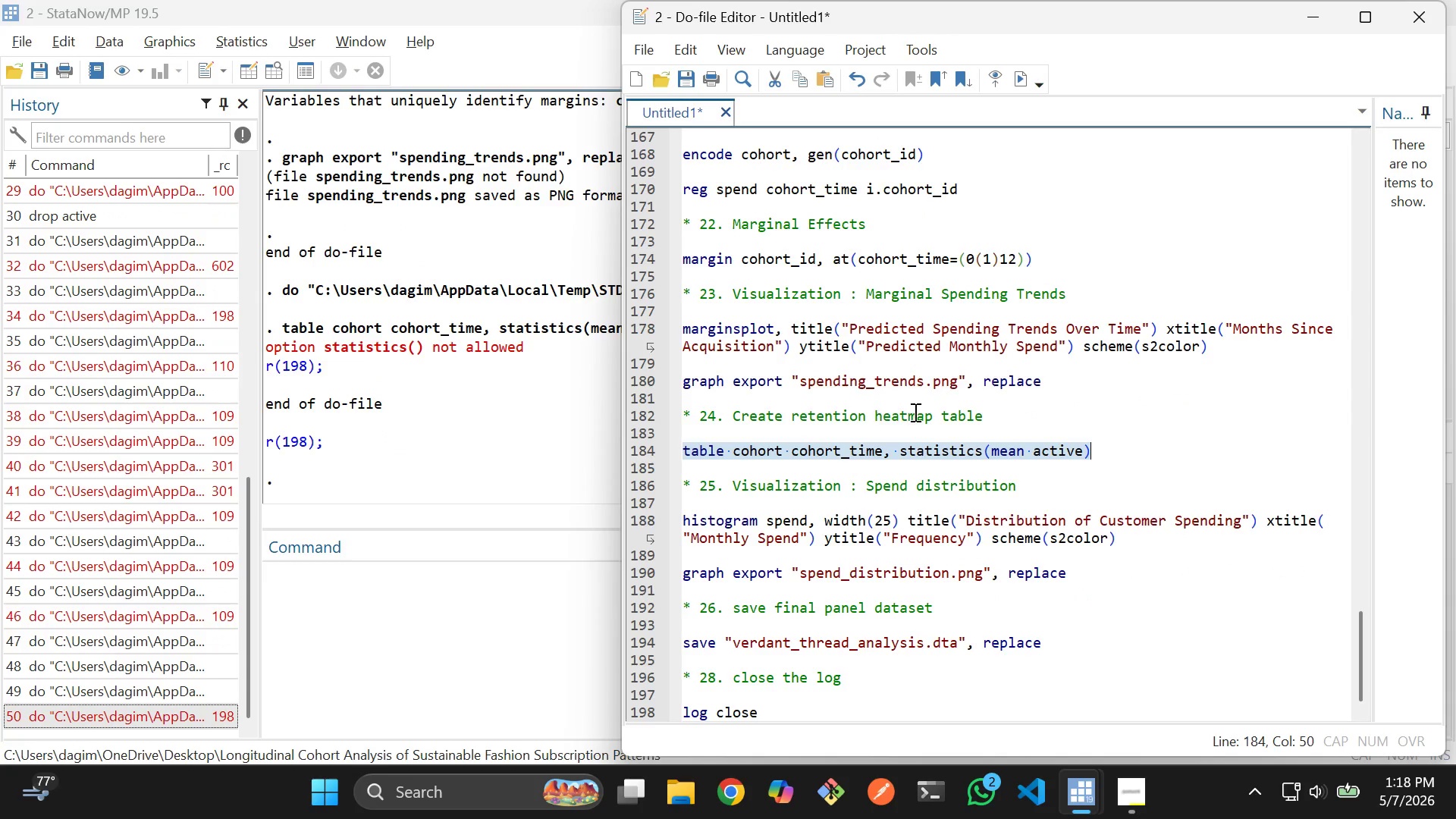 
left_click([915, 412])
 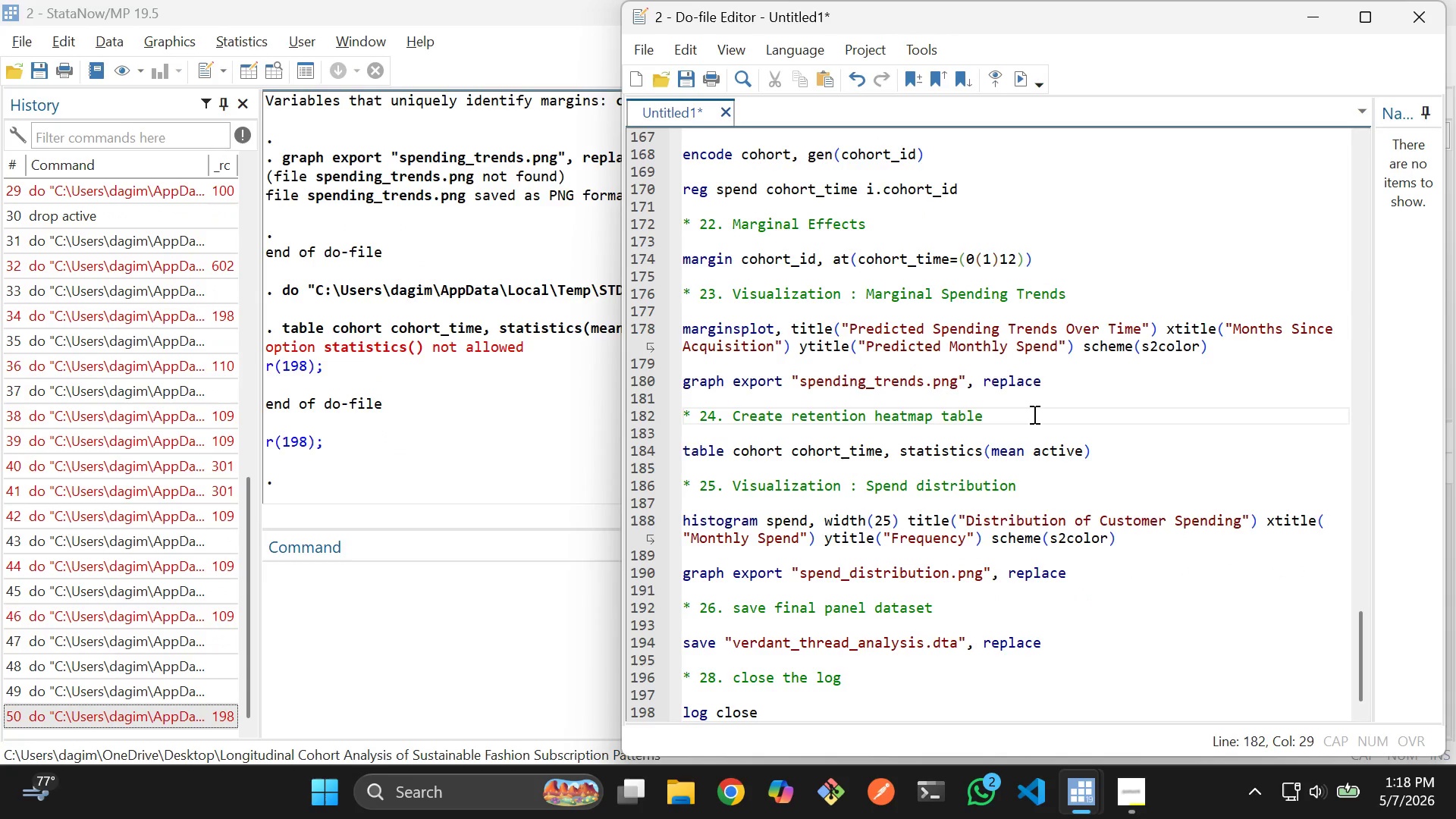 
left_click([1034, 414])
 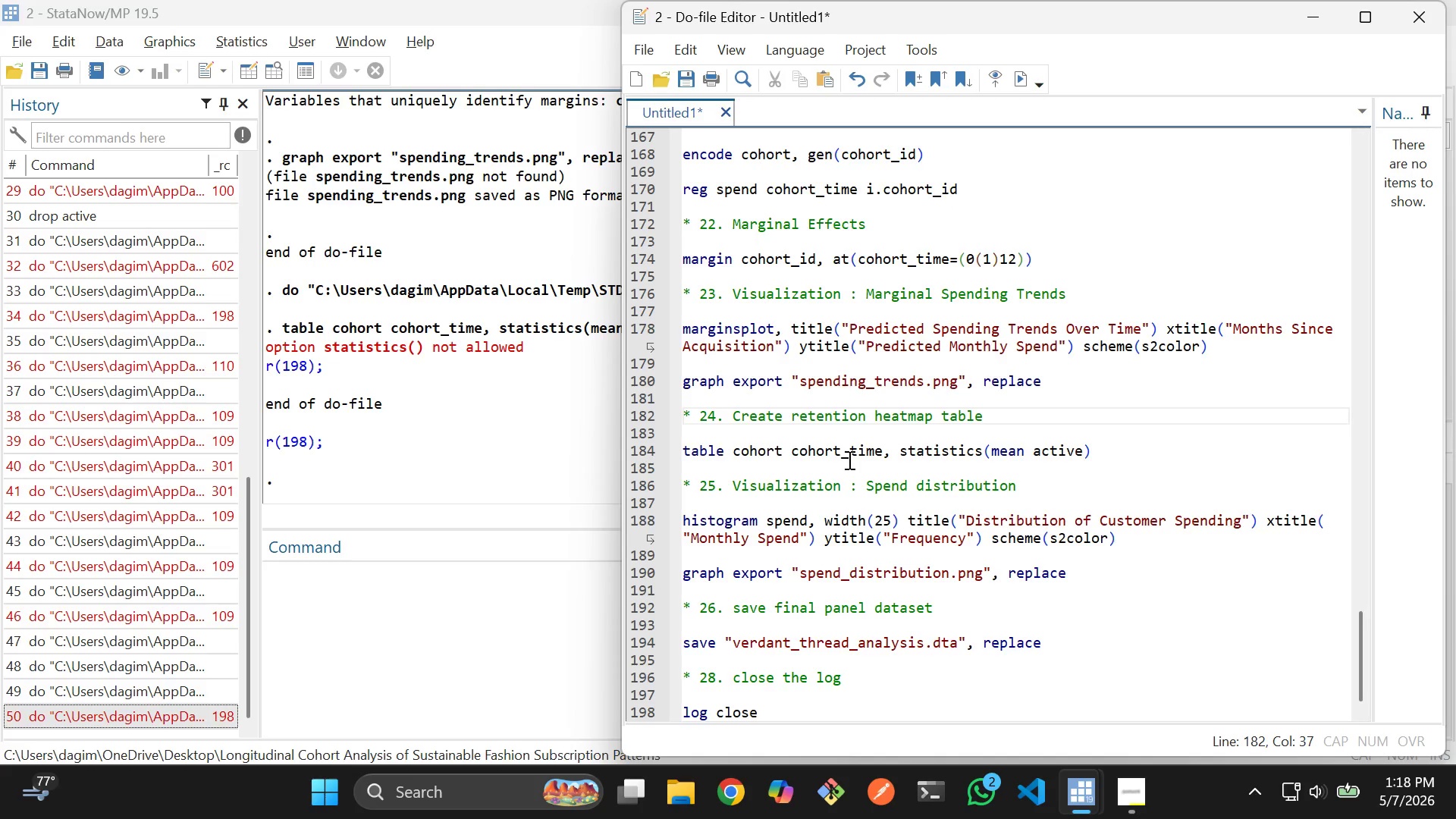 
wait(6.67)
 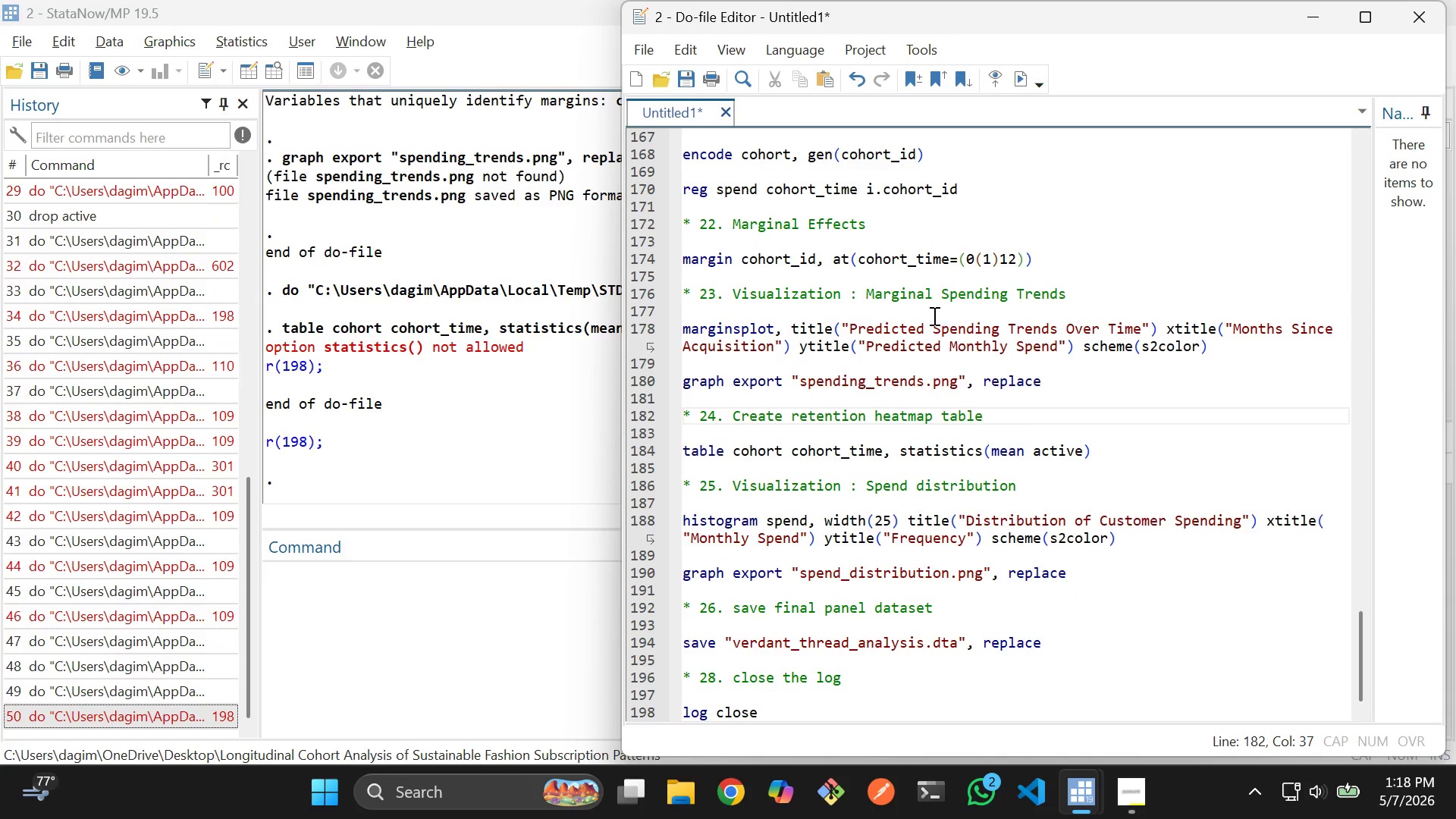 
left_click([783, 450])
 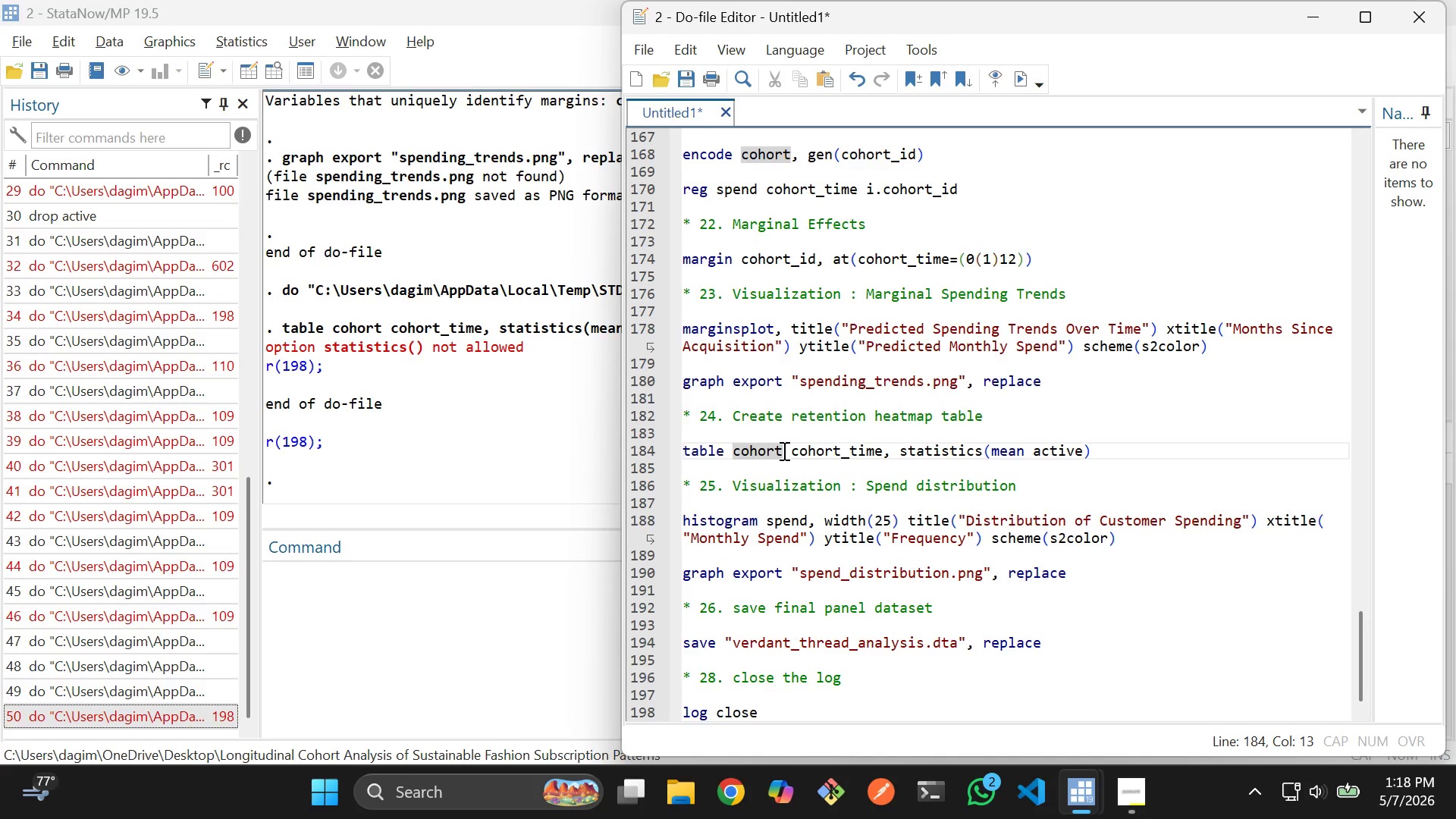 
type(_id)
 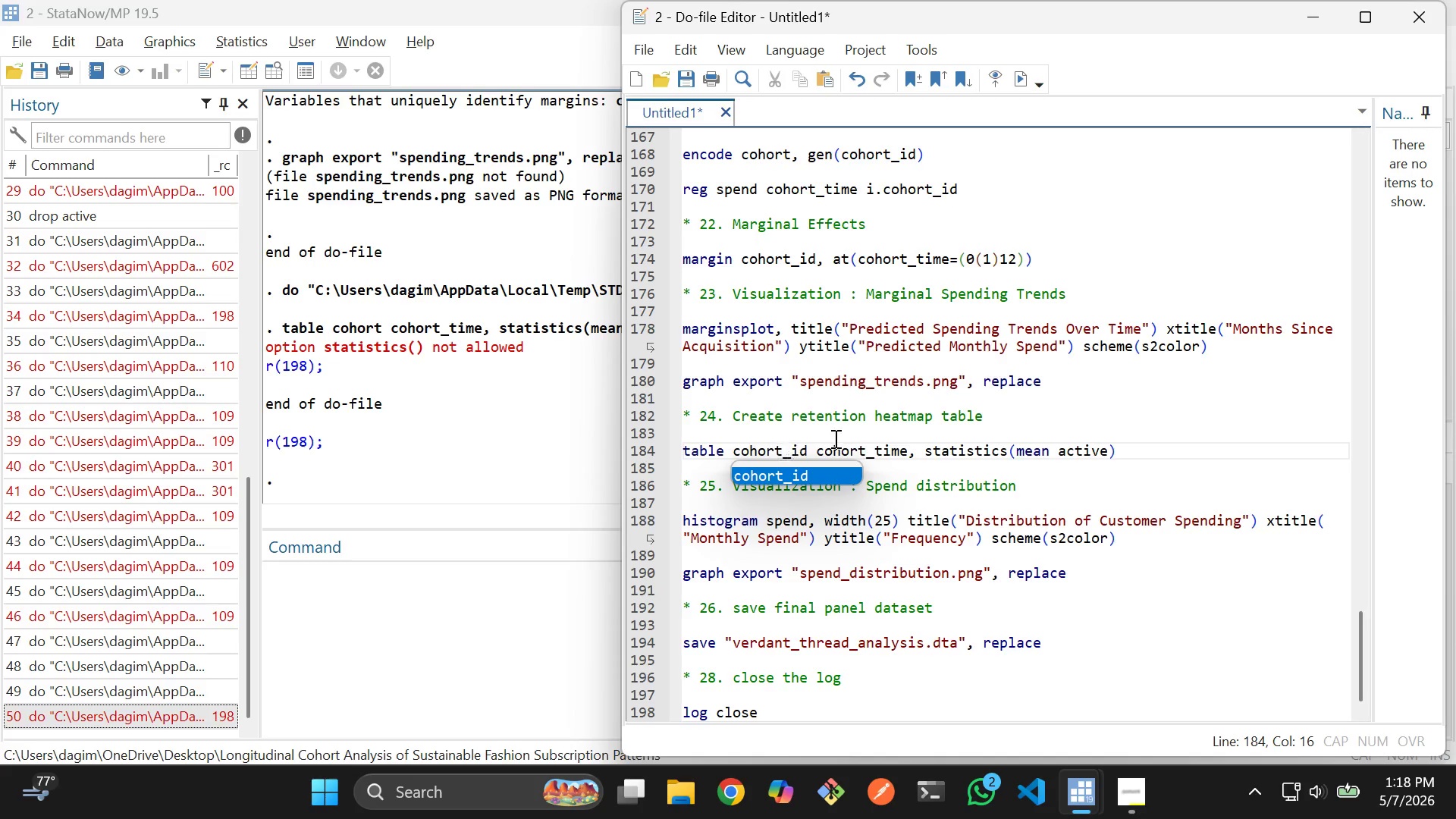 
left_click([853, 436])
 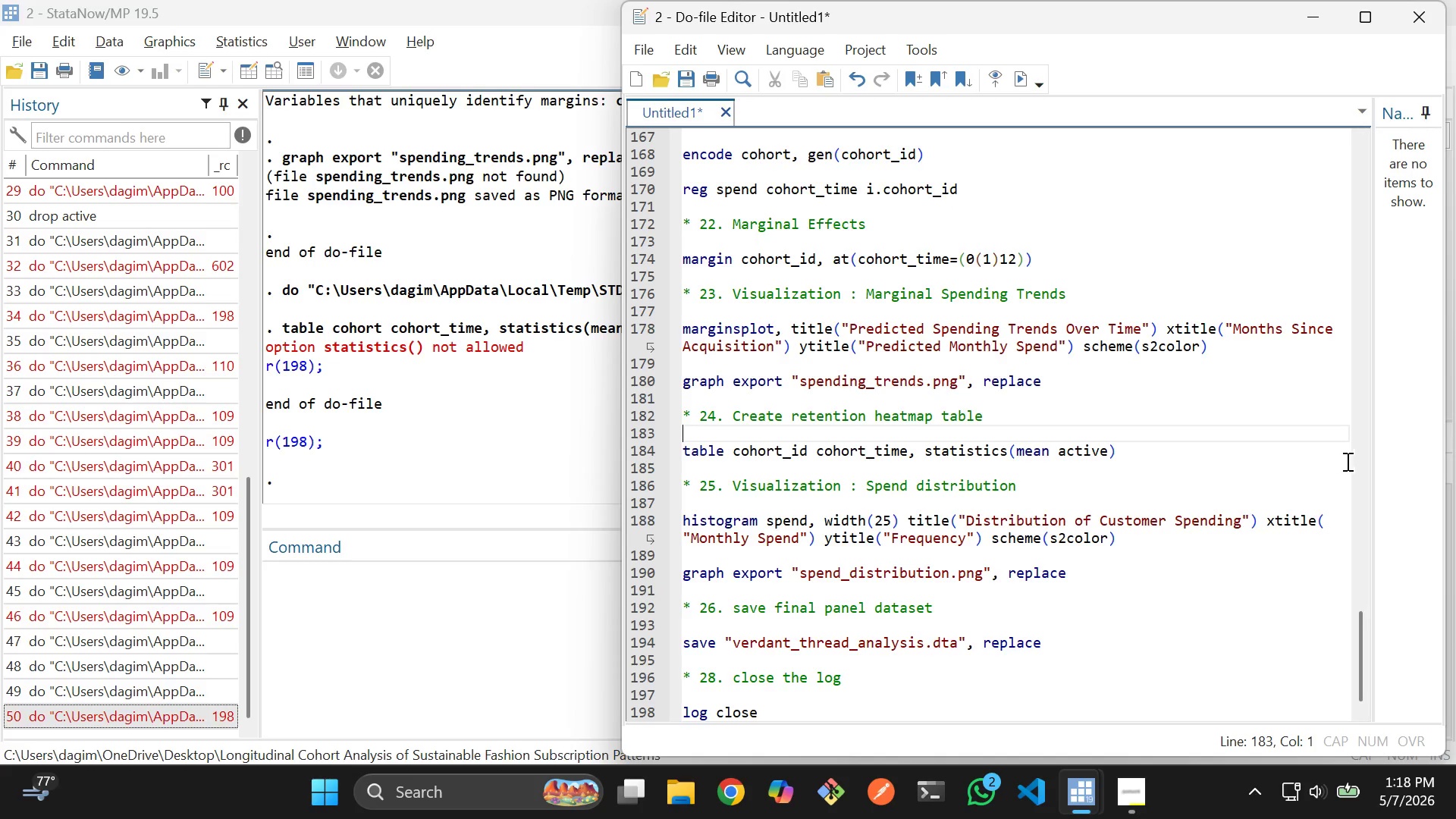 
left_click_drag(start_coordinate=[1346, 461], to_coordinate=[678, 444])
 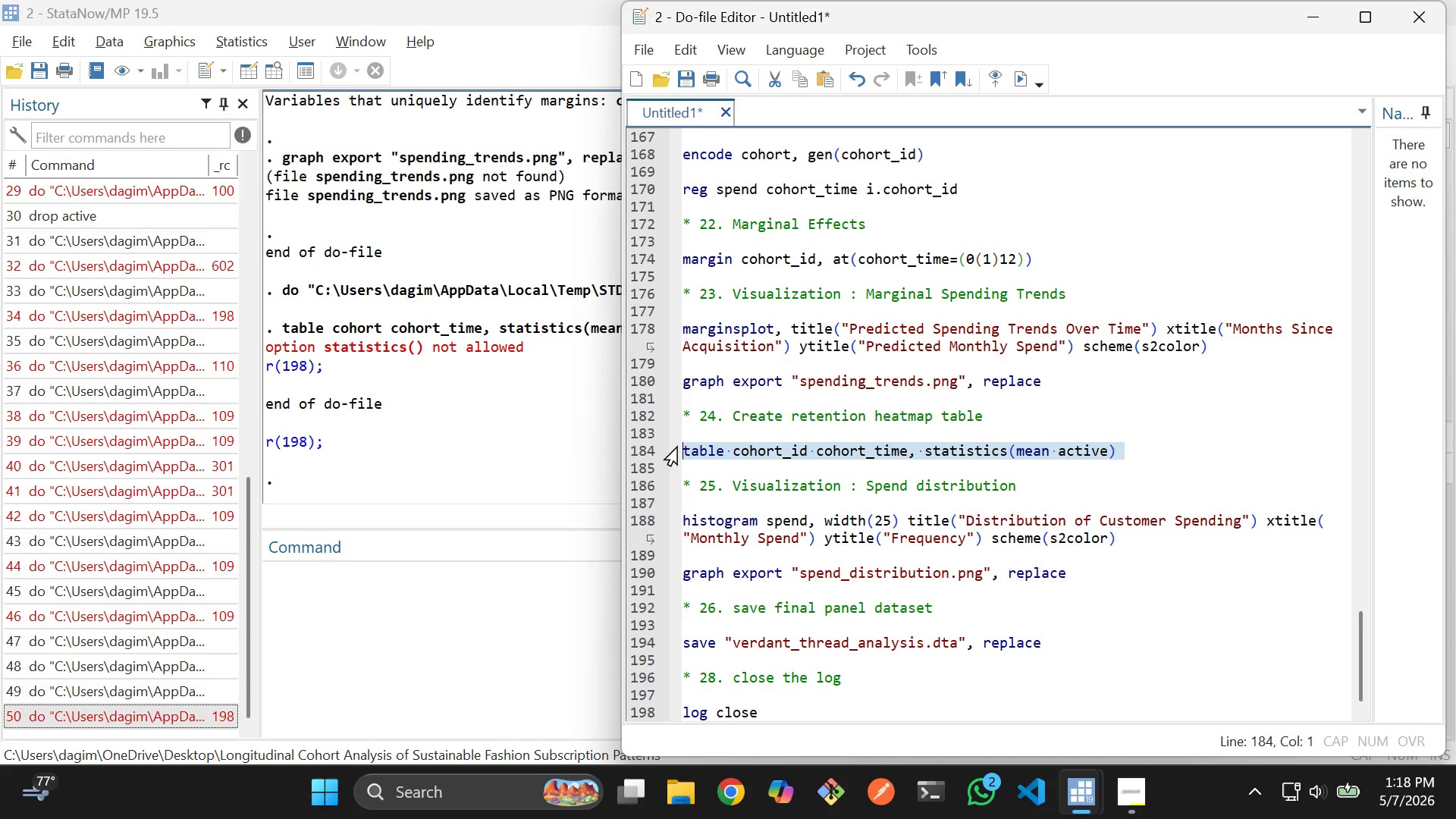 
key(Control+D)
 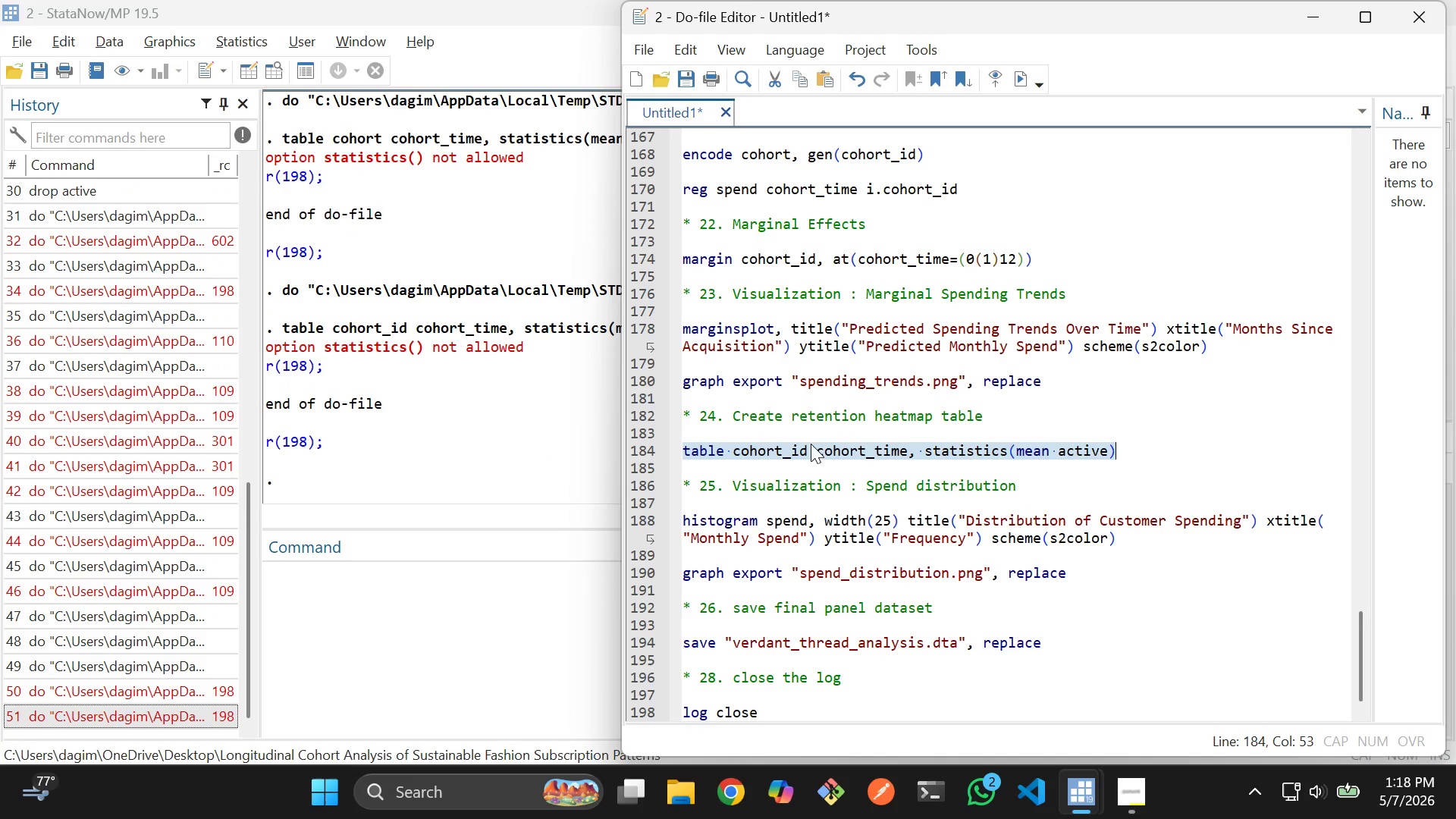 
left_click([896, 435])
 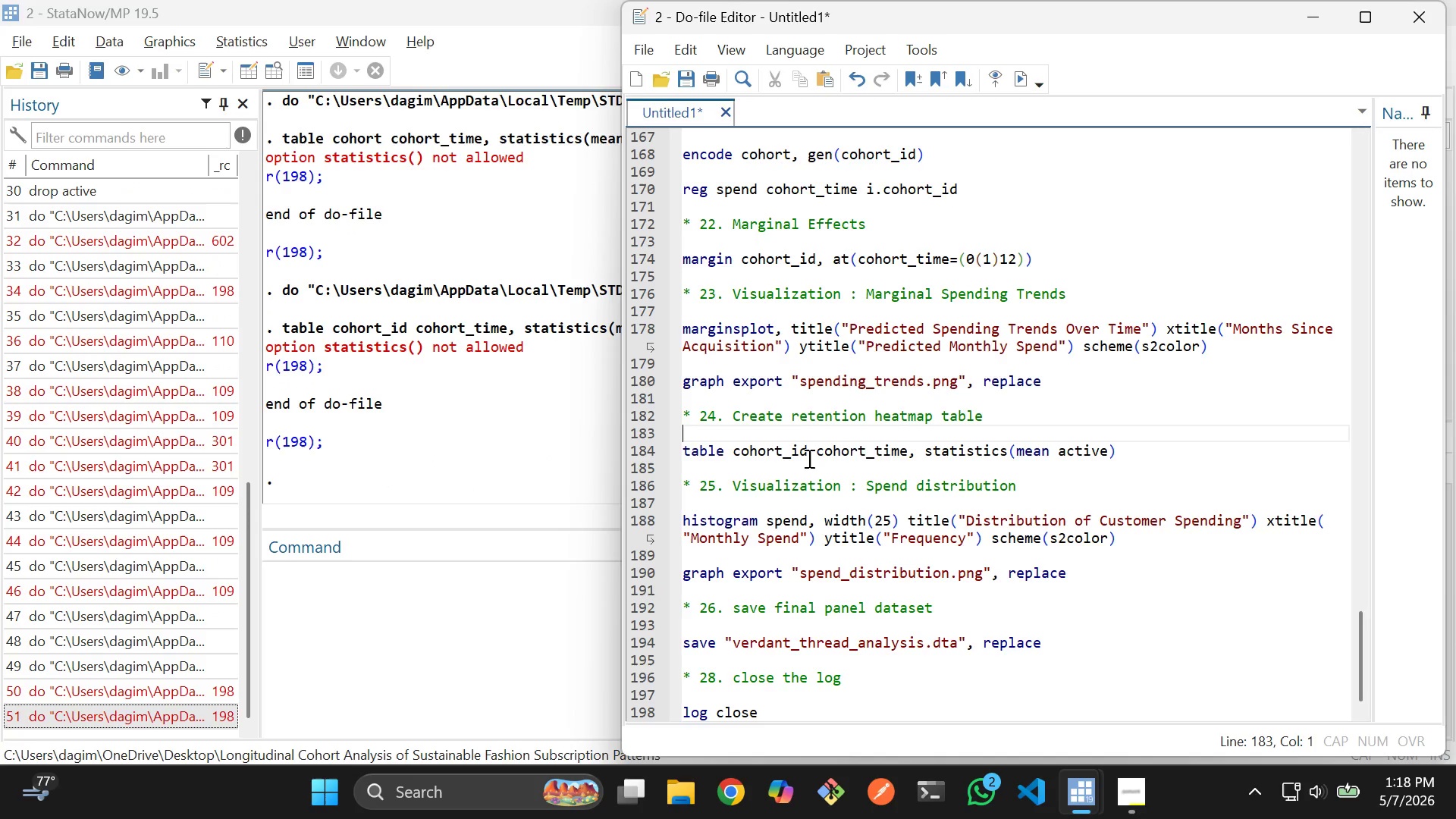 
left_click([805, 454])
 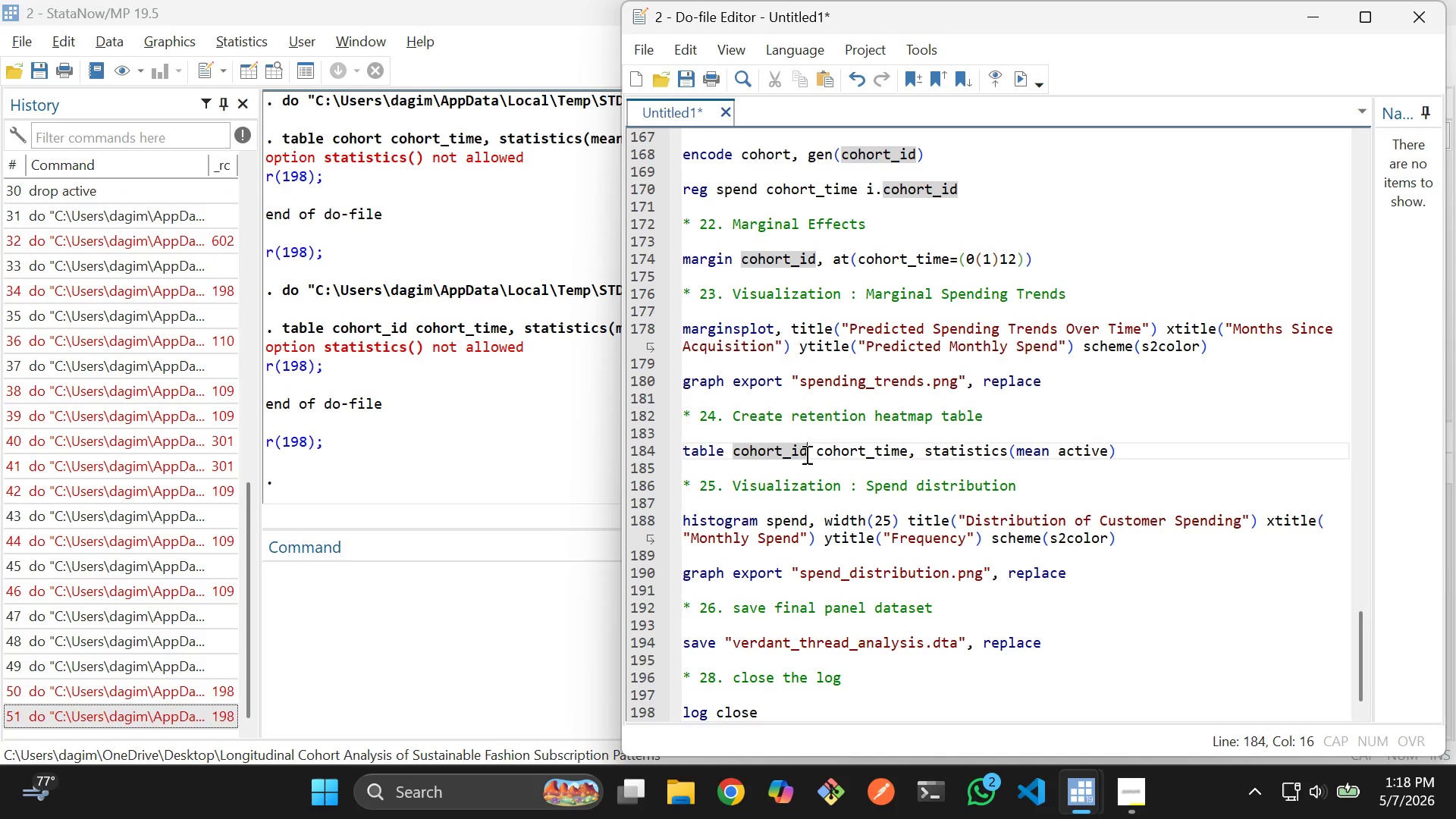 
key(Control+Z)
 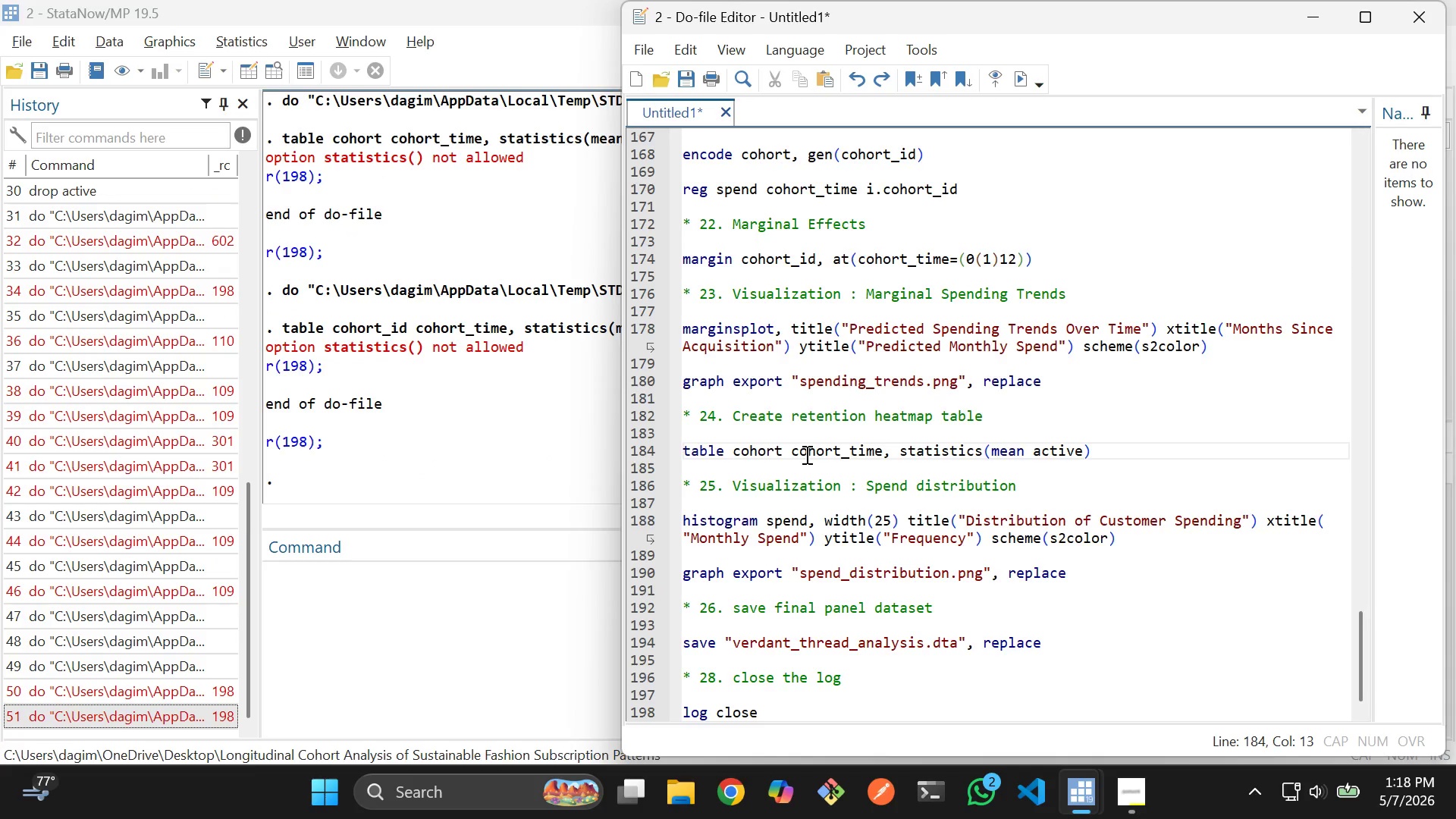 
key(Control+Z)
 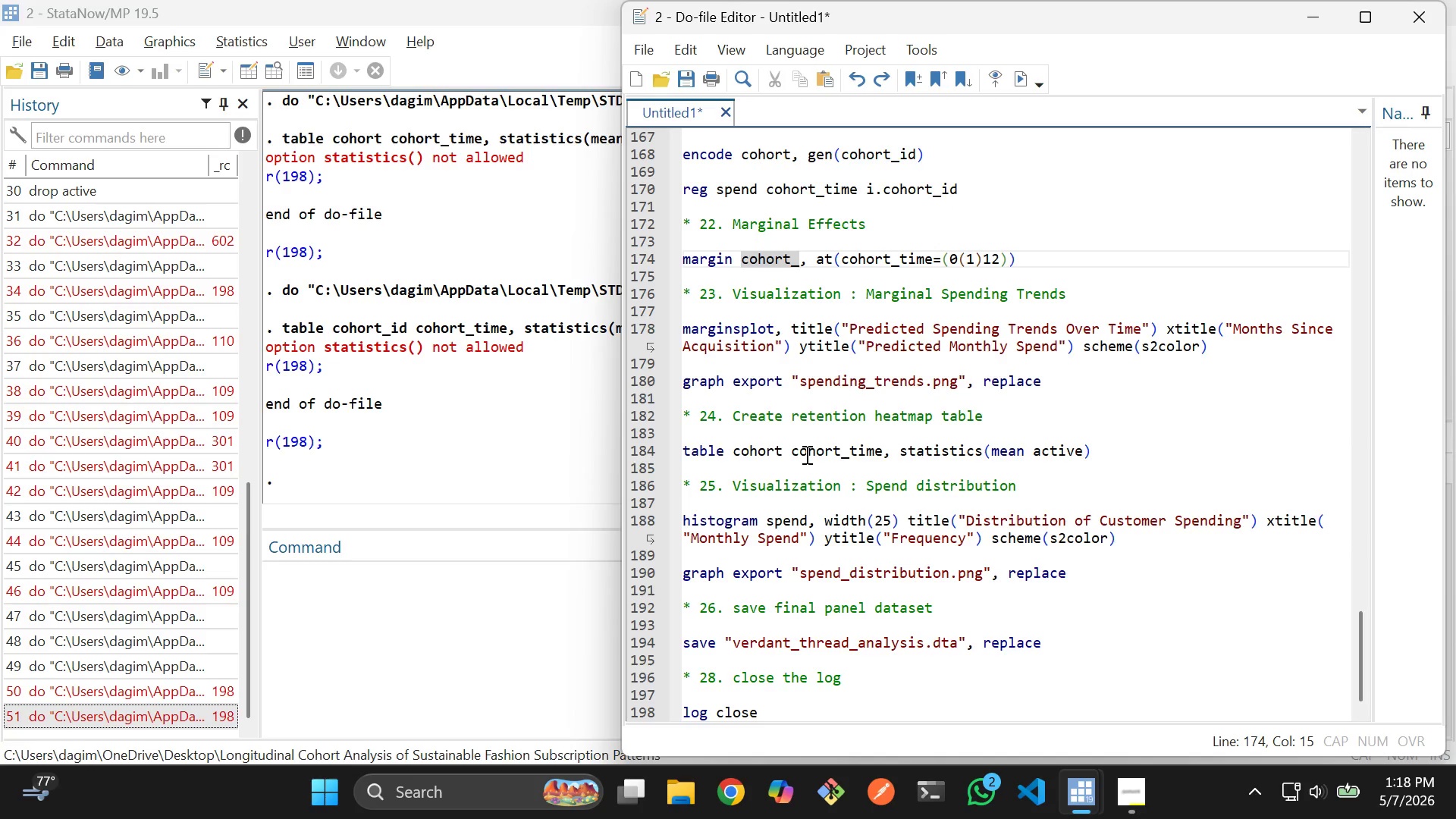 
key(Control+Y)
 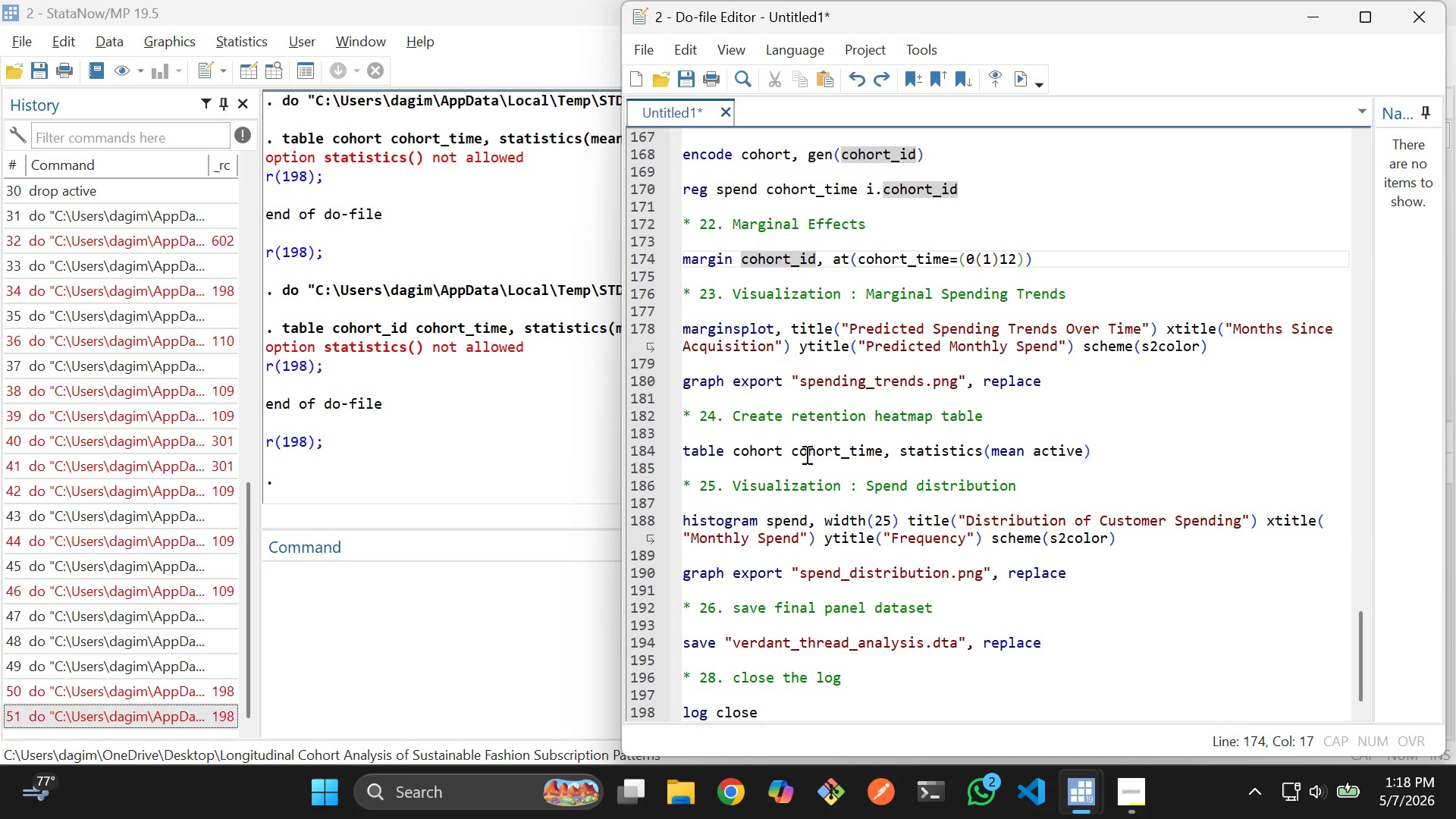 
key(Control+Y)
 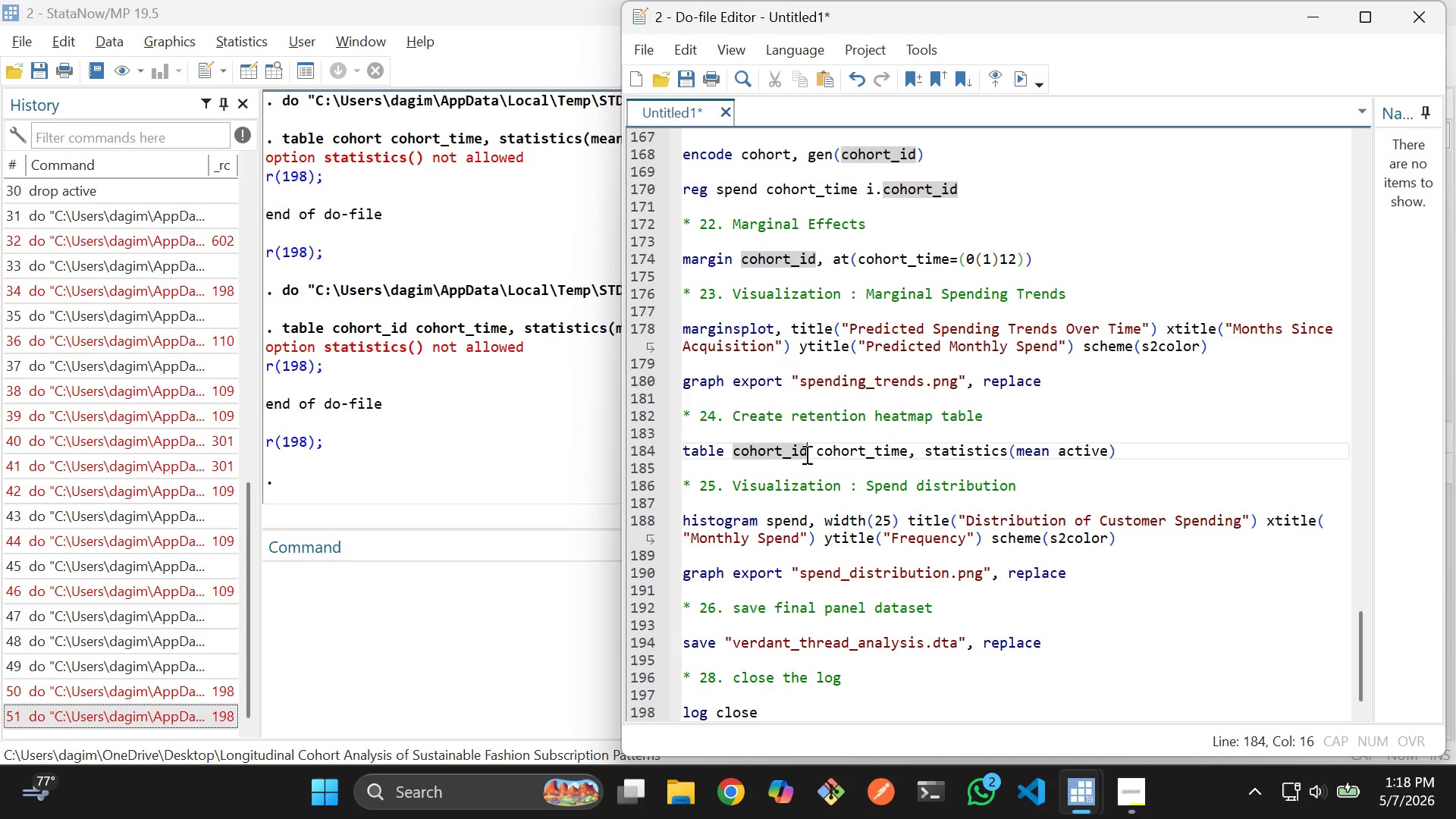 
key(Control+Z)
 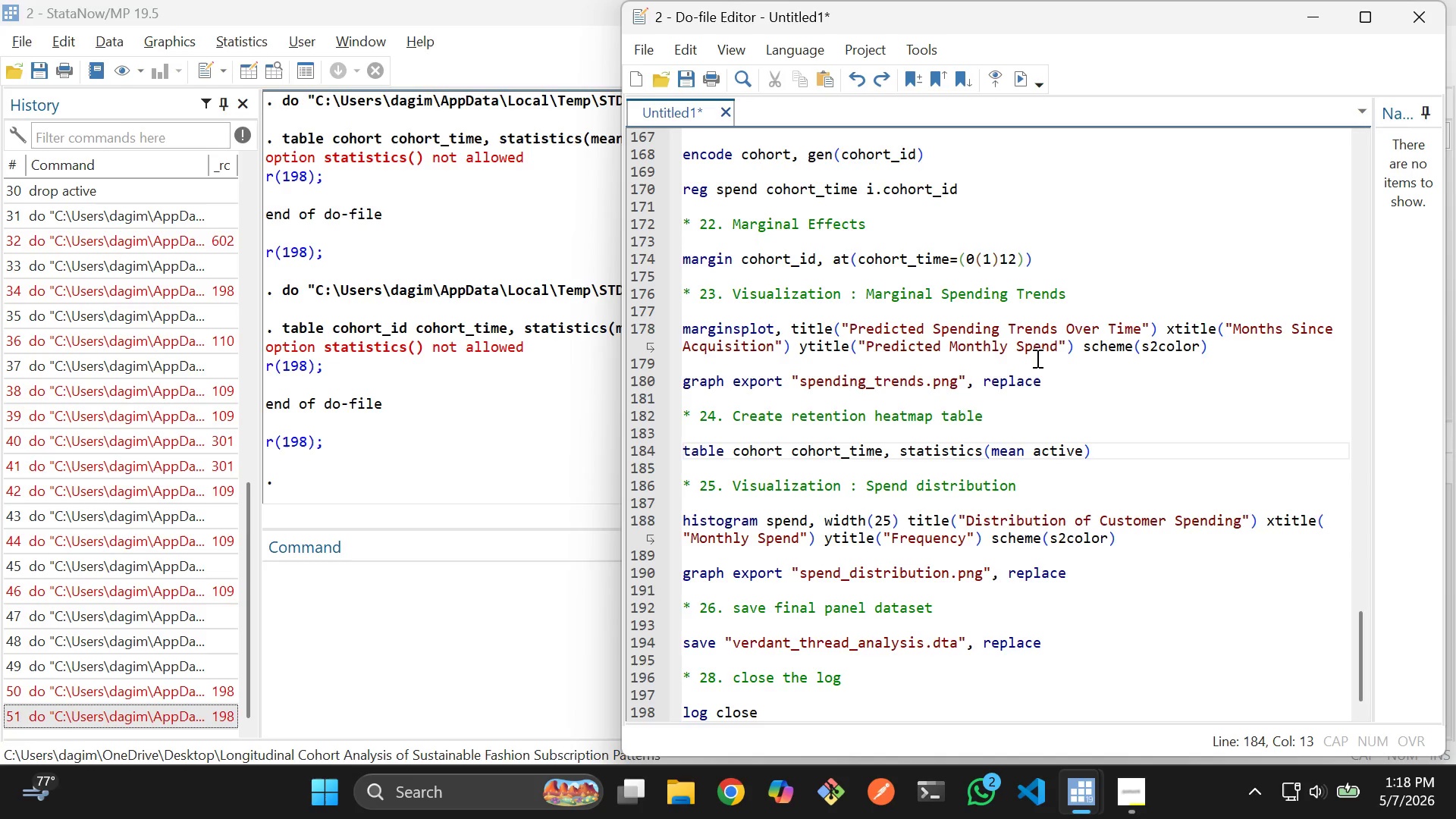 
left_click([1103, 416])
 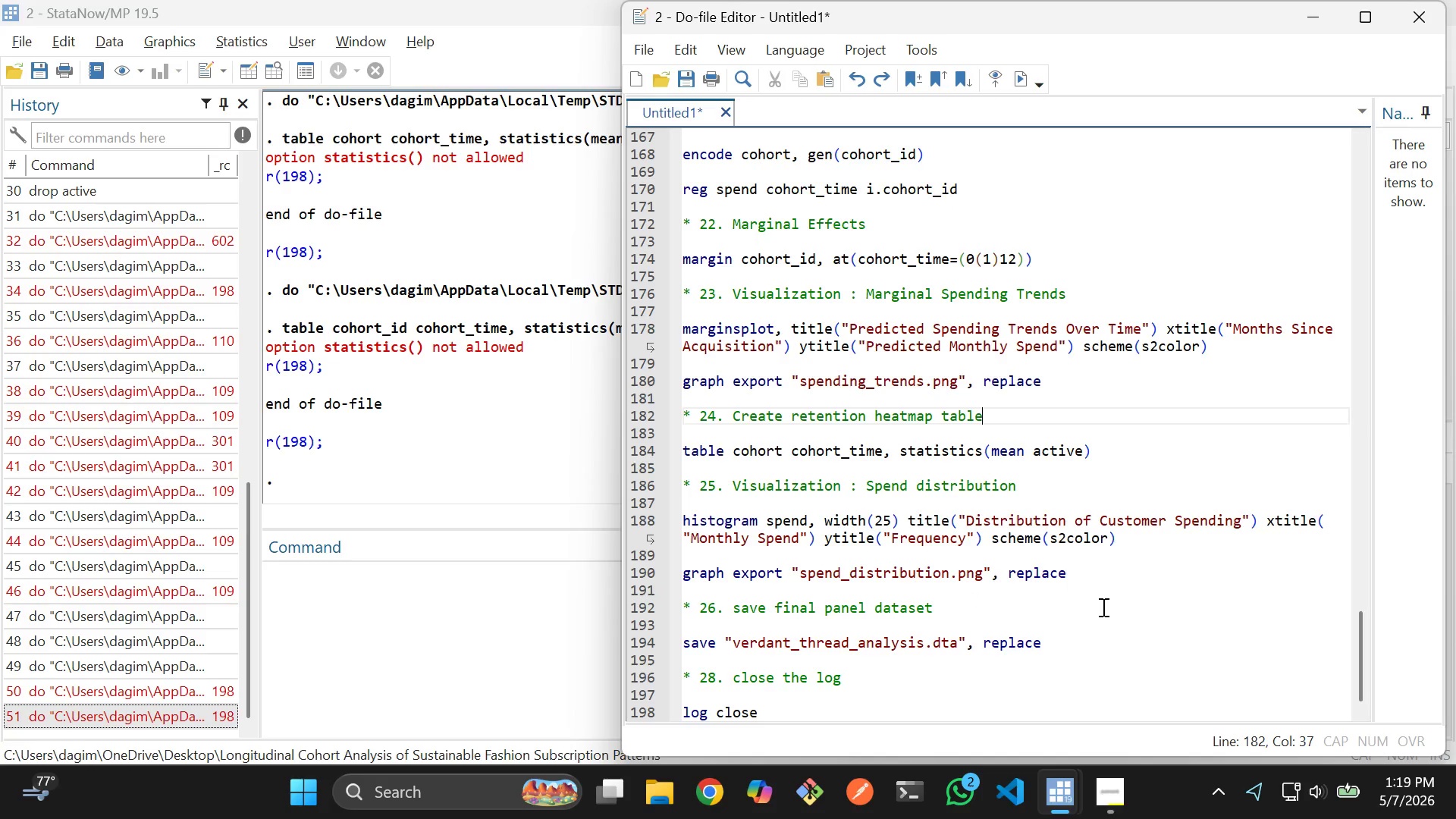 
wait(84.16)
 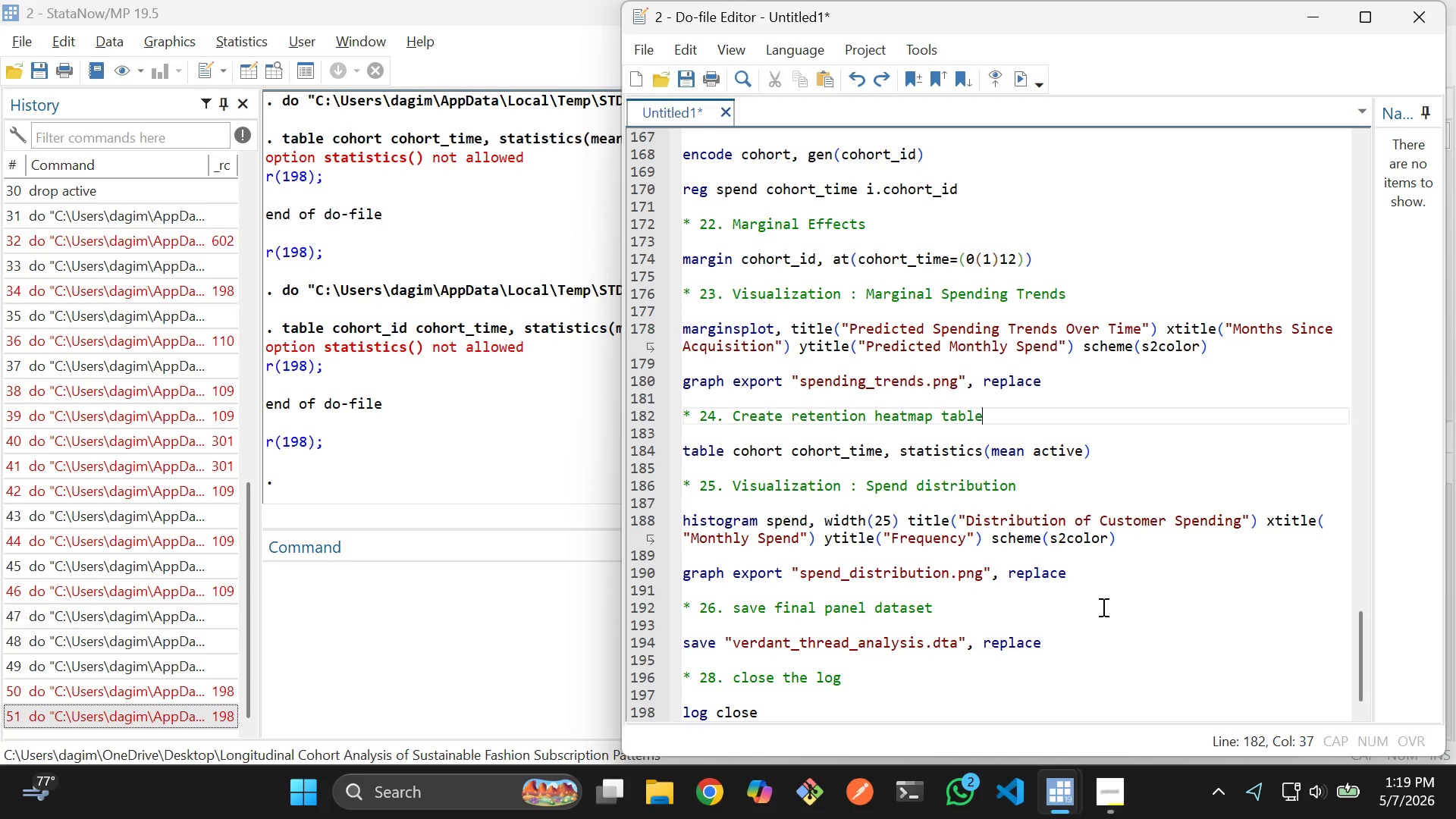 
left_click([979, 448])
 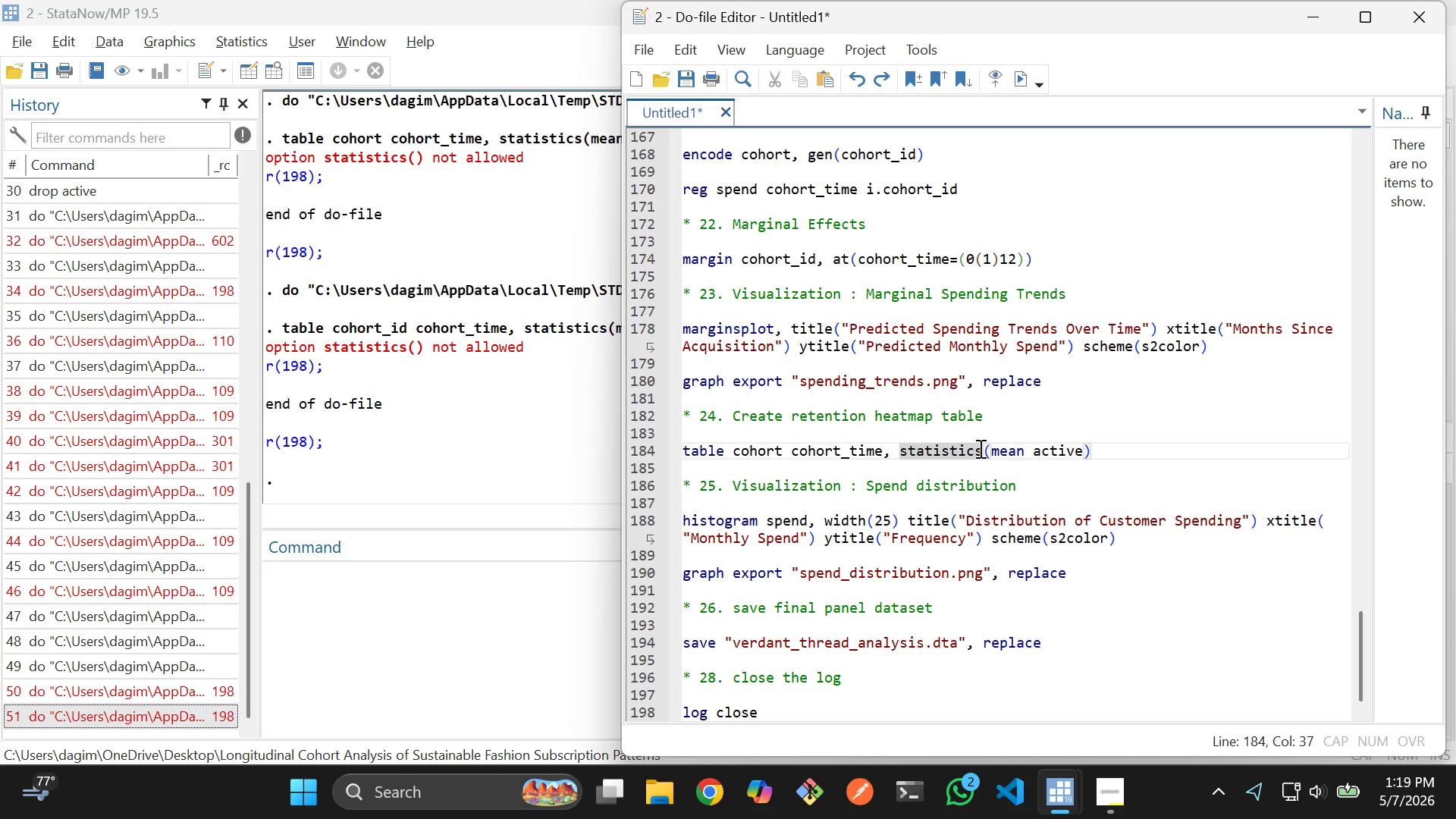 
key(Backspace)
 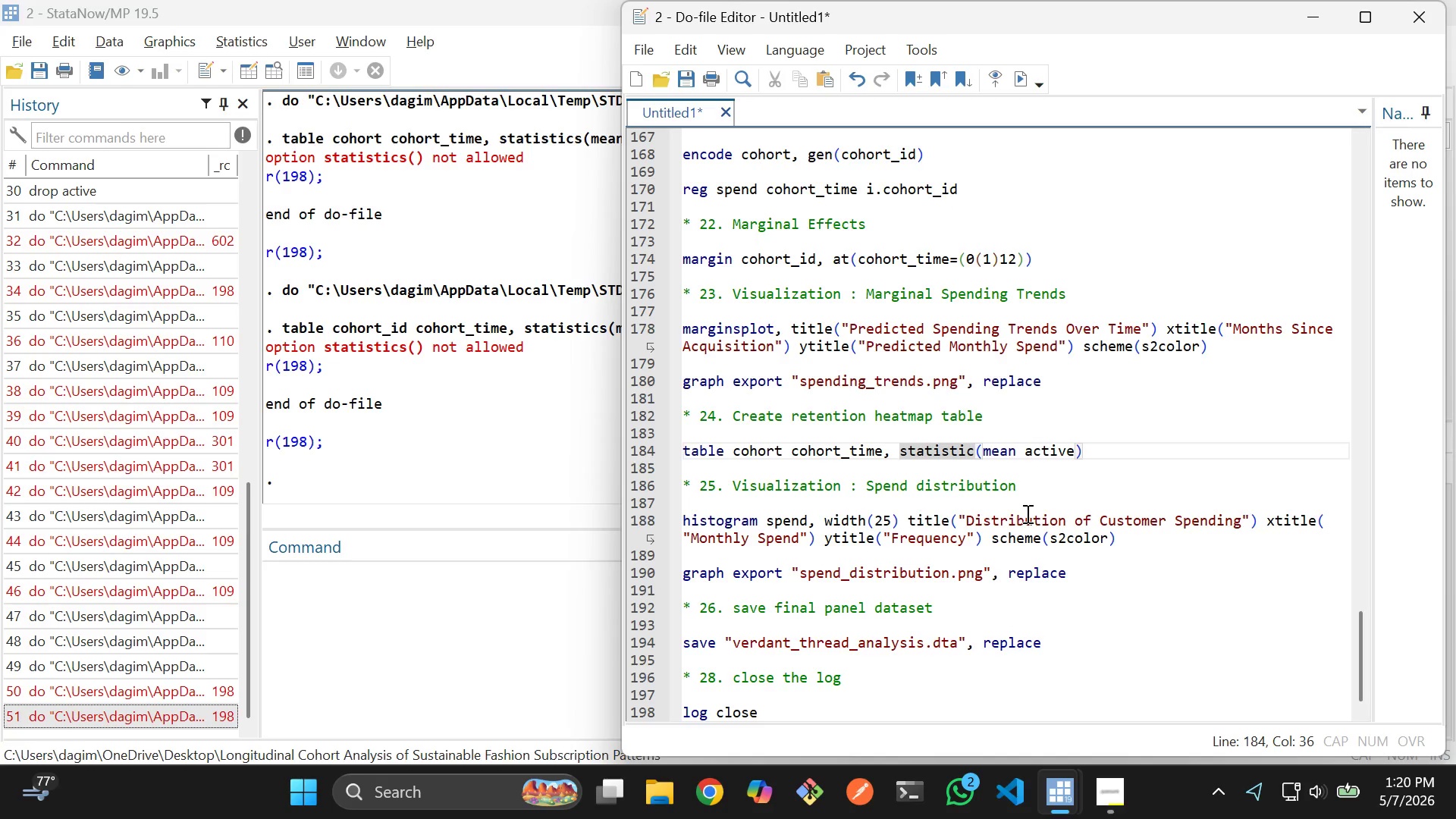 
wait(6.61)
 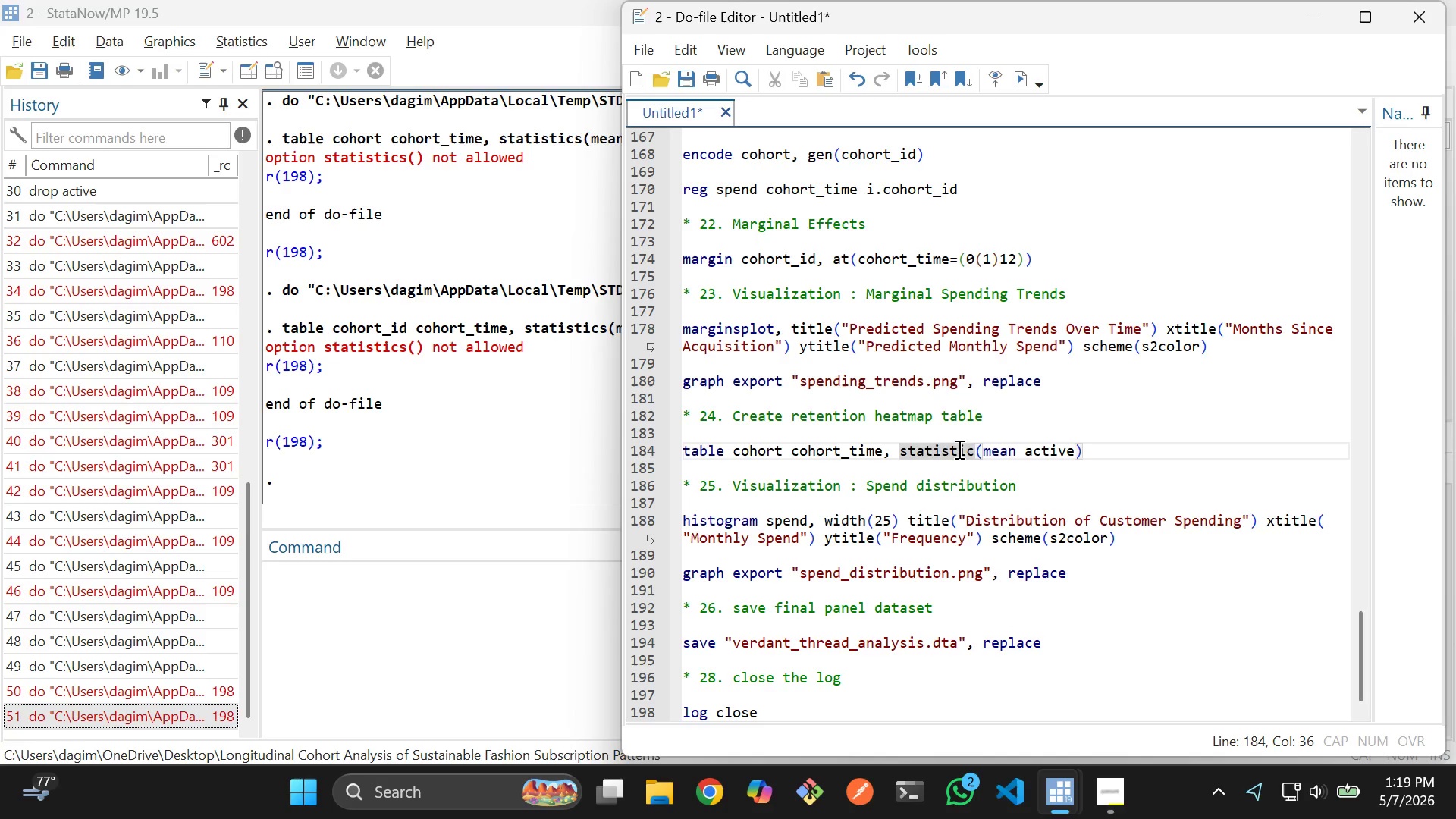 
left_click([1168, 461])
 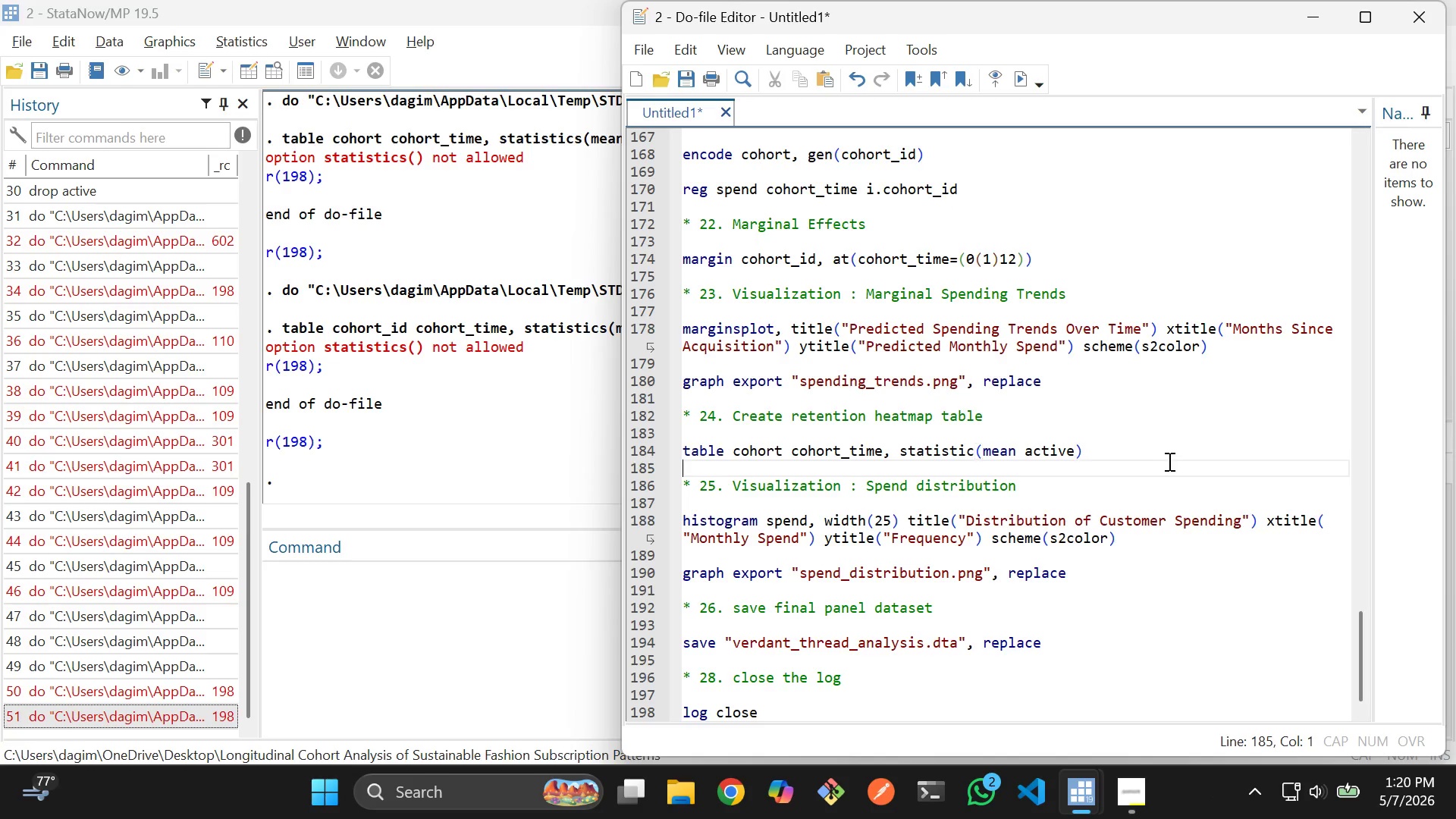 
left_click_drag(start_coordinate=[1168, 461], to_coordinate=[675, 443])
 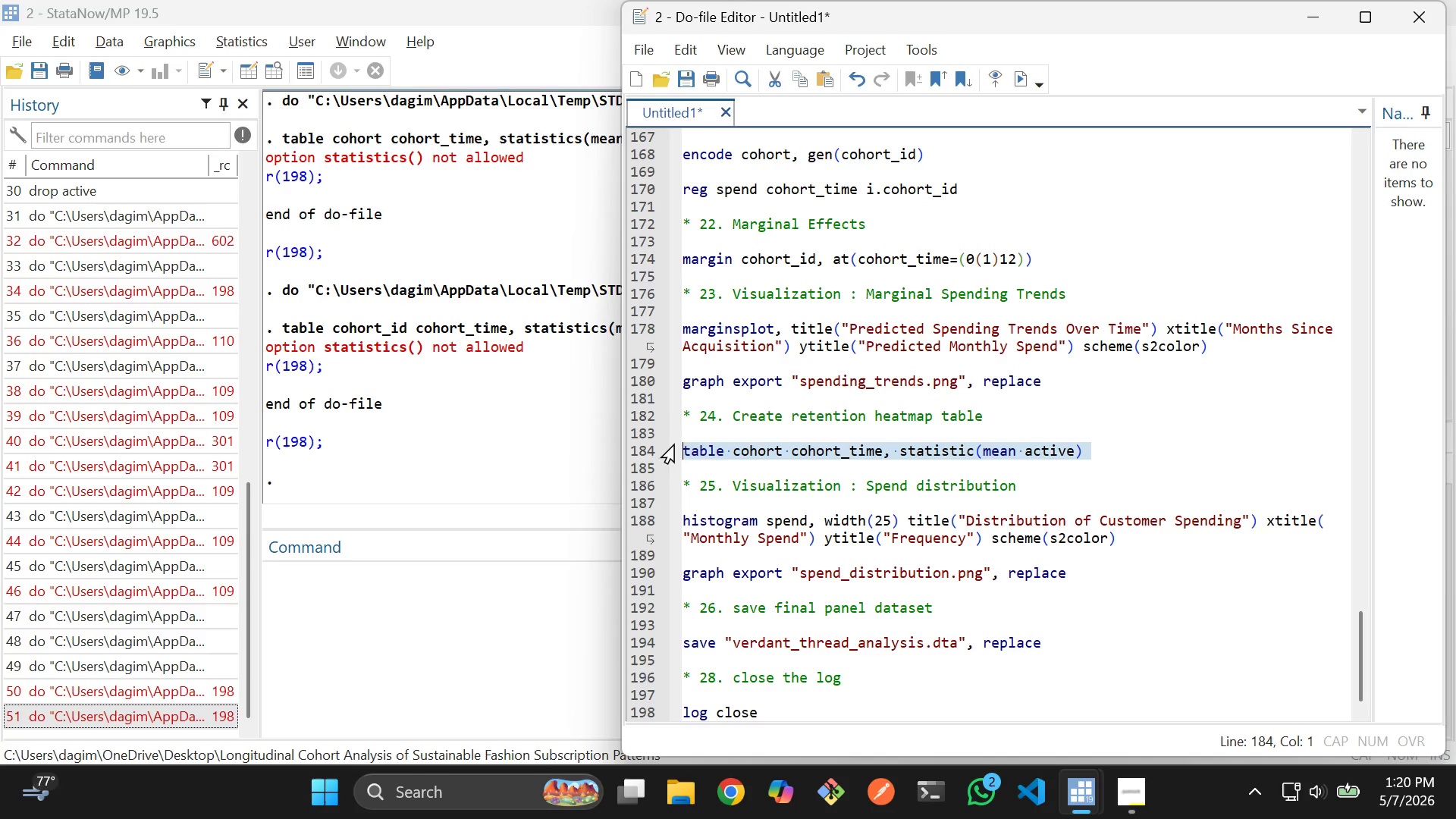 
key(Control+D)
 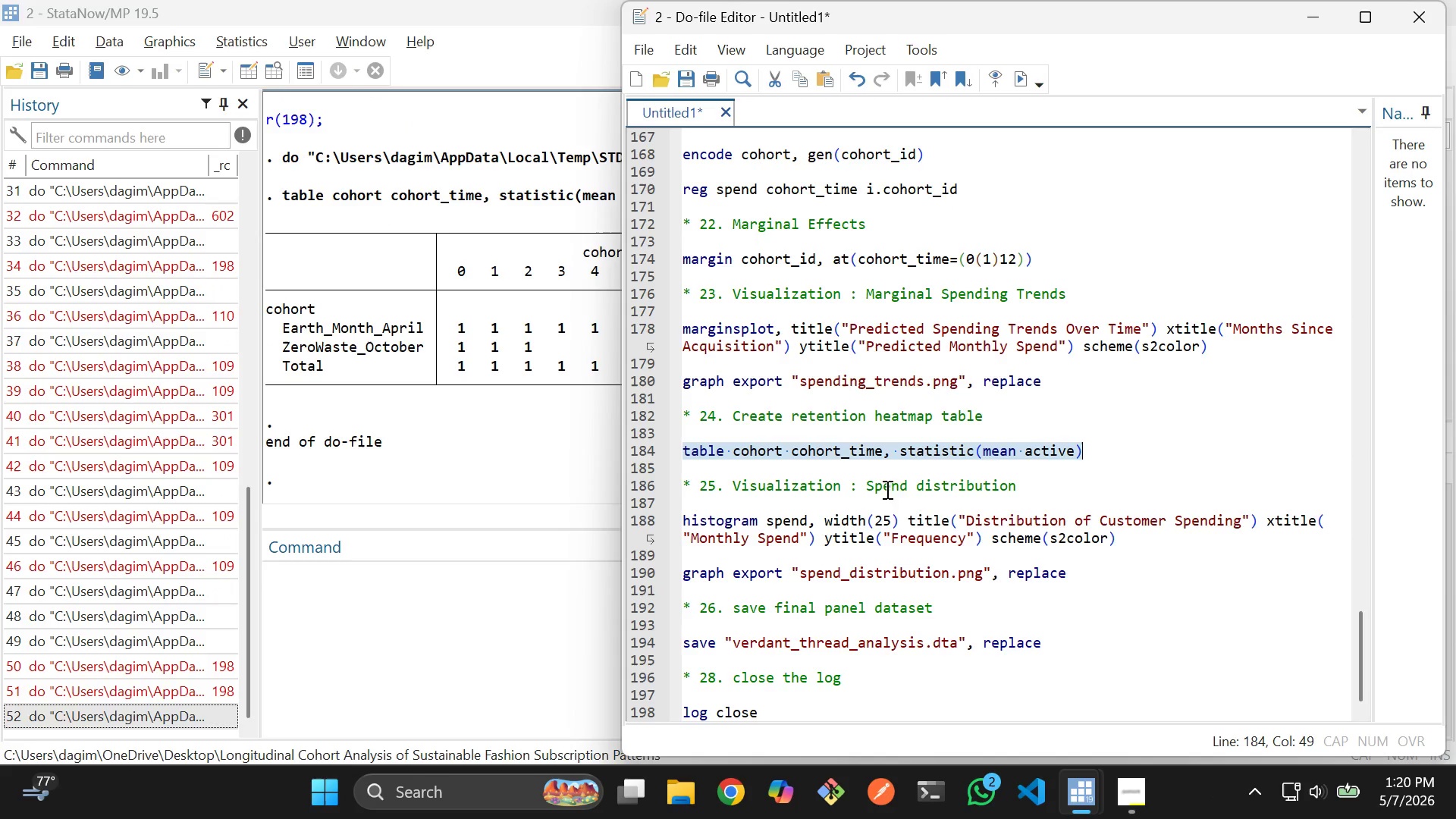 
scroll: coordinate [924, 515], scroll_direction: down, amount: 2.0
 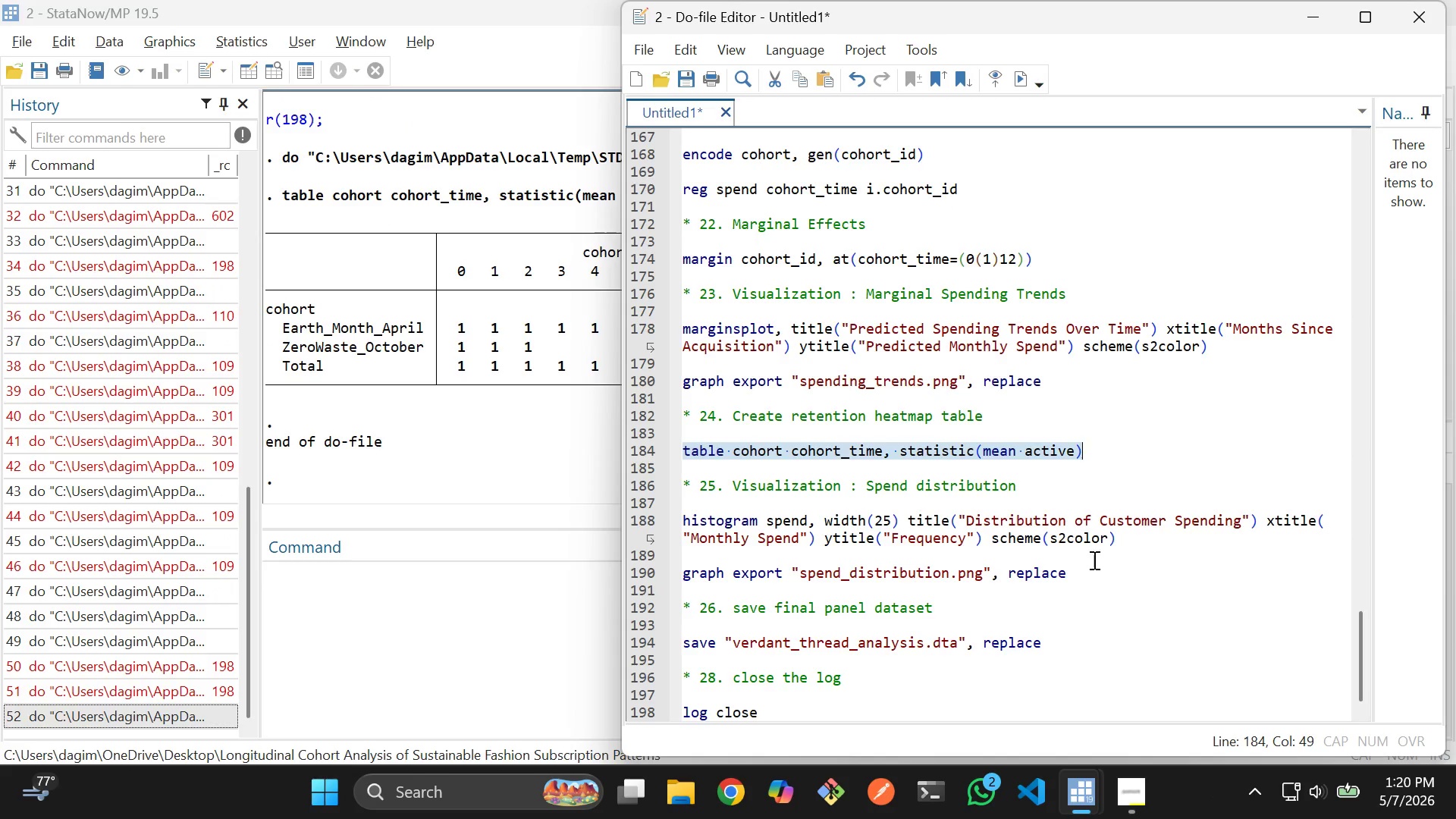 
left_click([1093, 560])
 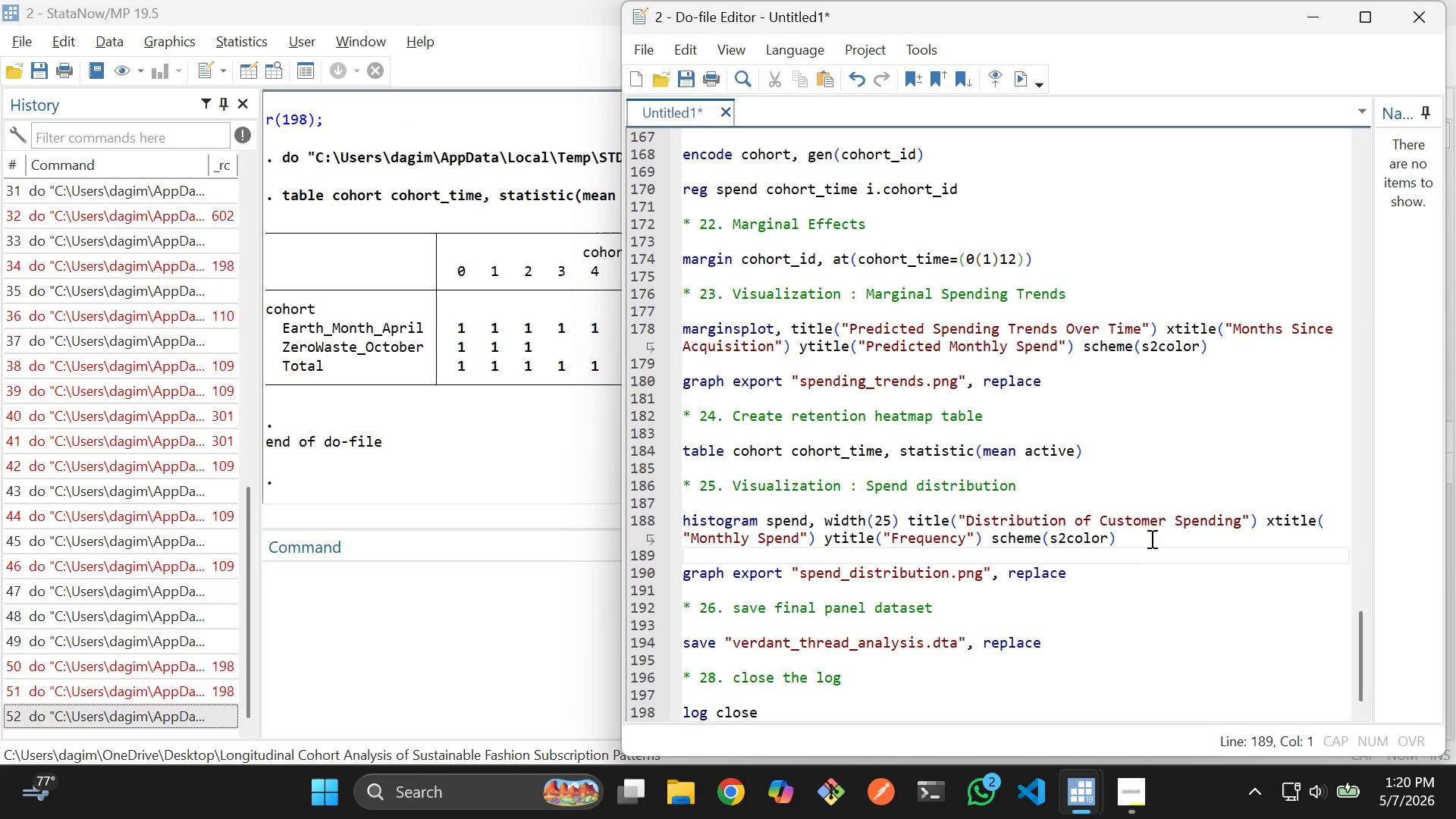 
left_click_drag(start_coordinate=[1151, 537], to_coordinate=[681, 513])
 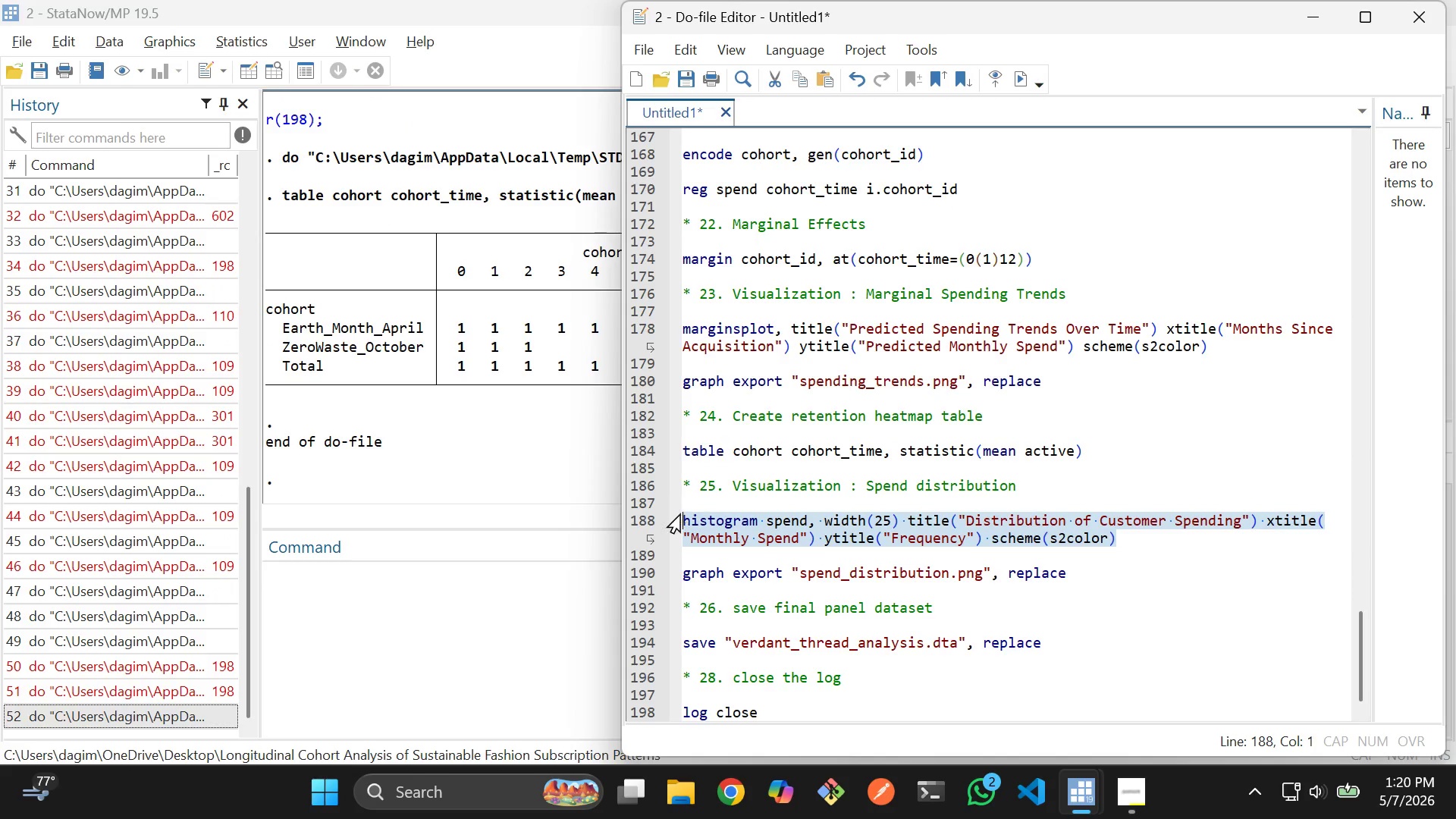 
key(Control+D)
 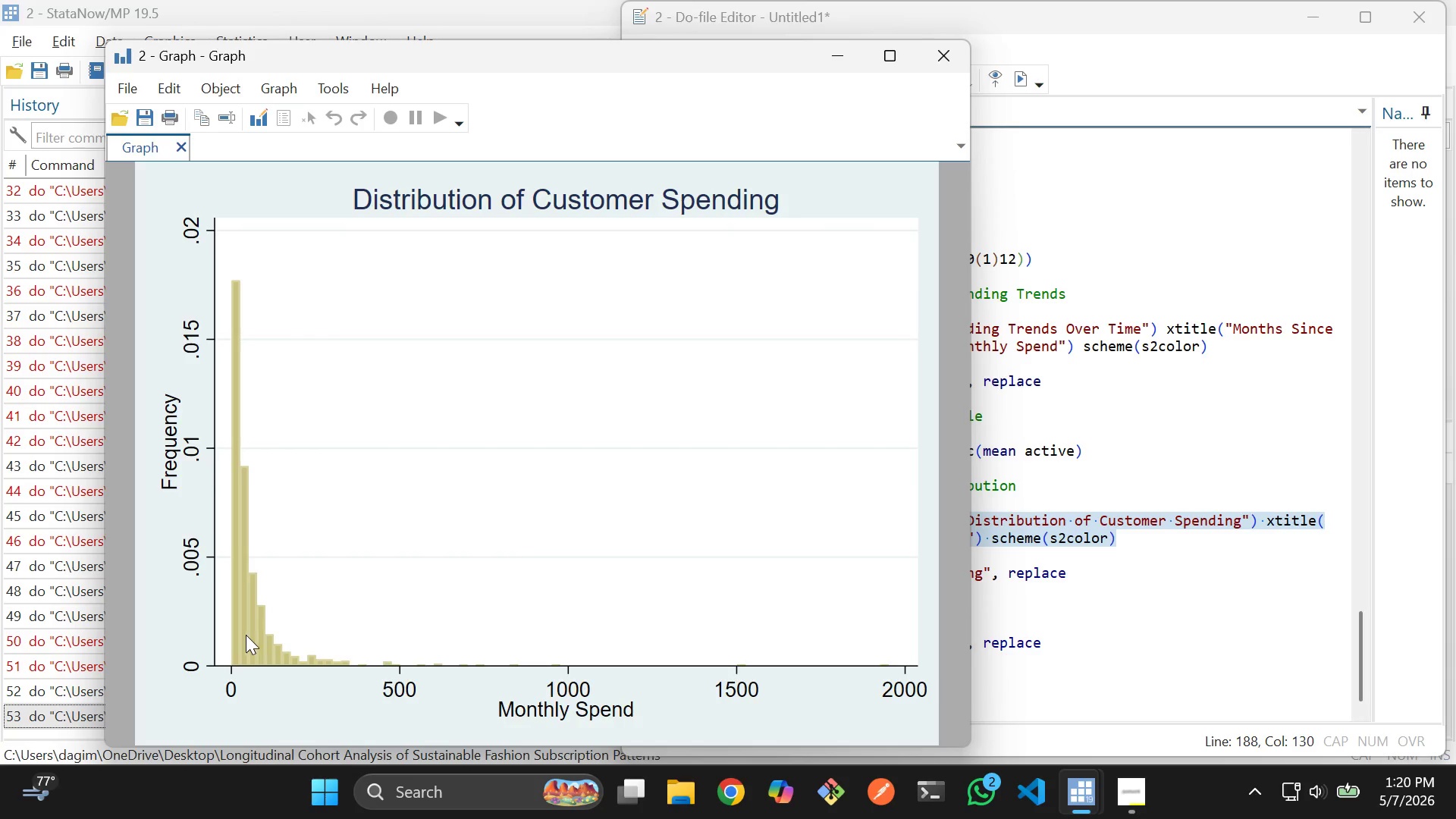 
wait(10.12)
 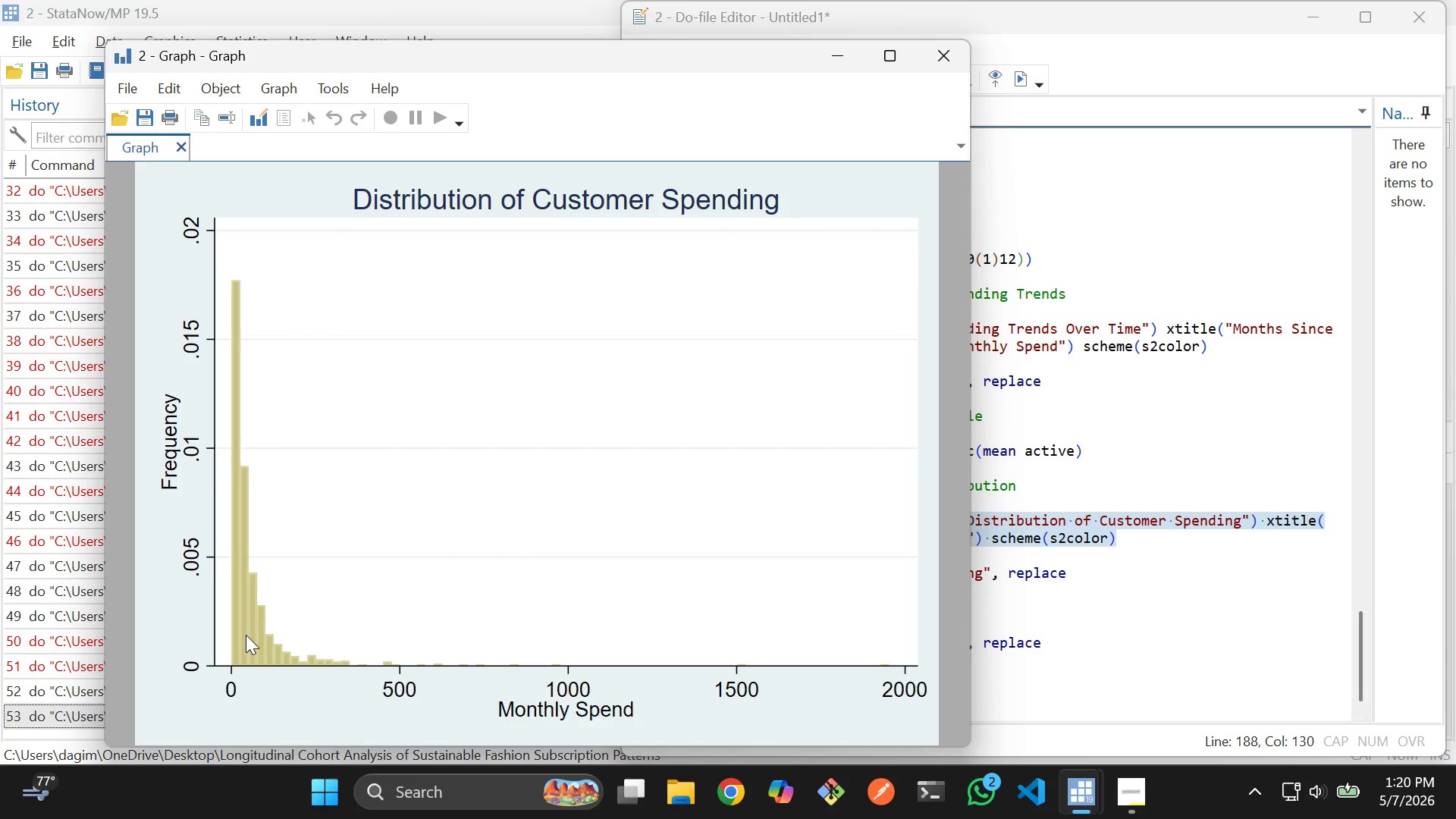 
left_click([941, 64])
 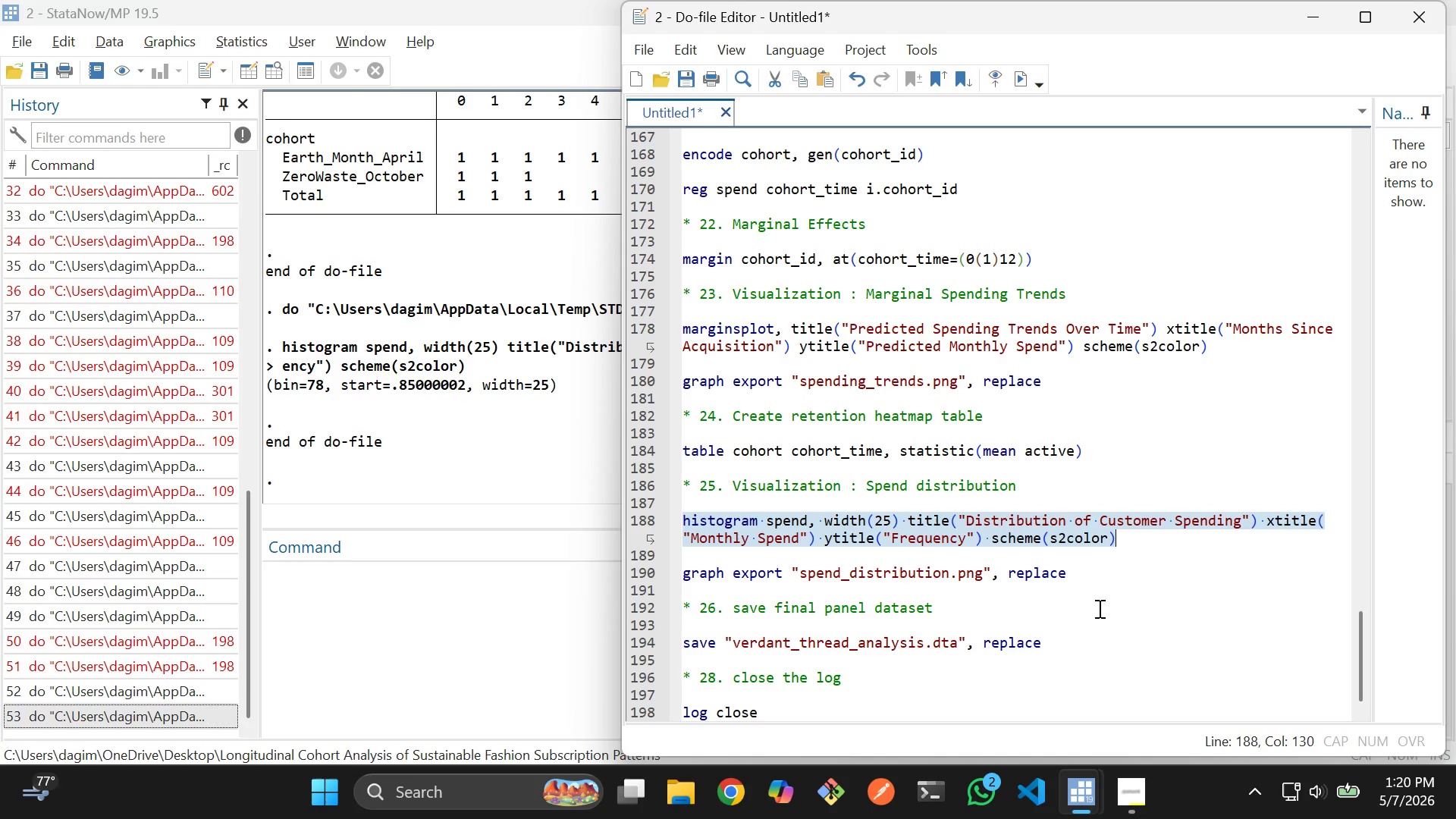 
wait(29.7)
 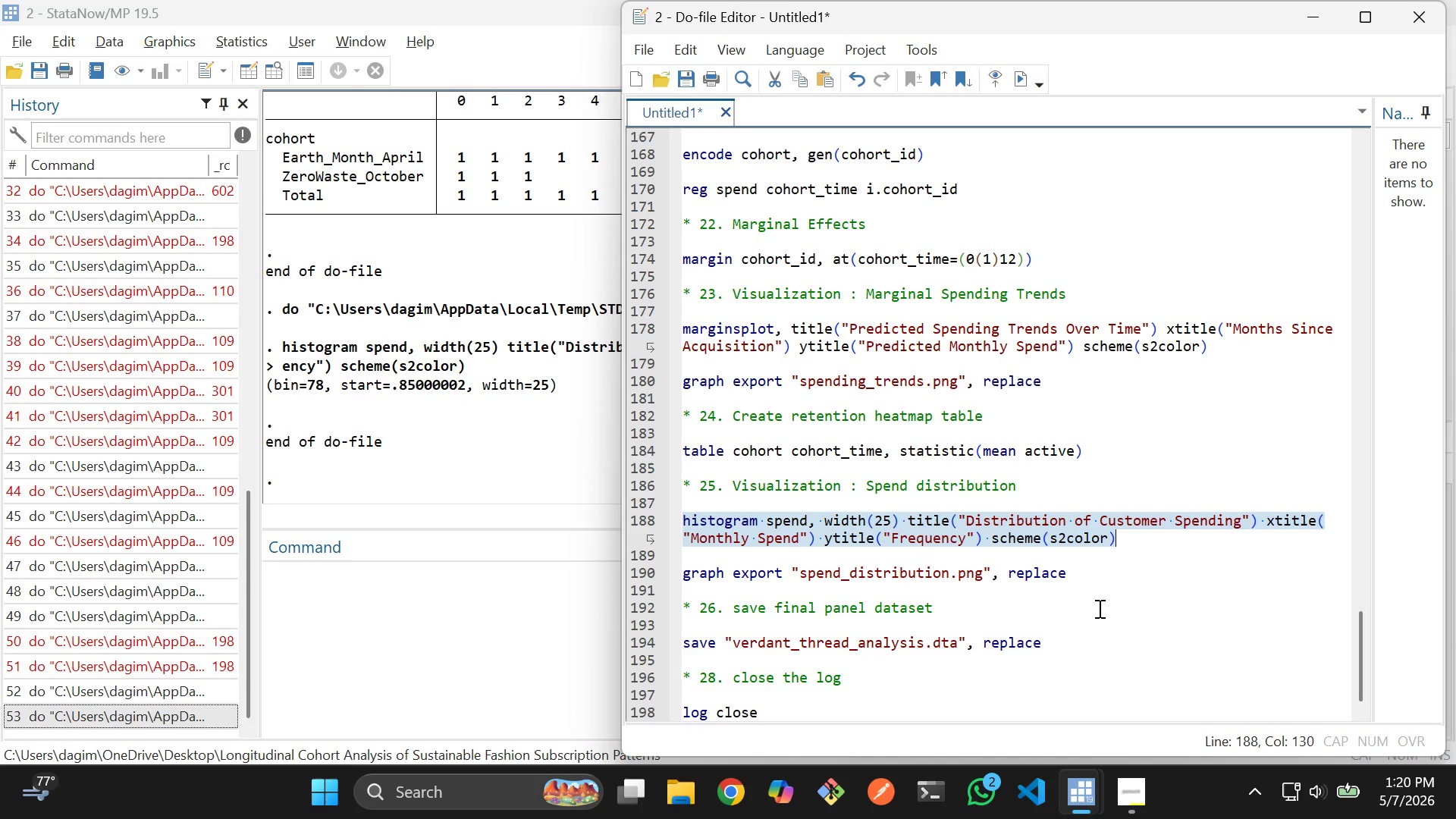 
left_click([1155, 570])
 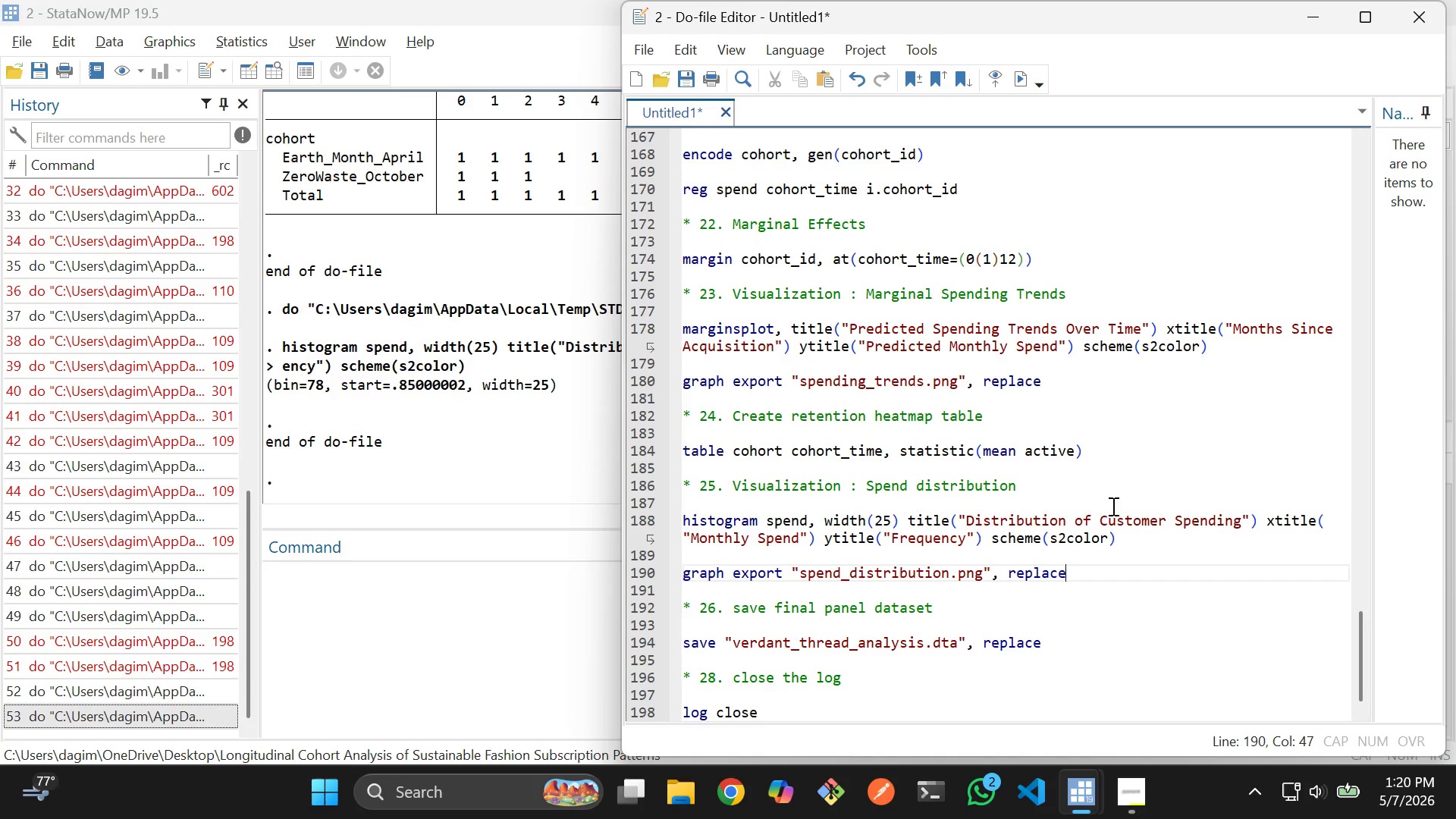 
left_click([1114, 500])
 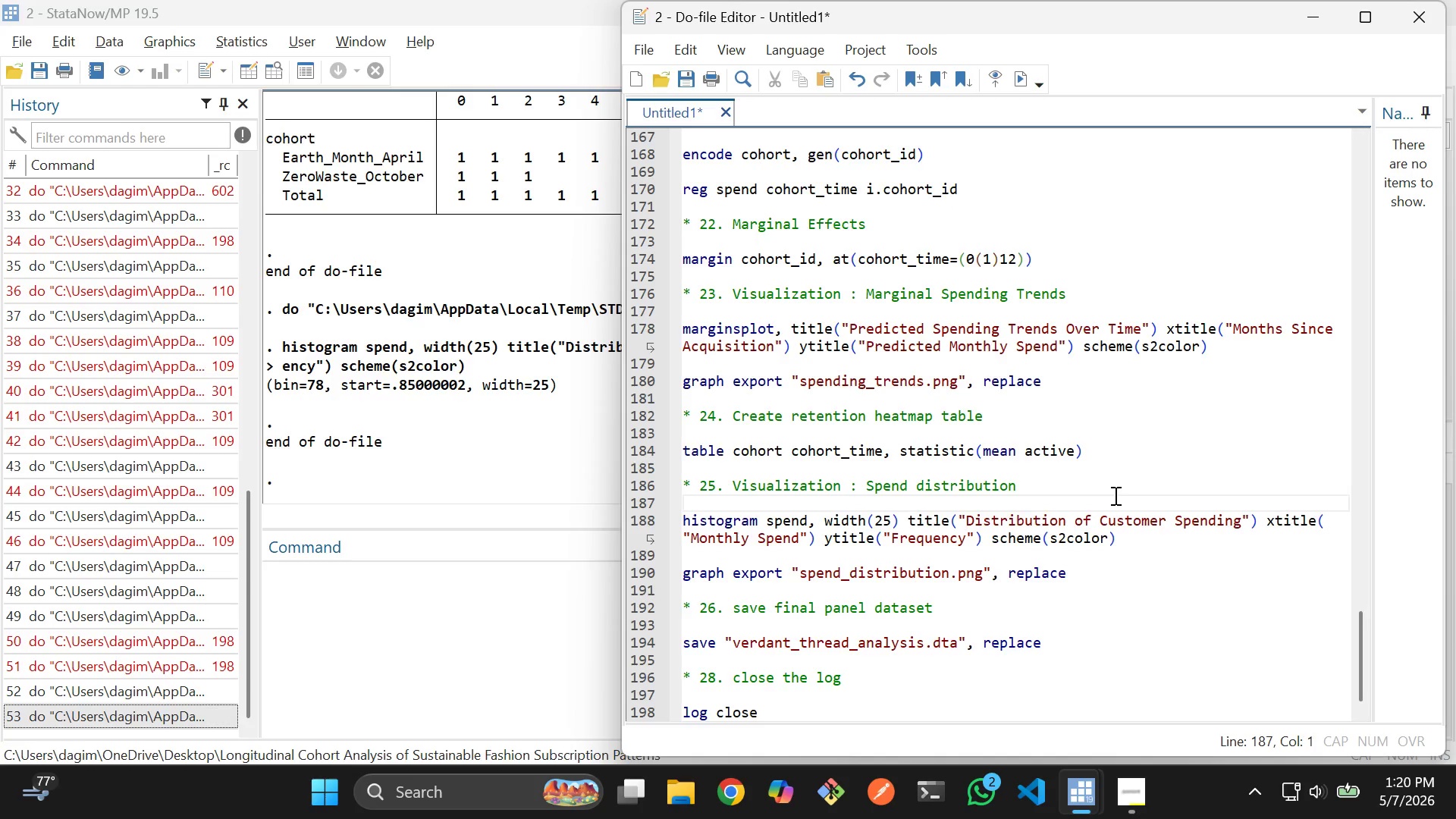 
left_click([1114, 495])
 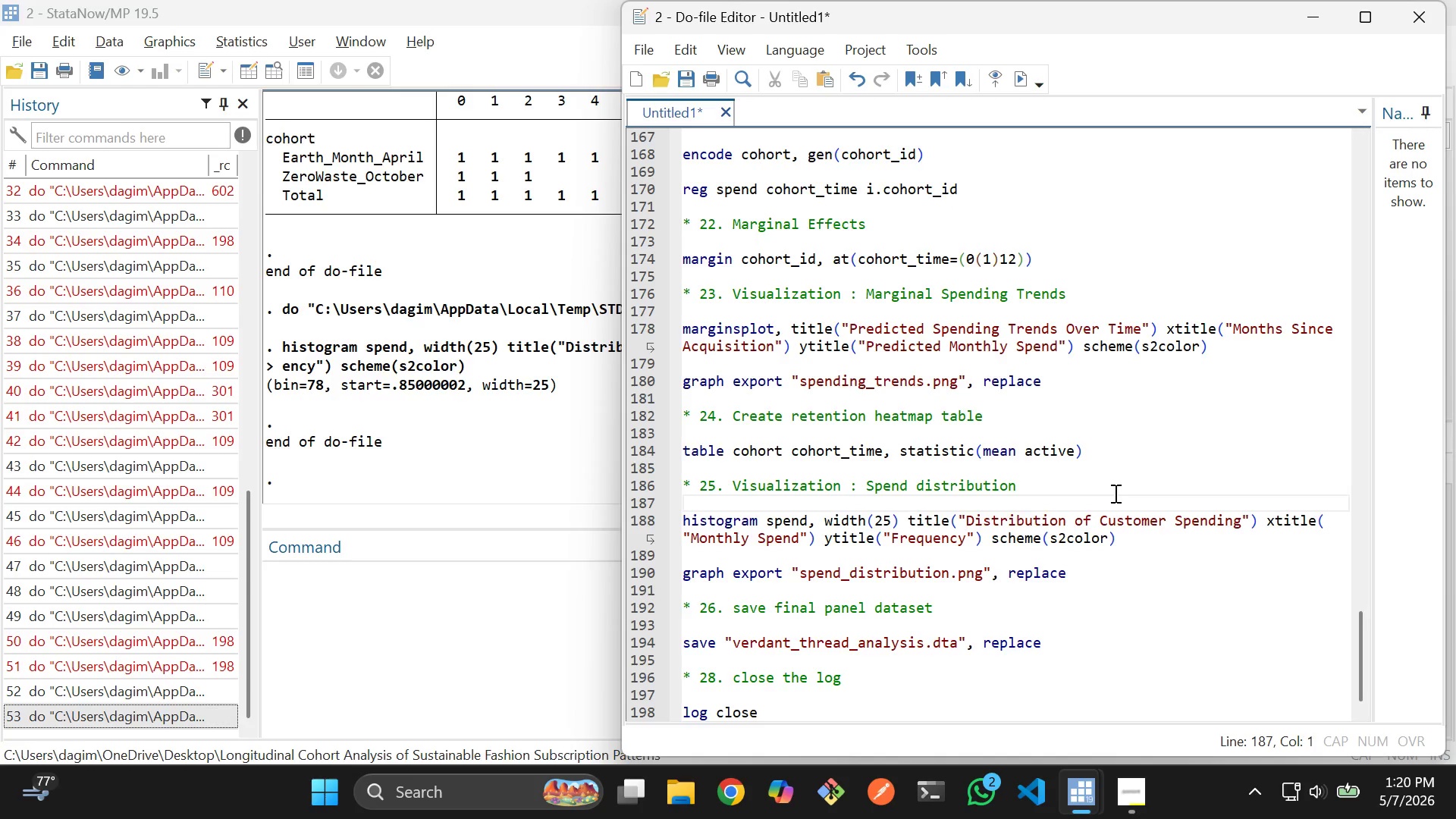 
left_click([1114, 493])
 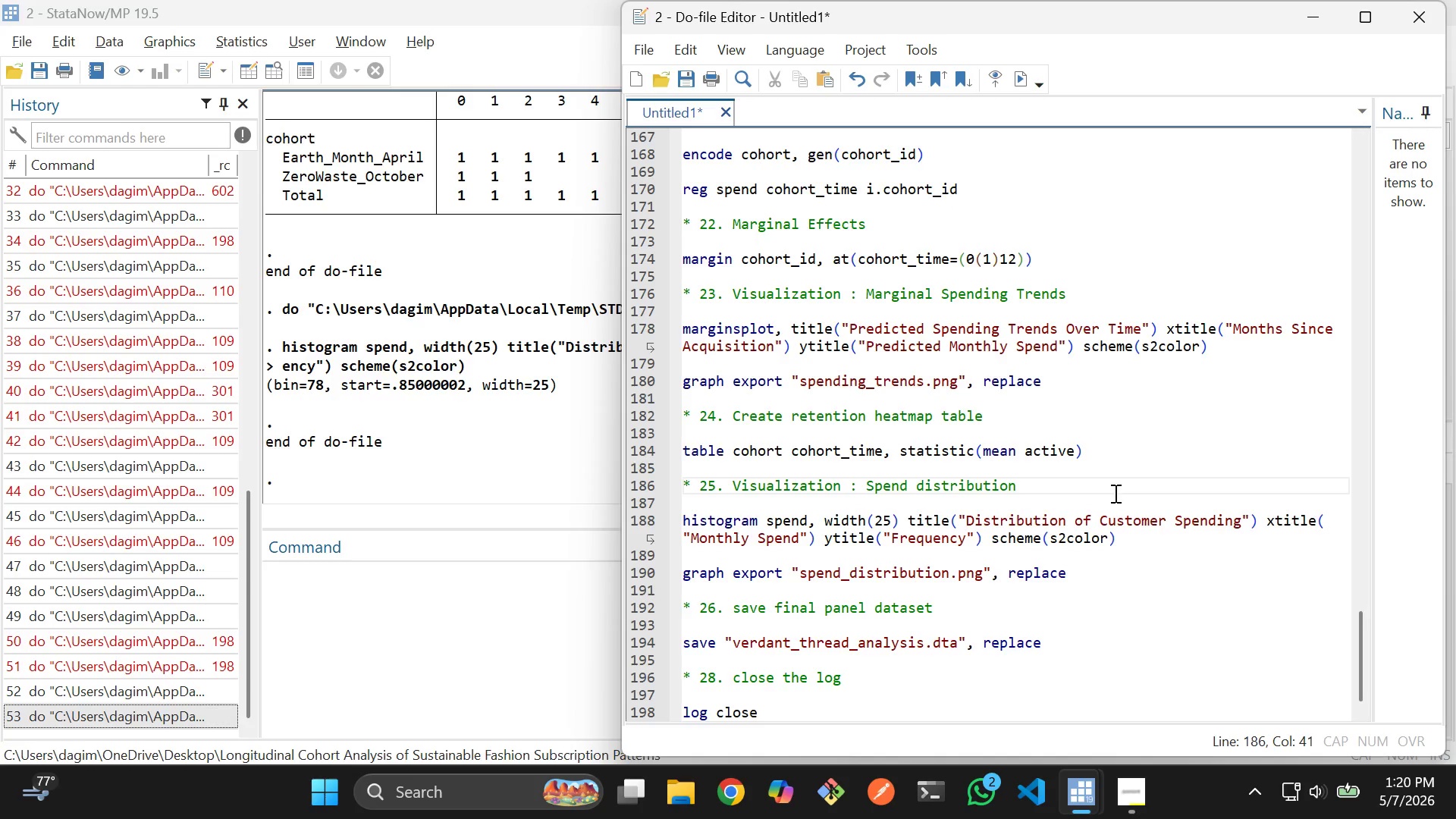 
key(Enter)
 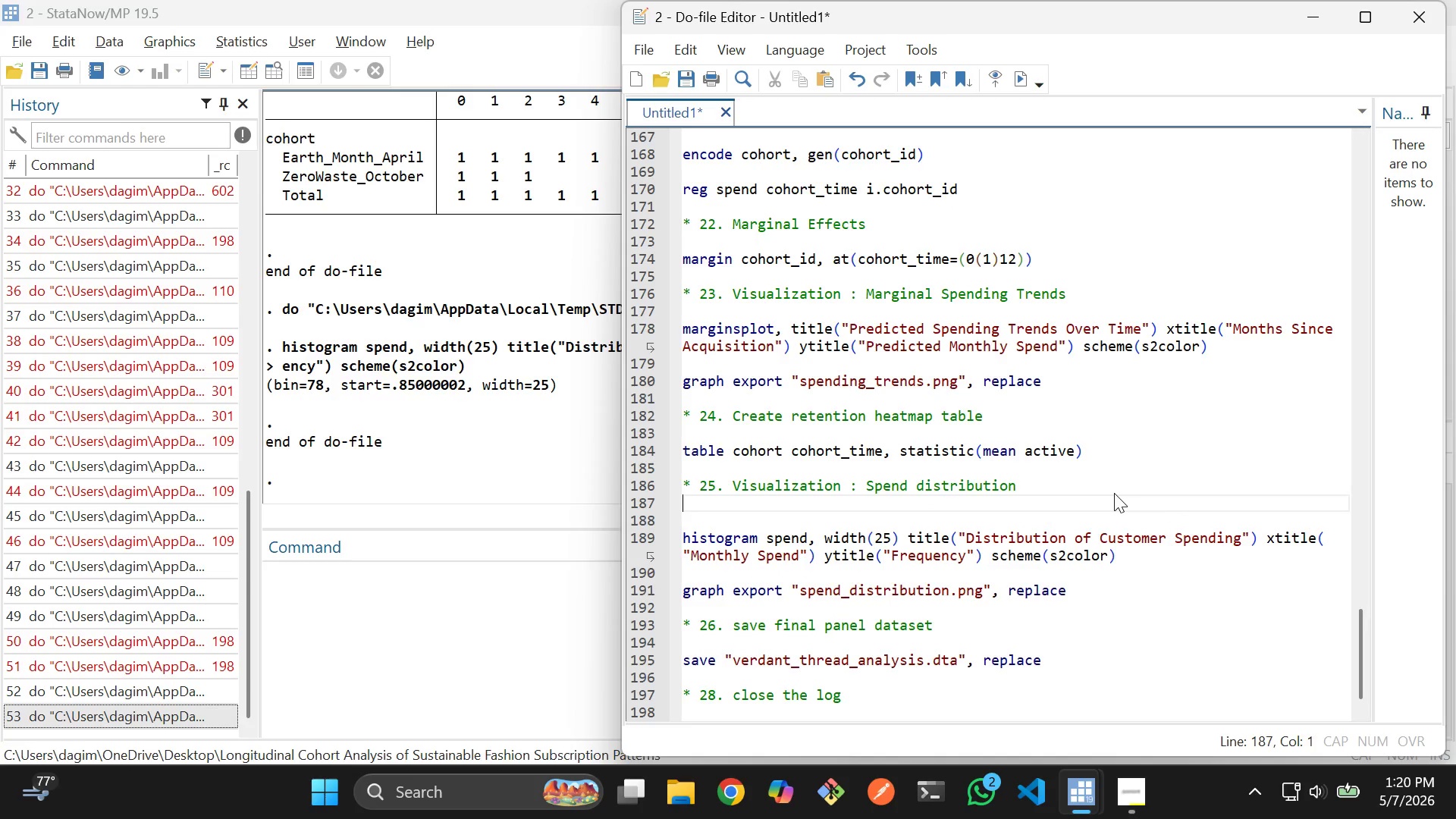 
key(Enter)
 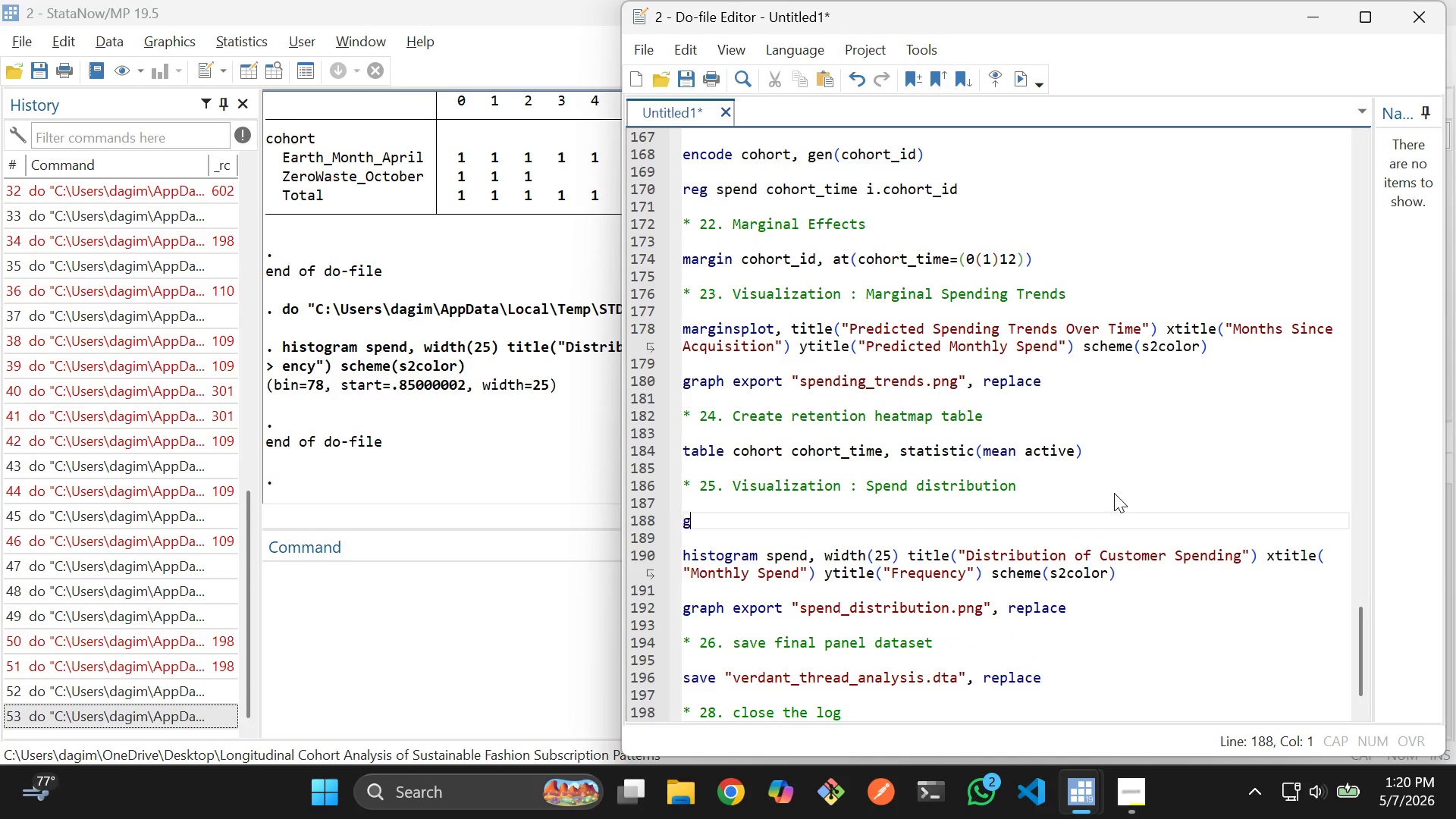 
type(gen log_spend = log(spend +1)
 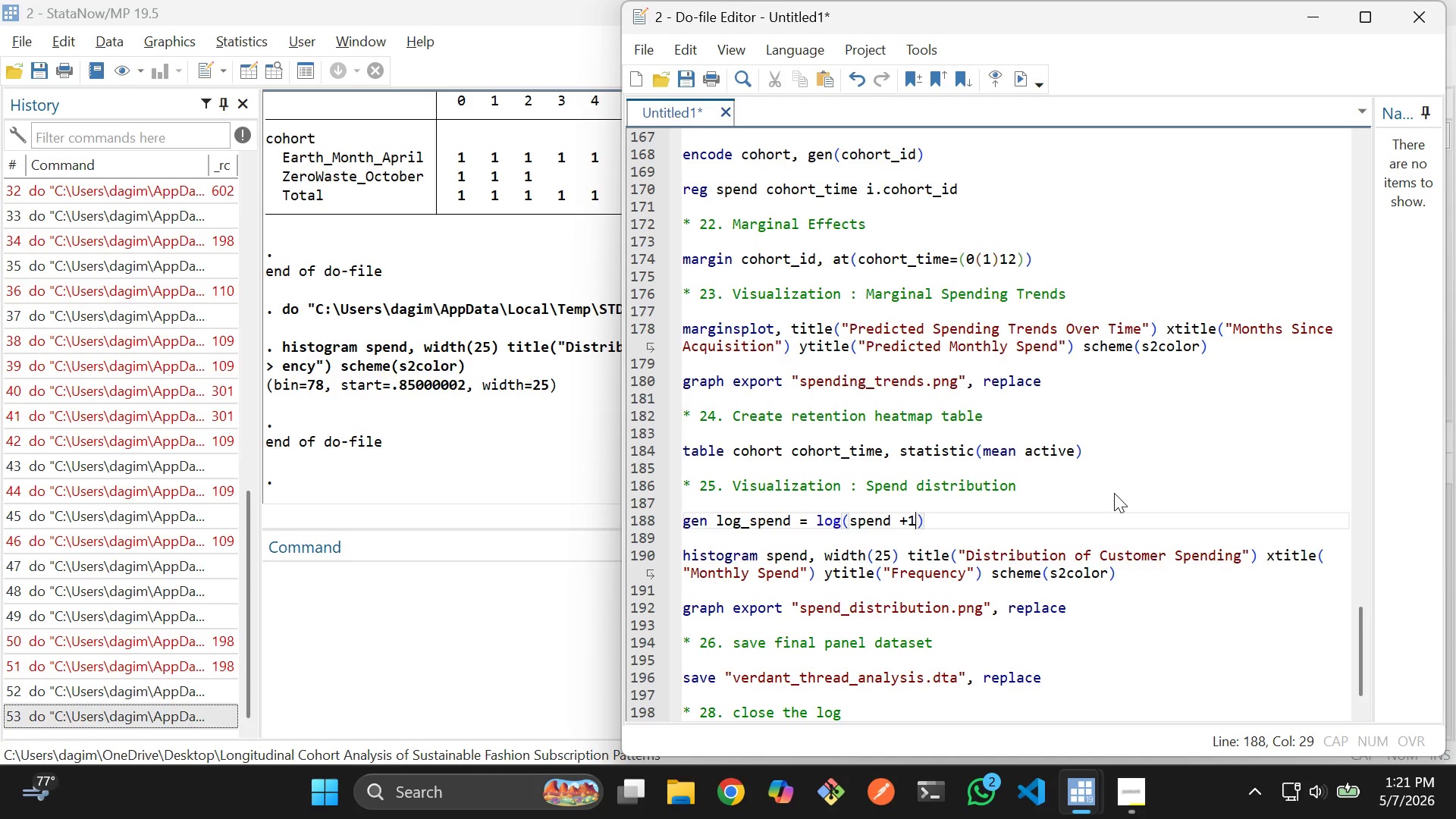 
key(ArrowLeft)
 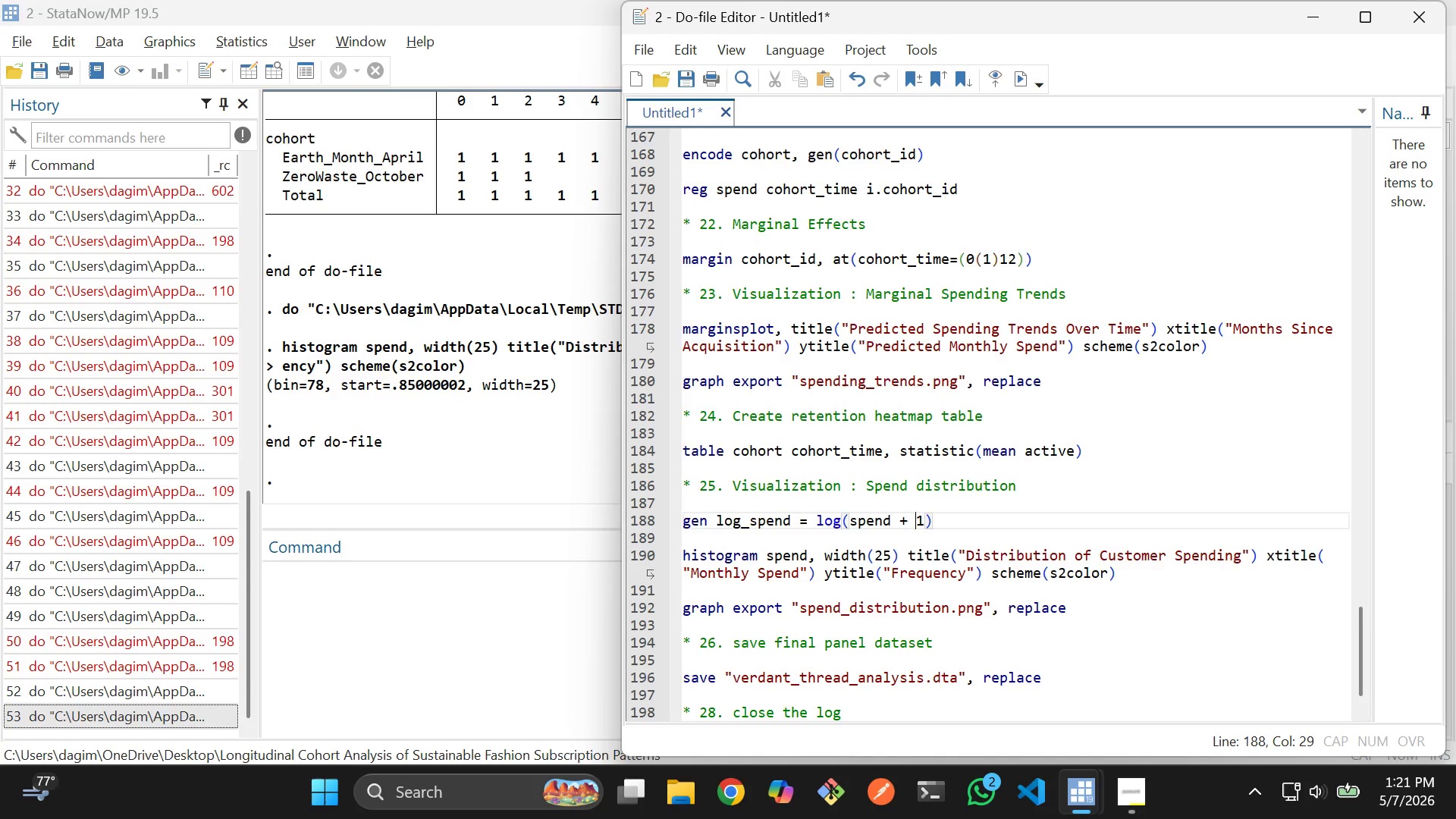 
key(Space)
 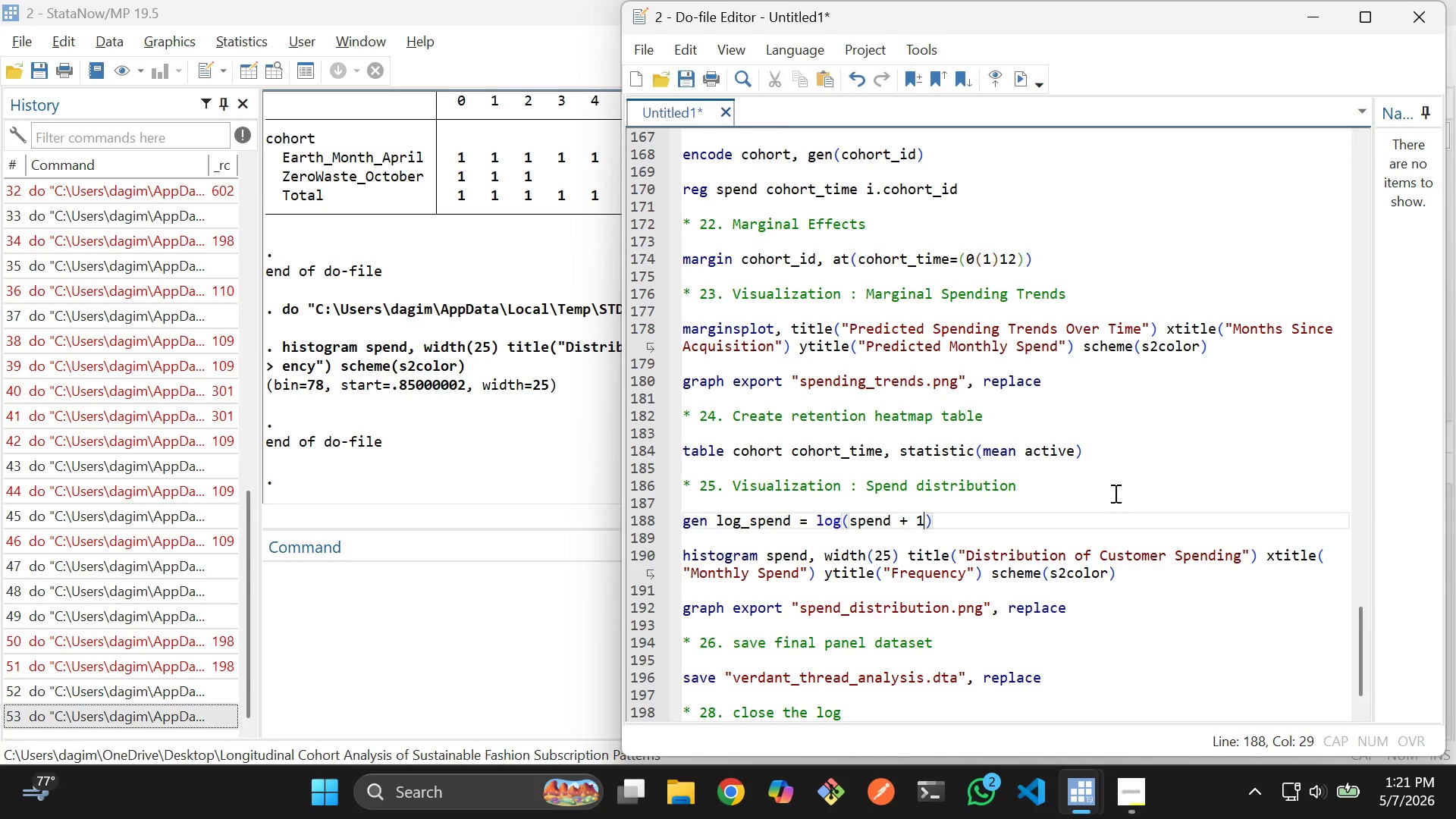 
key(ArrowRight)
 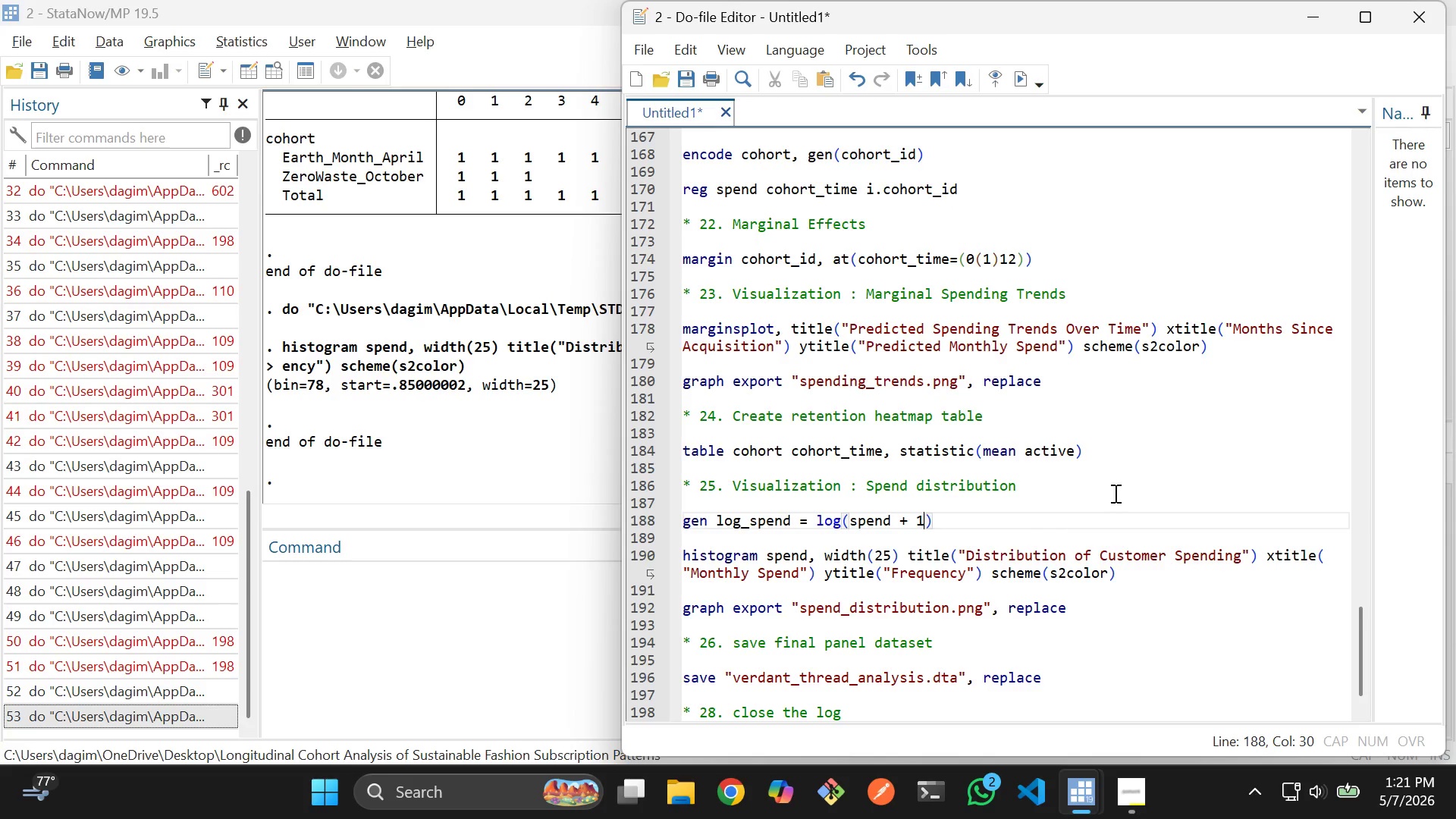 
key(ArrowRight)
 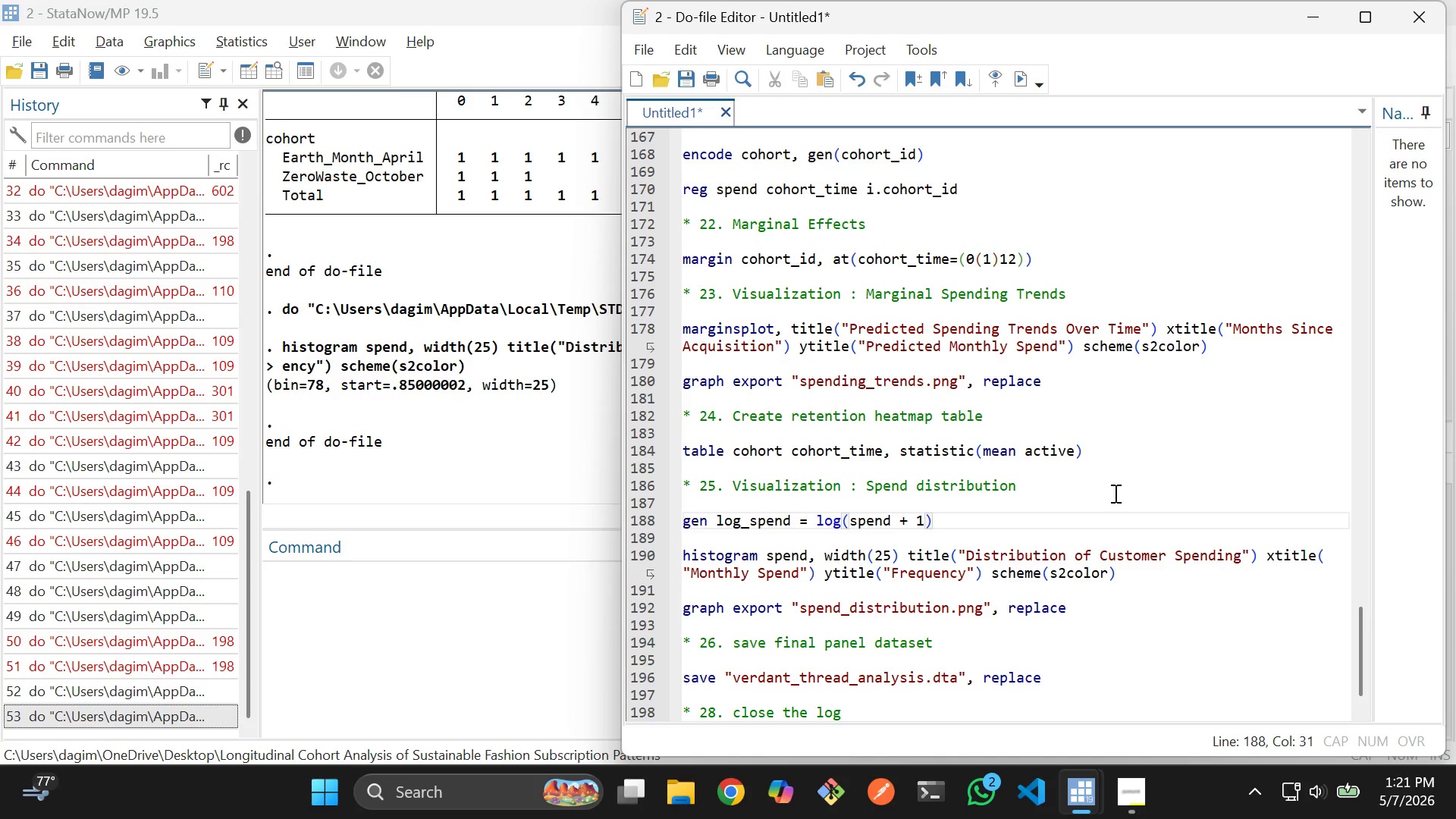 
key(ArrowRight)
 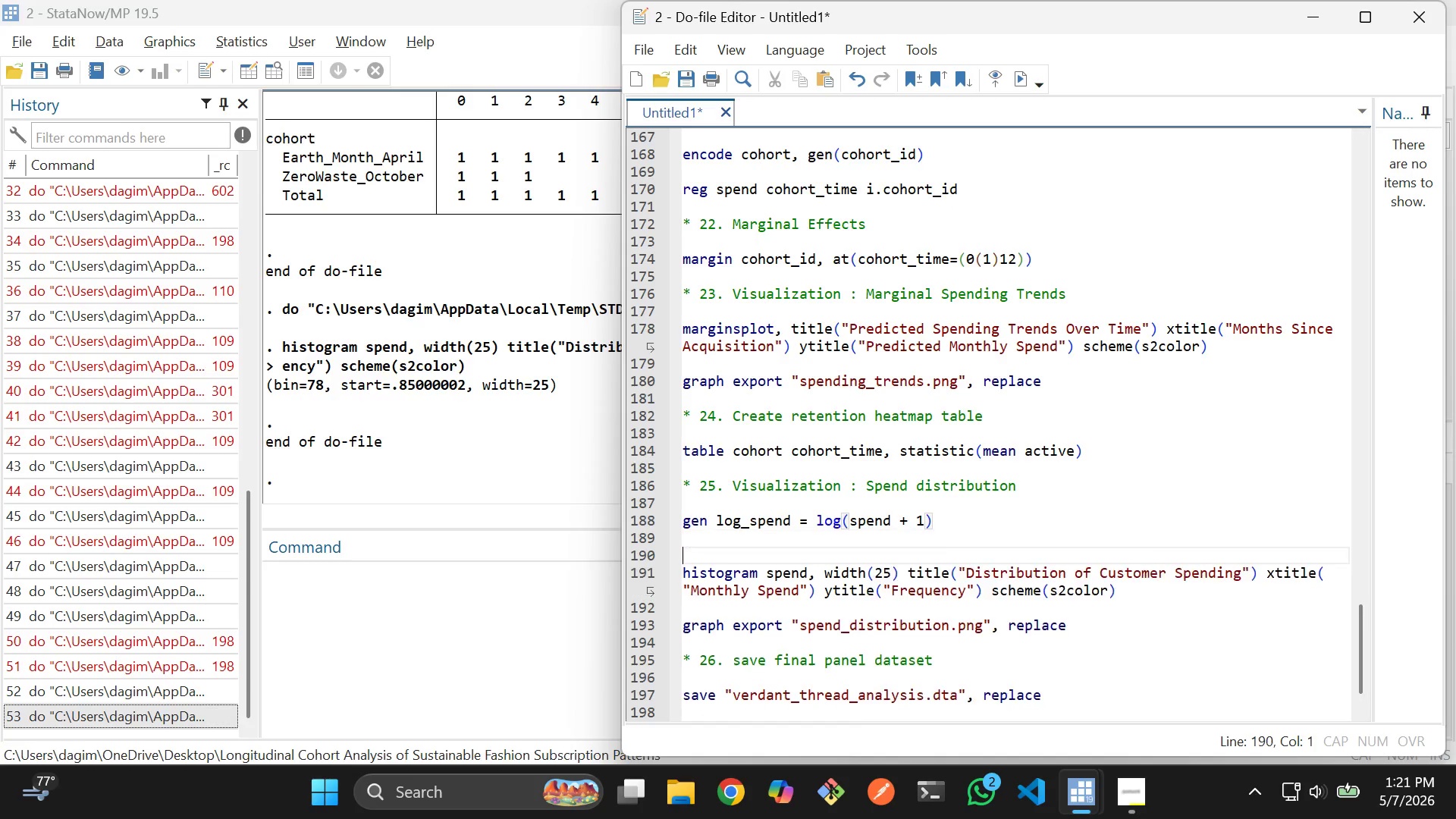 
key(Enter)
 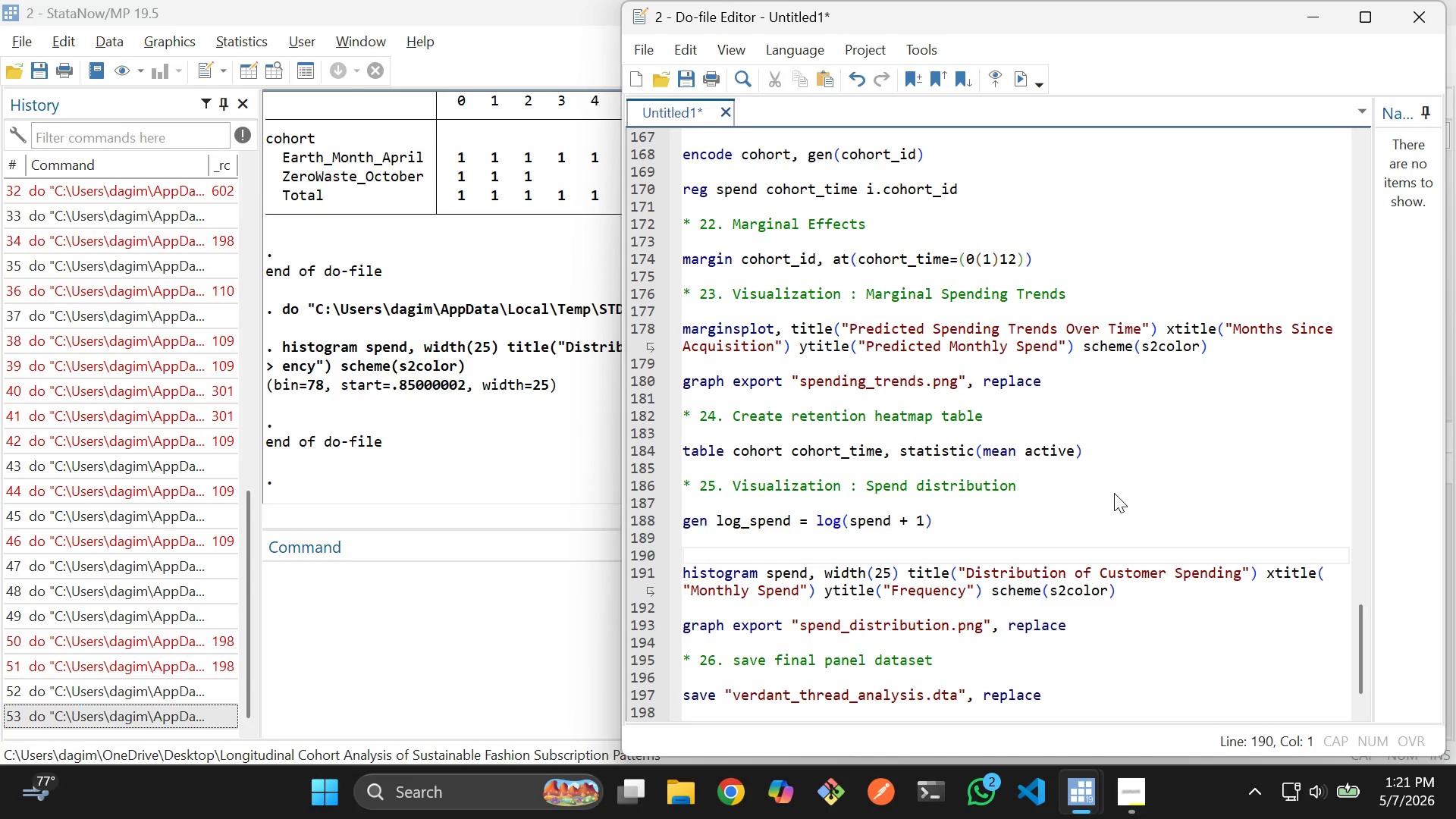 
key(Backspace)
 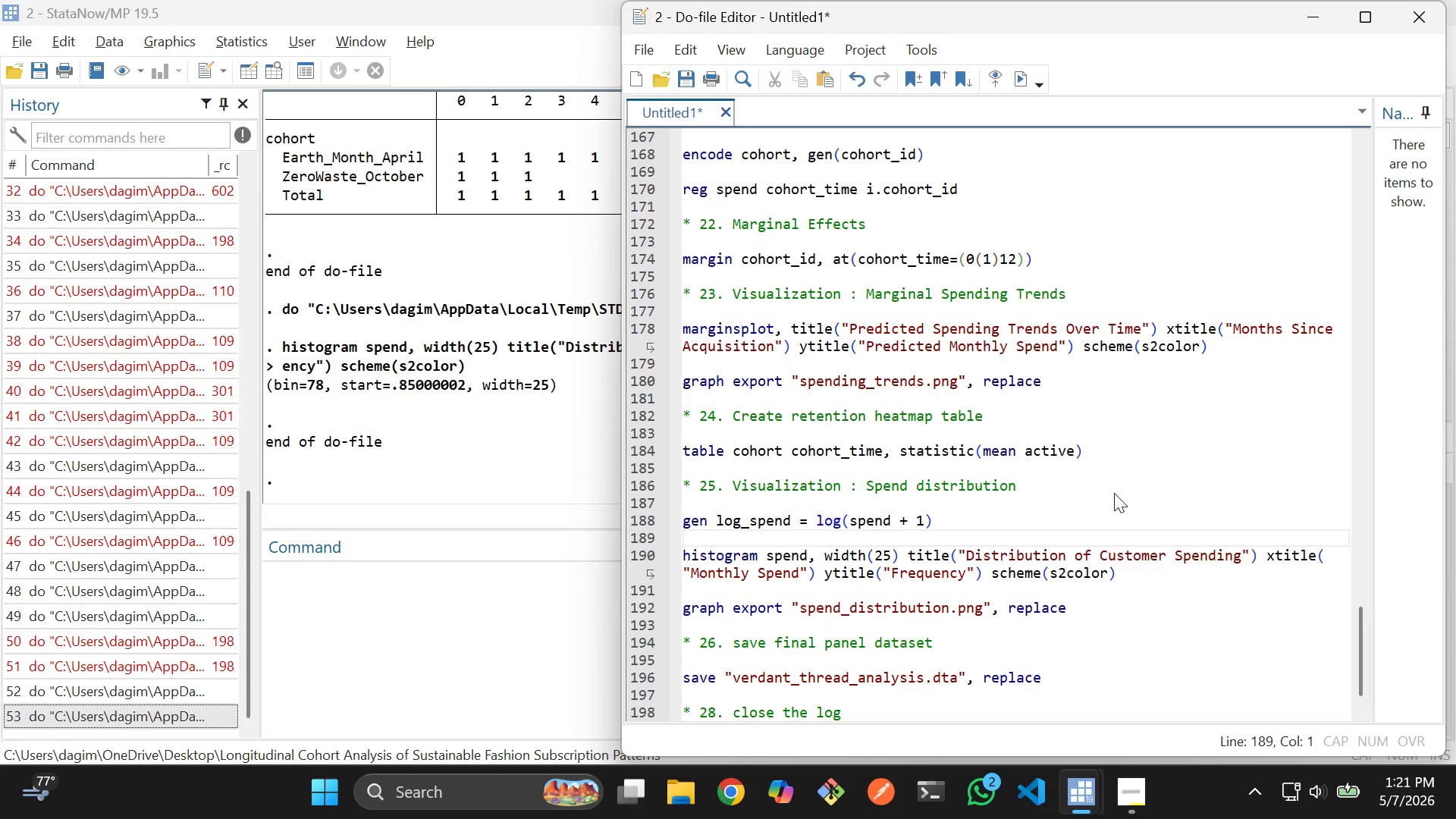 
key(Enter)
 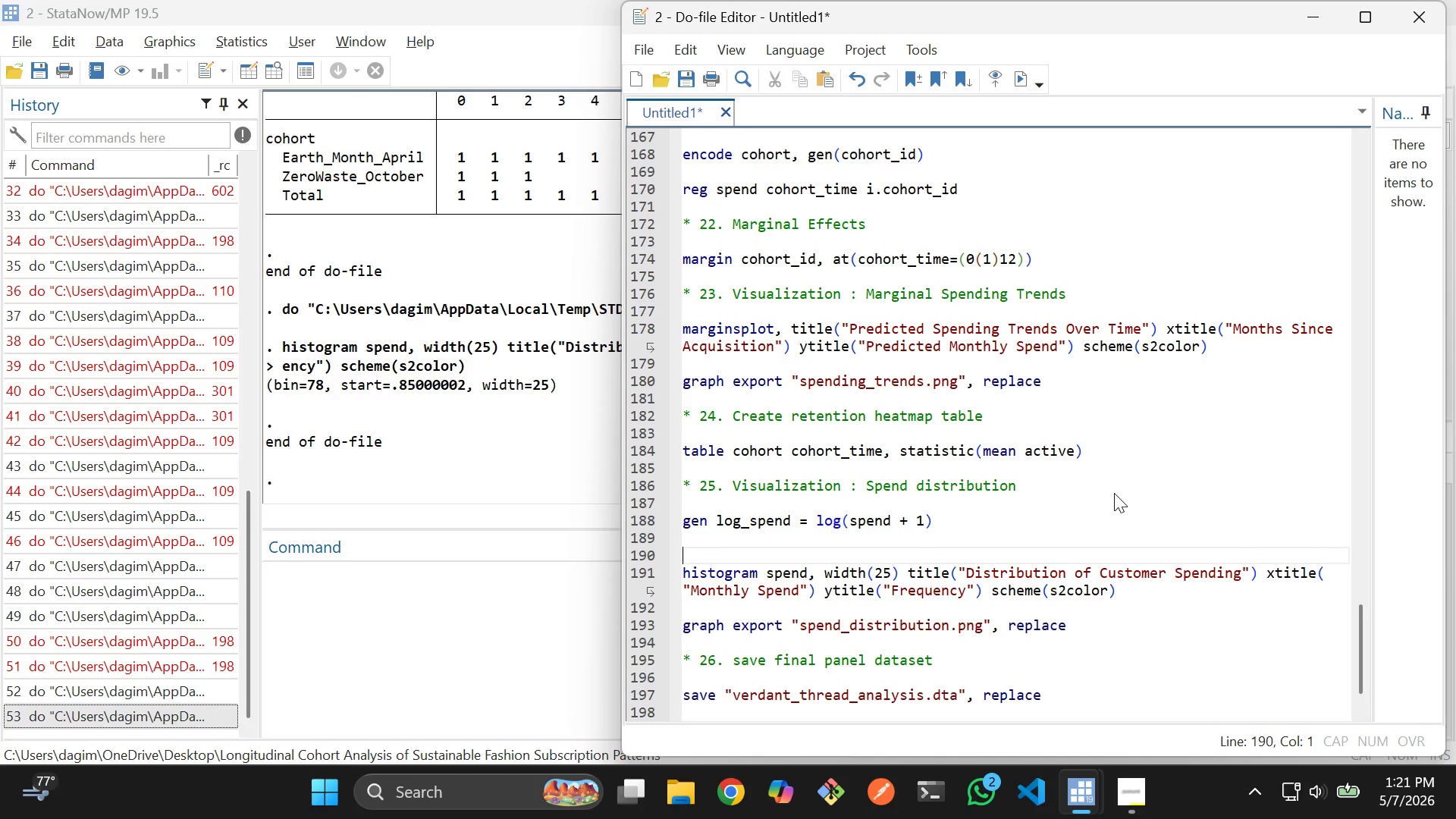 
key(ArrowUp)
 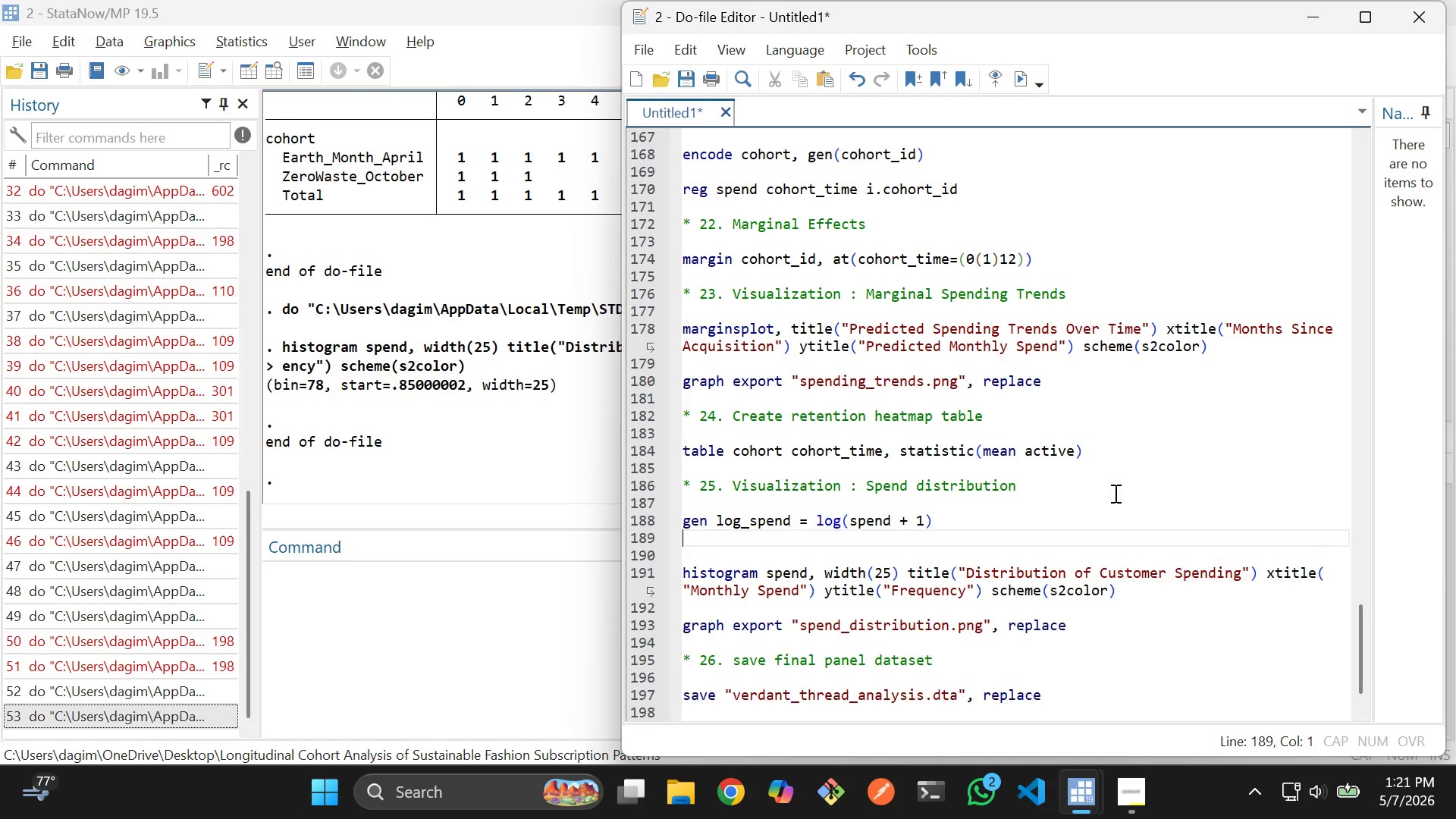 
key(Enter)
 